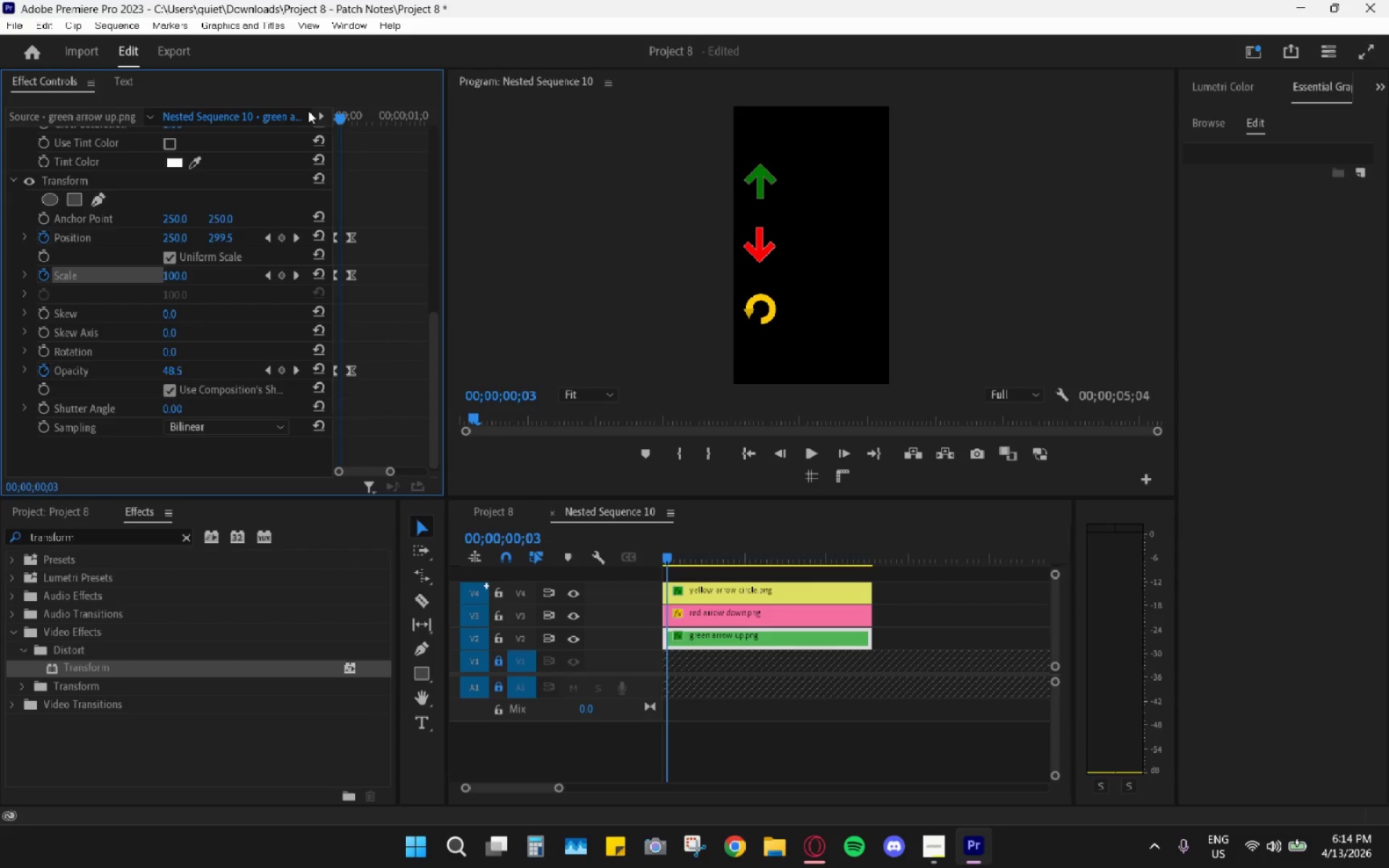 
key(ArrowRight)
 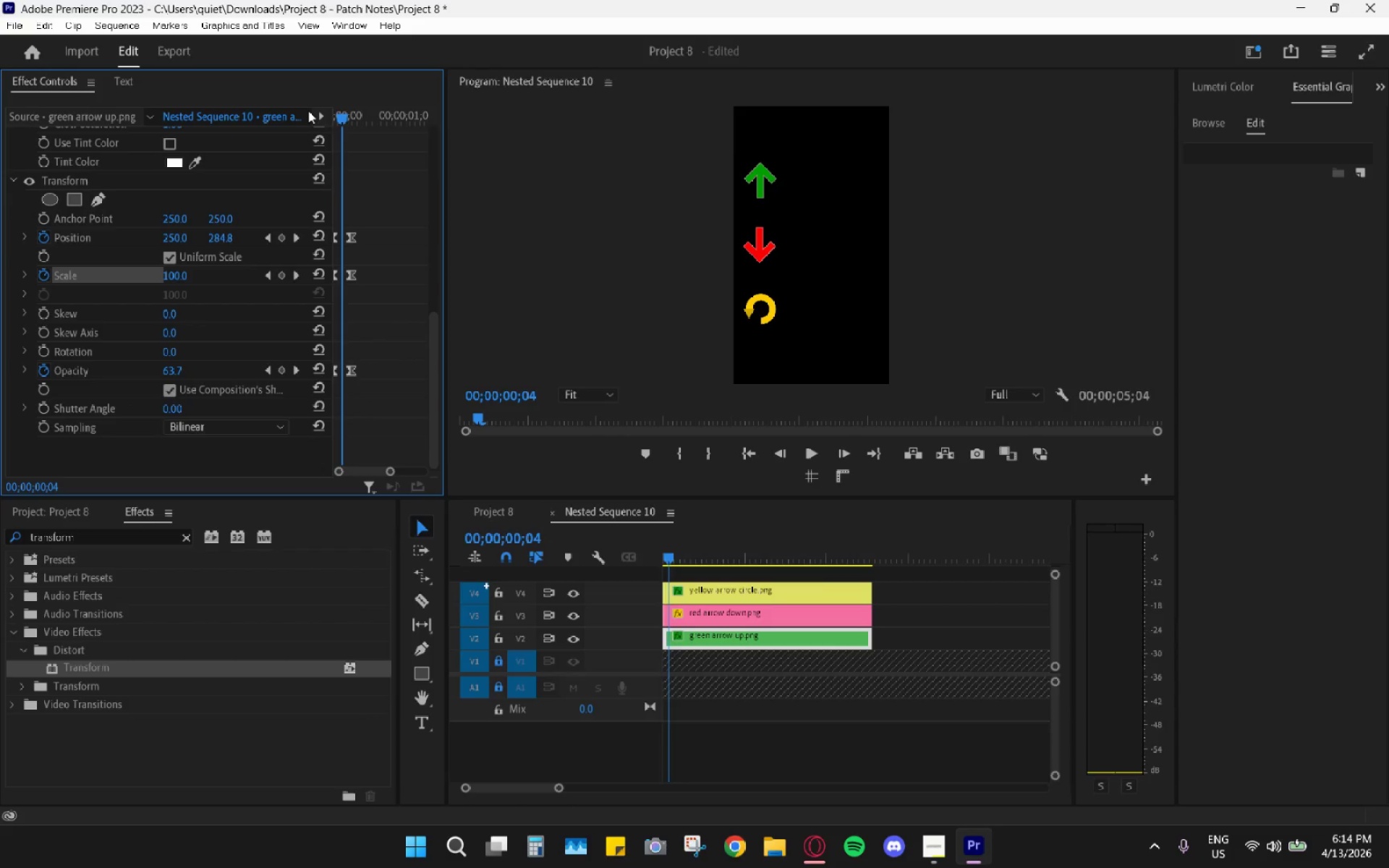 
key(ArrowRight)
 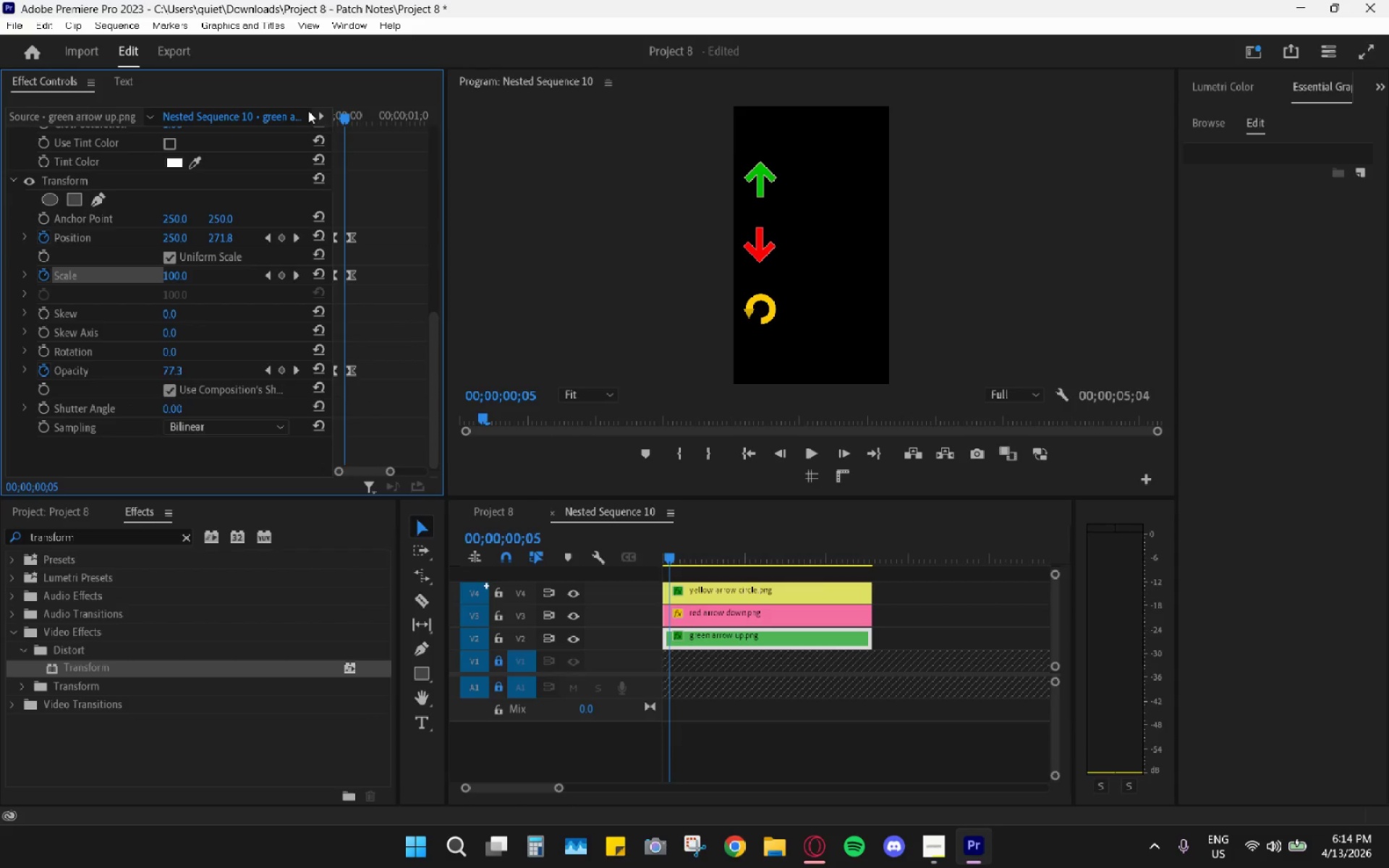 
key(ArrowRight)
 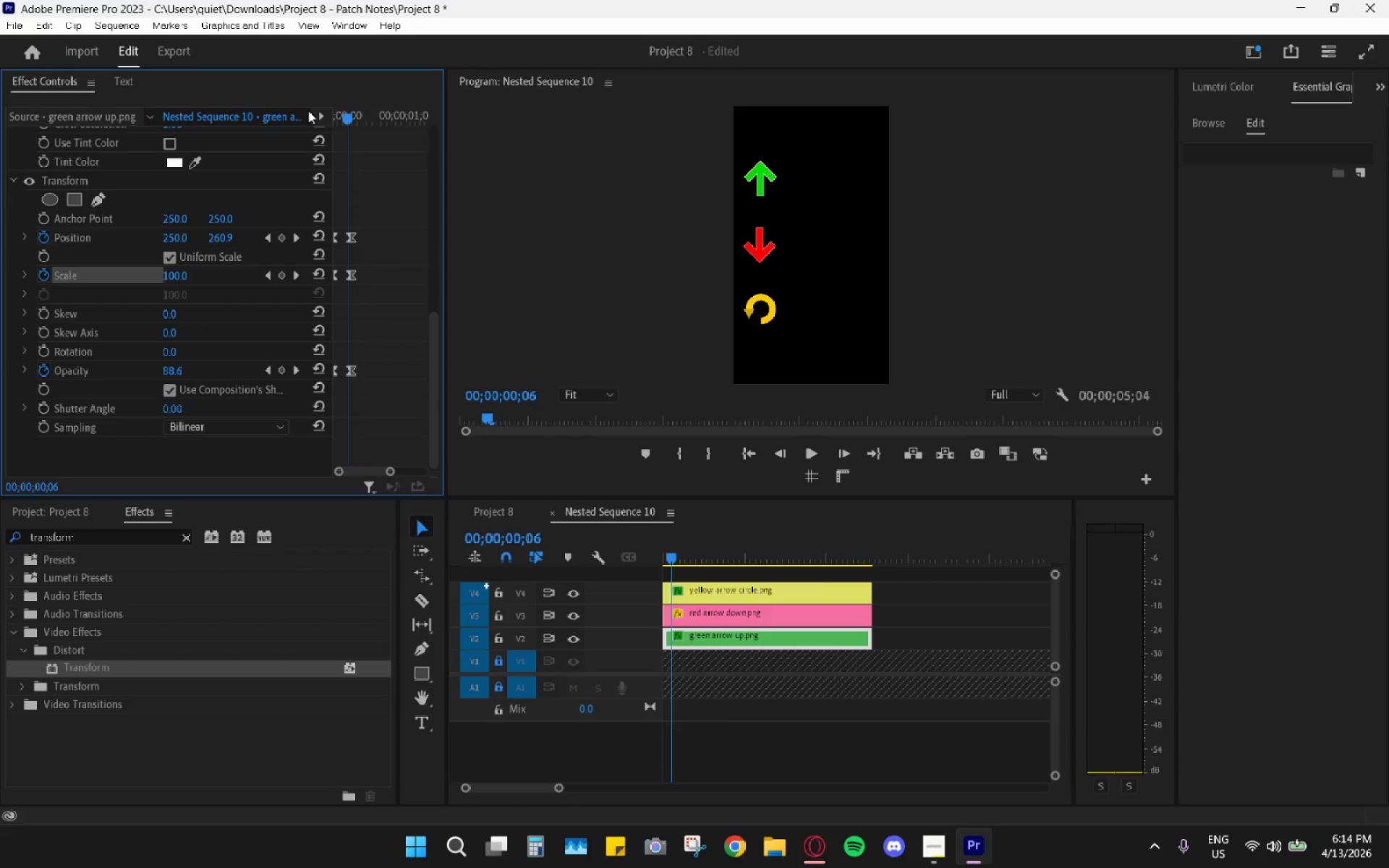 
key(ArrowRight)
 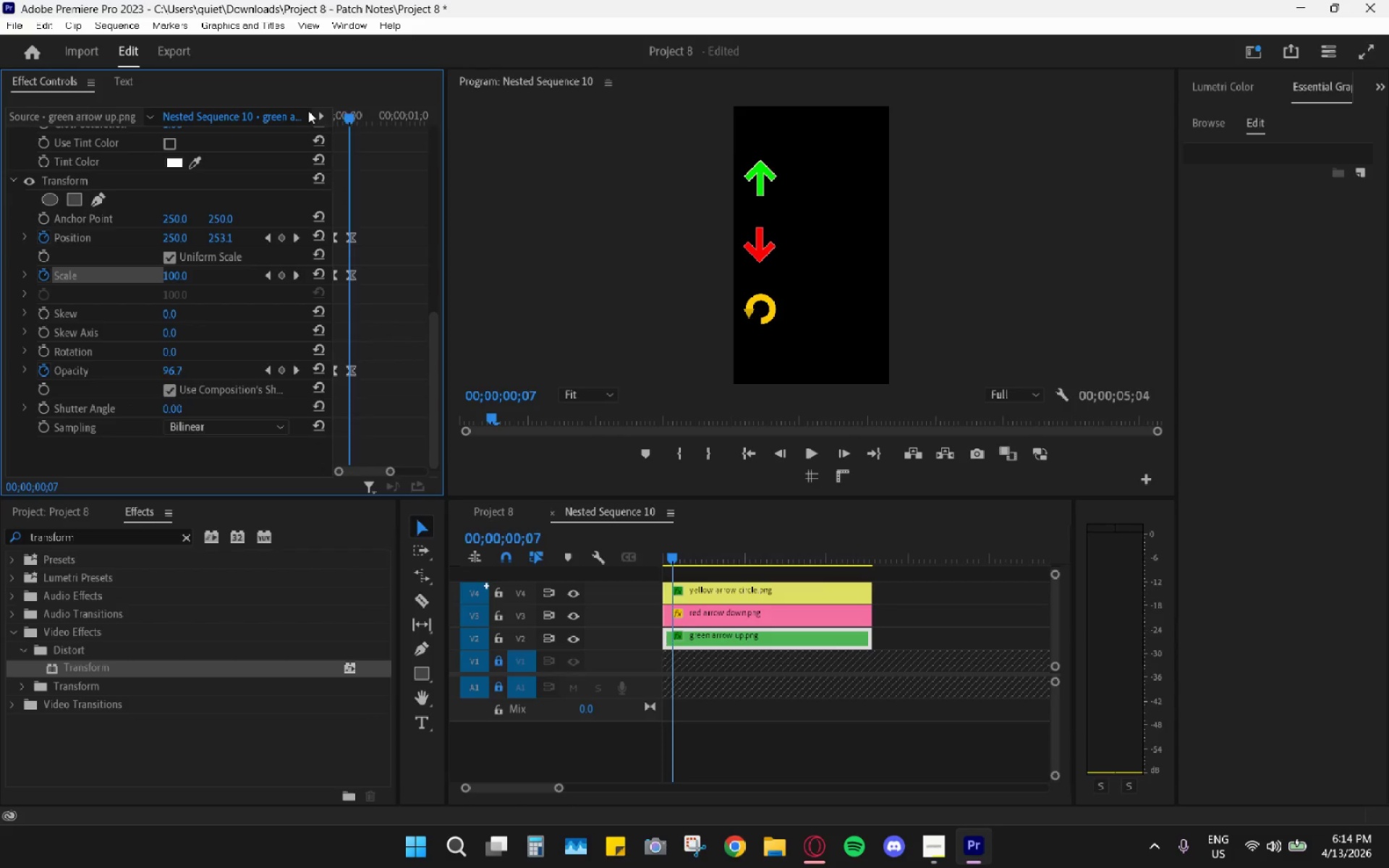 
key(ArrowRight)
 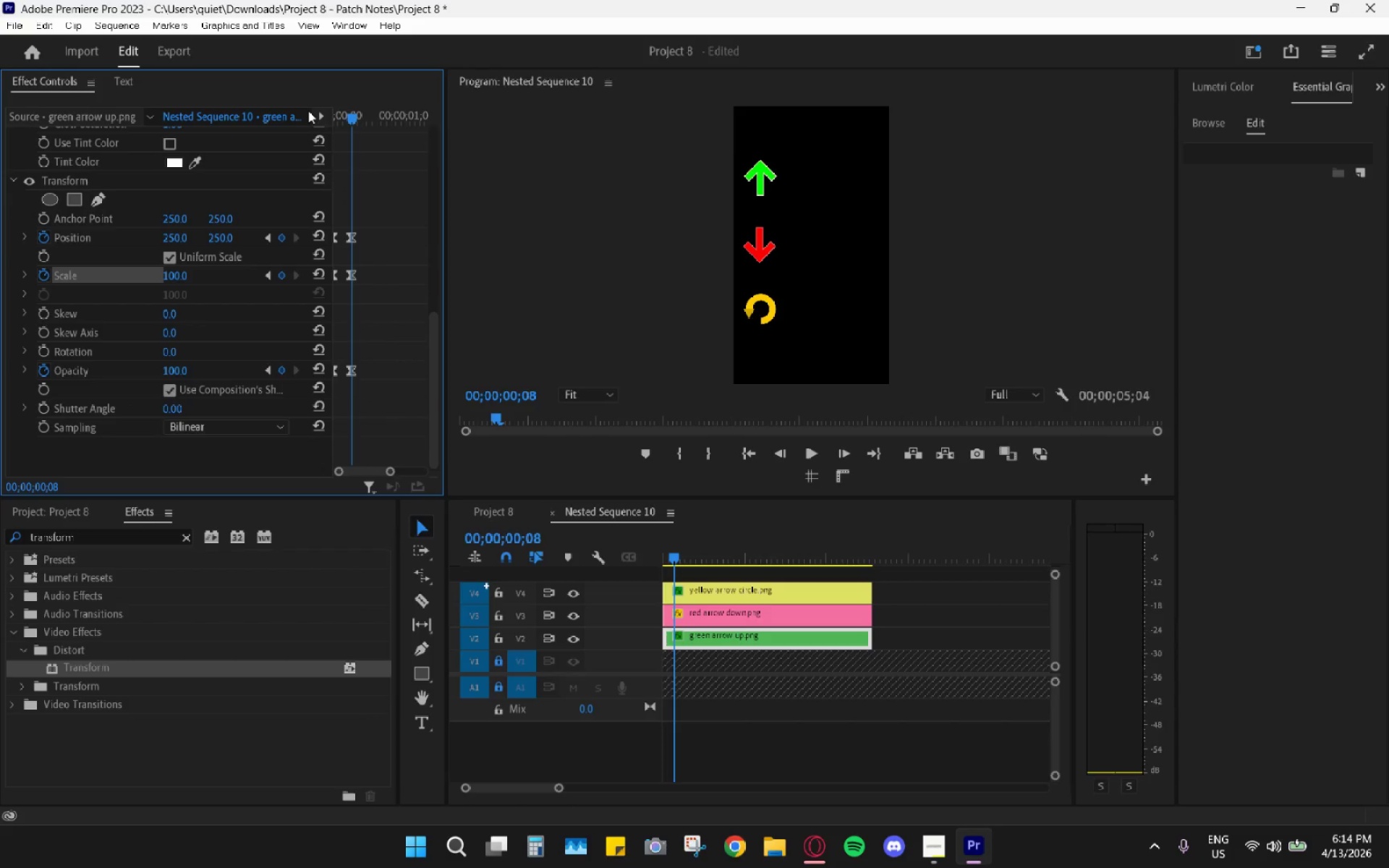 
key(ArrowRight)
 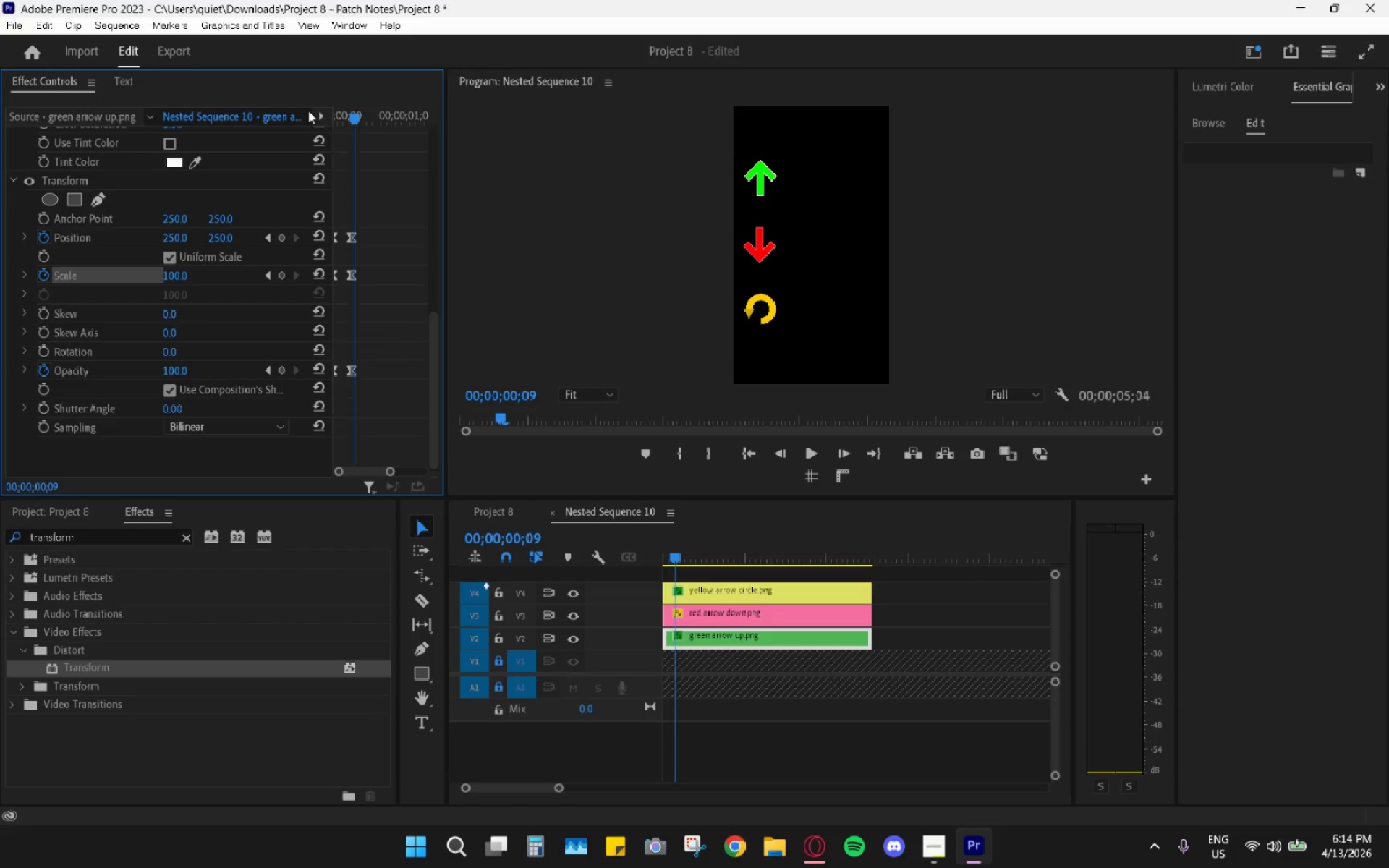 
key(ArrowRight)
 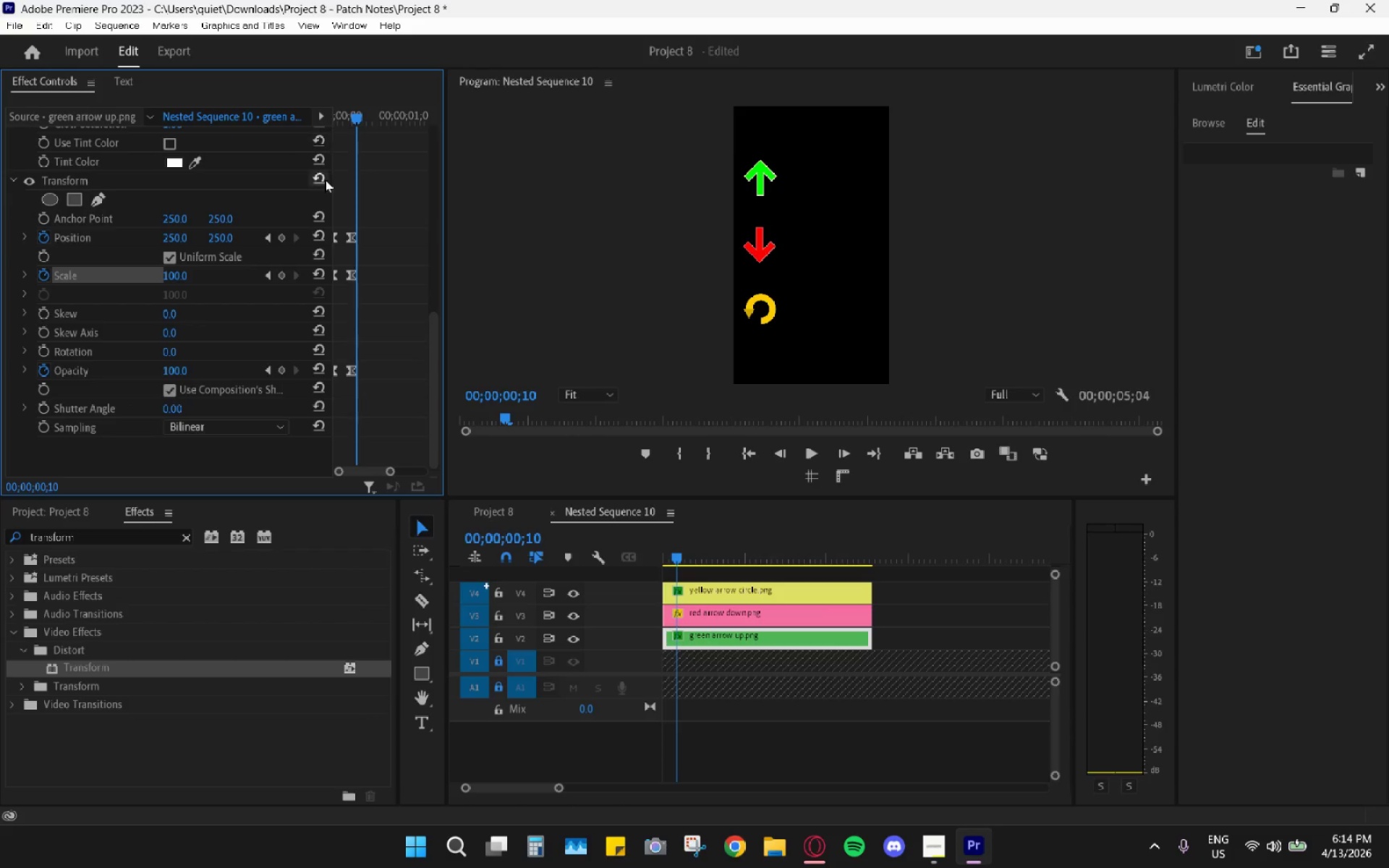 
hold_key(key=AltLeft, duration=0.78)
scroll: coordinate [396, 419], scroll_direction: up, amount: 1.0
 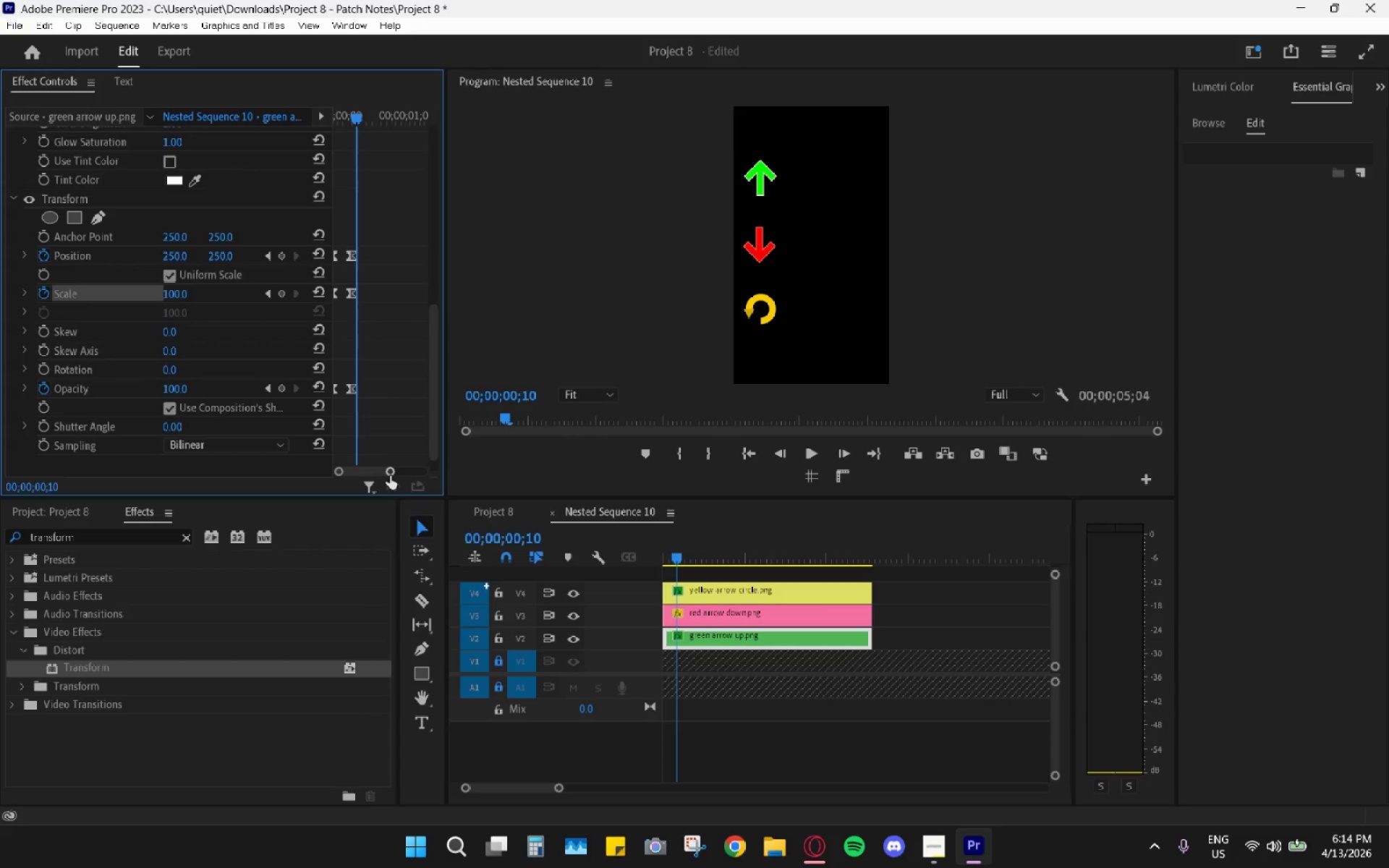 
left_click_drag(start_coordinate=[387, 474], to_coordinate=[381, 473])
 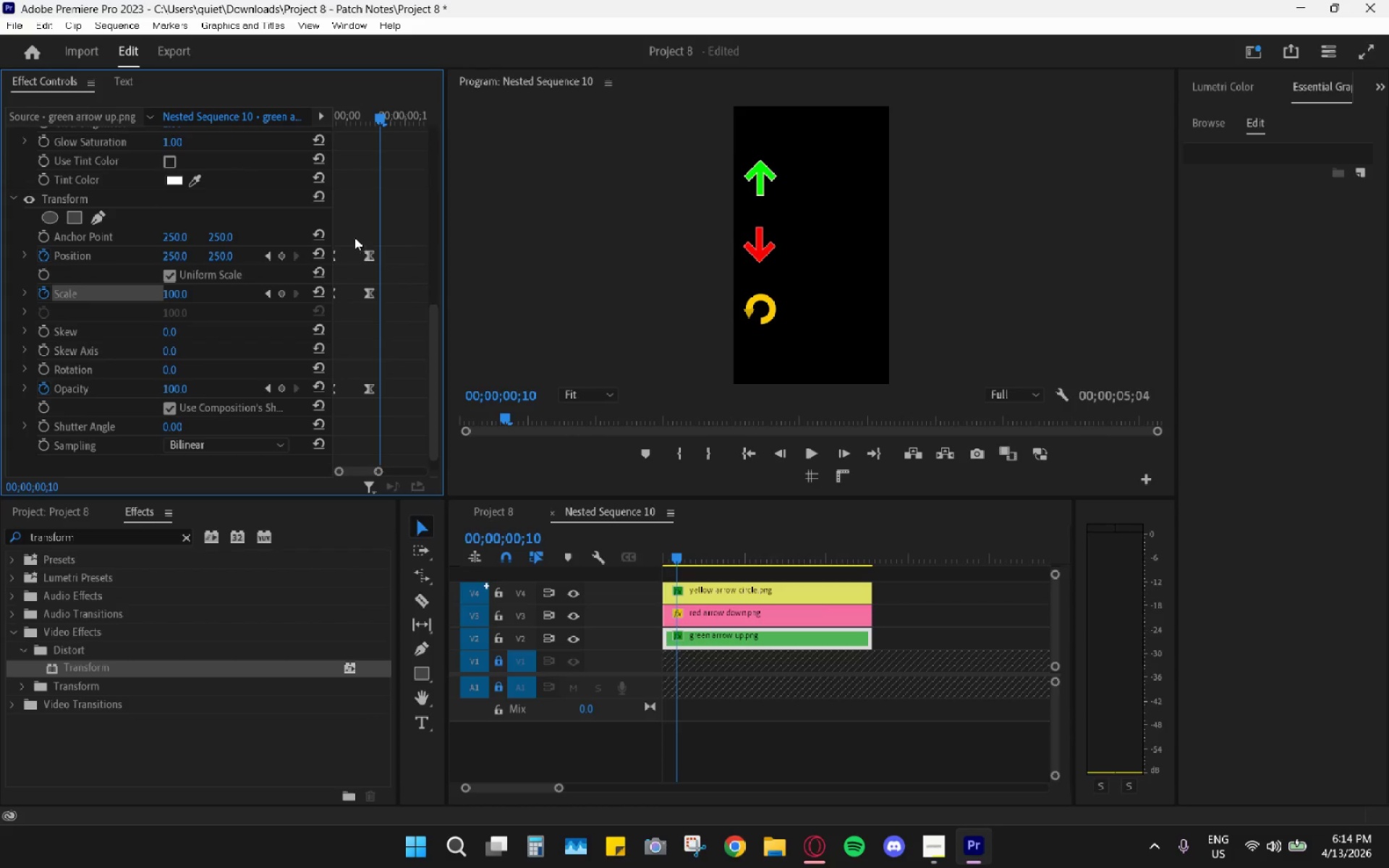 
left_click_drag(start_coordinate=[354, 234], to_coordinate=[400, 425])
 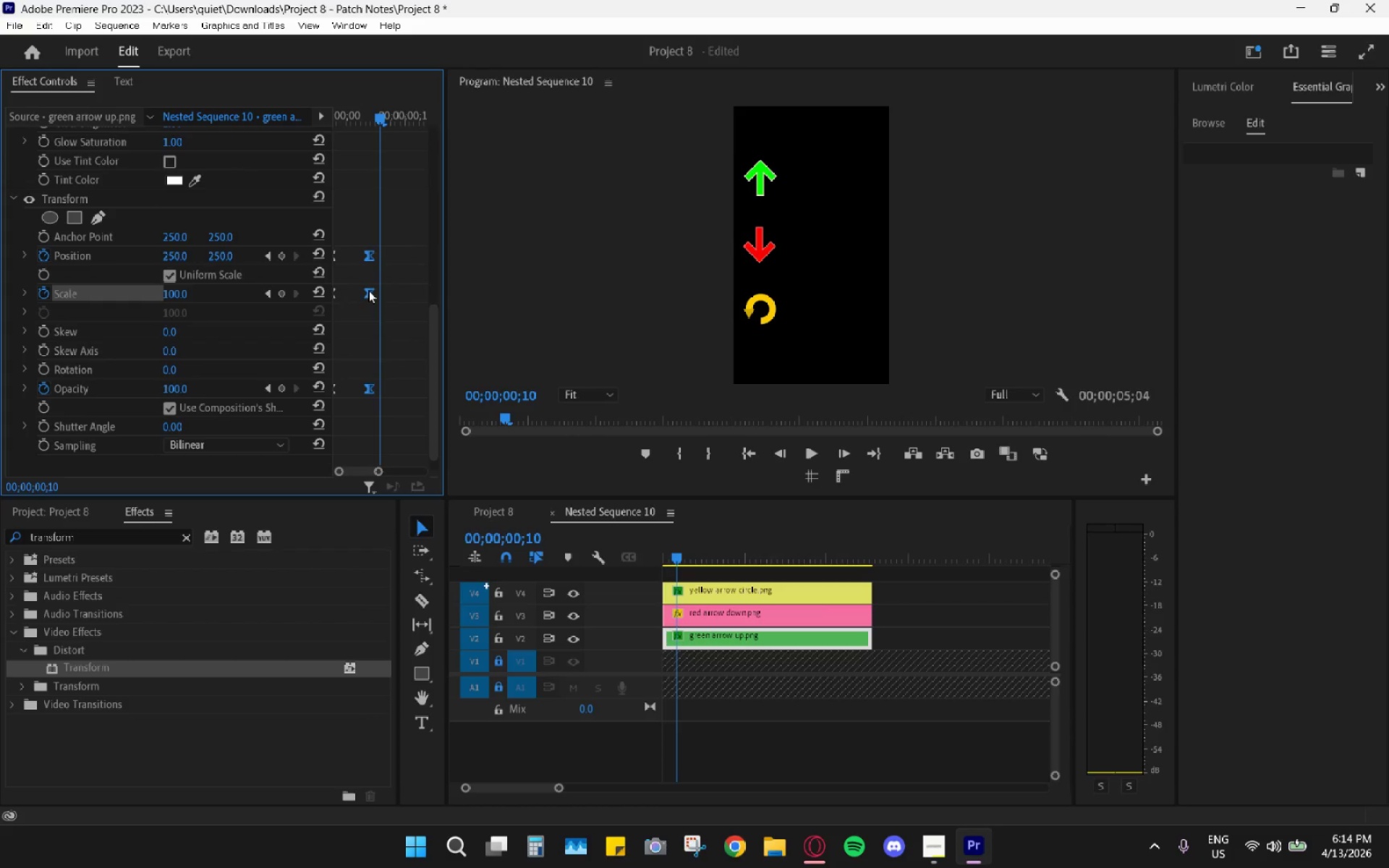 
left_click_drag(start_coordinate=[368, 290], to_coordinate=[377, 294])
 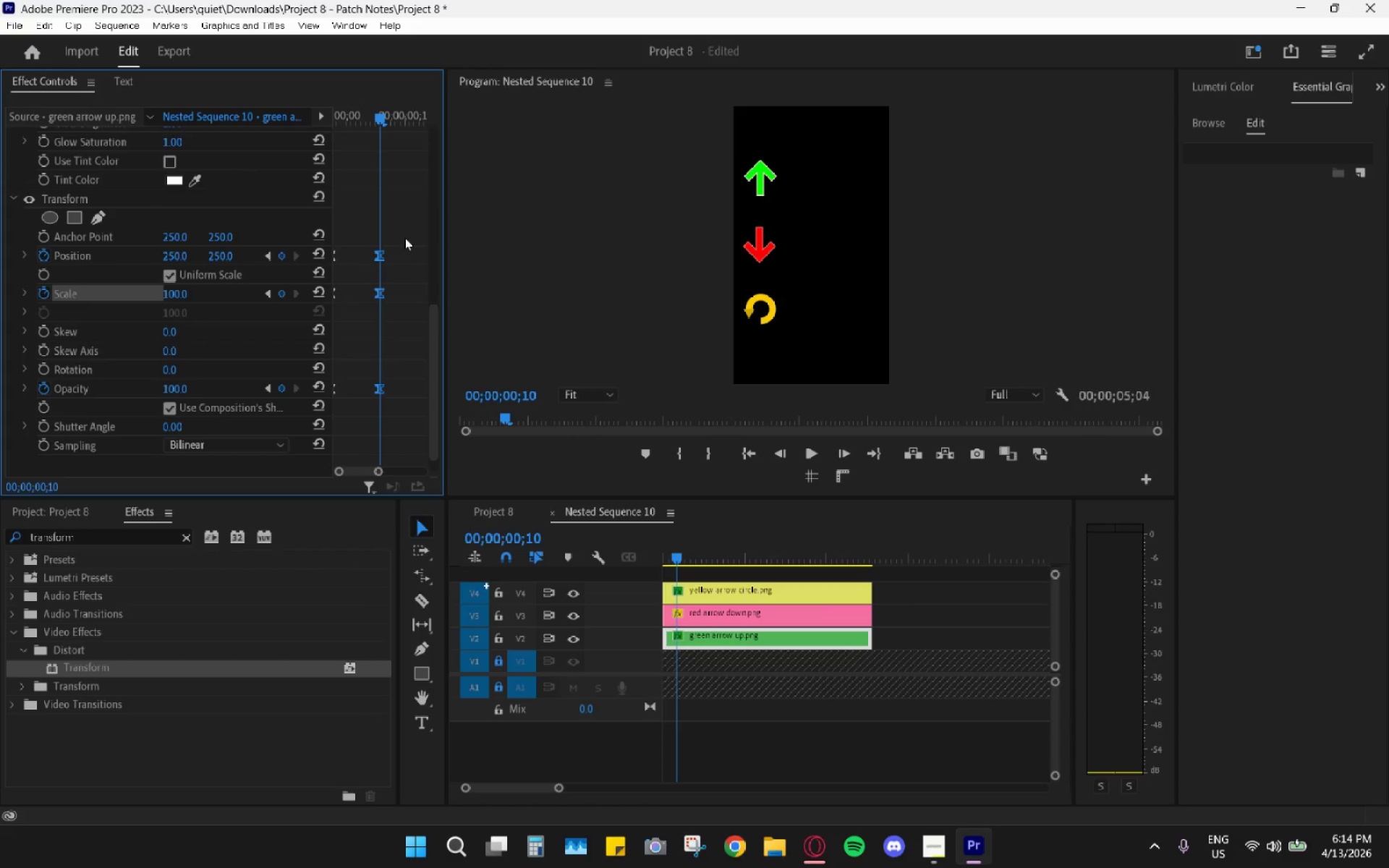 
left_click([404, 237])
 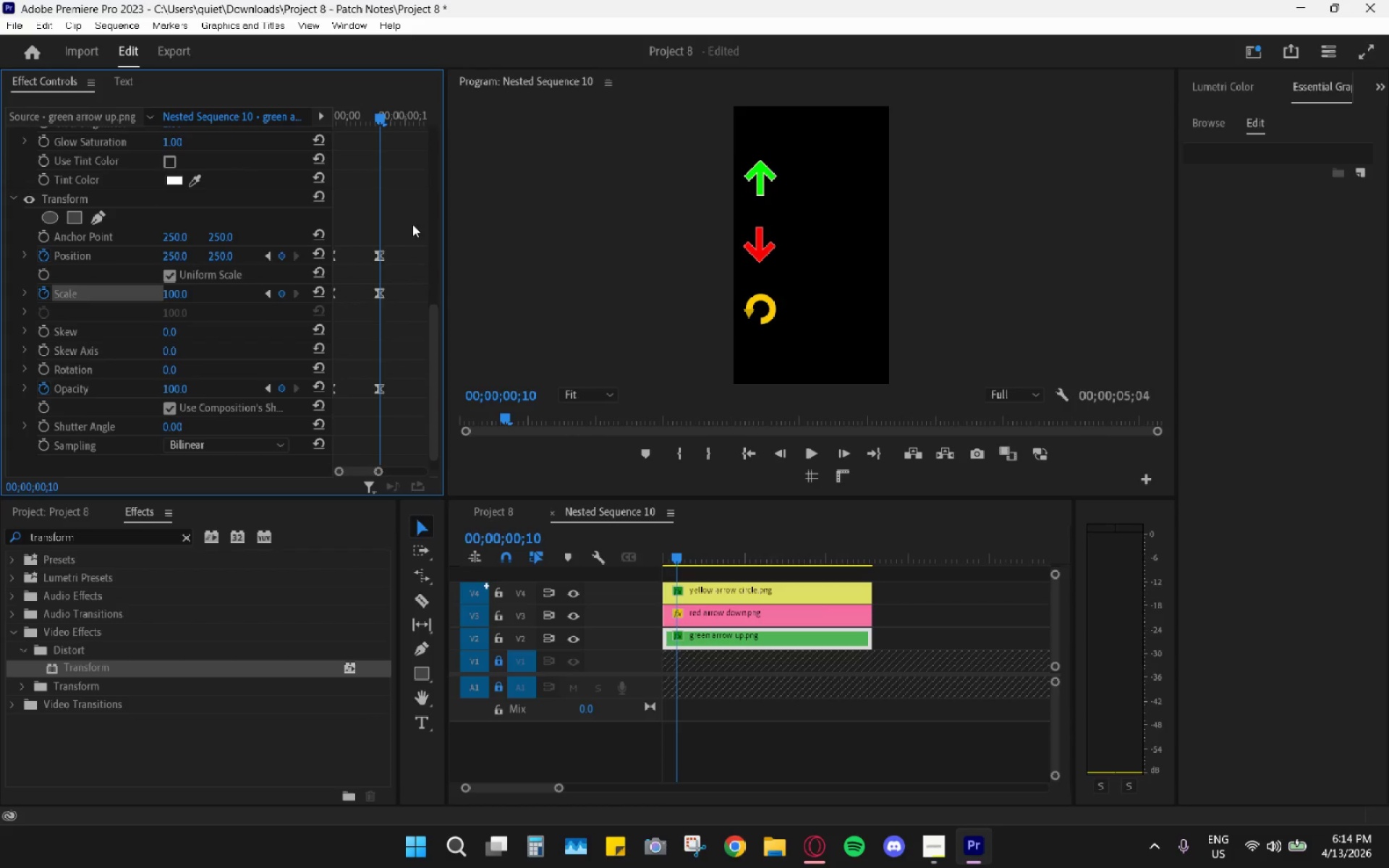 
left_click_drag(start_coordinate=[412, 224], to_coordinate=[297, 438])
 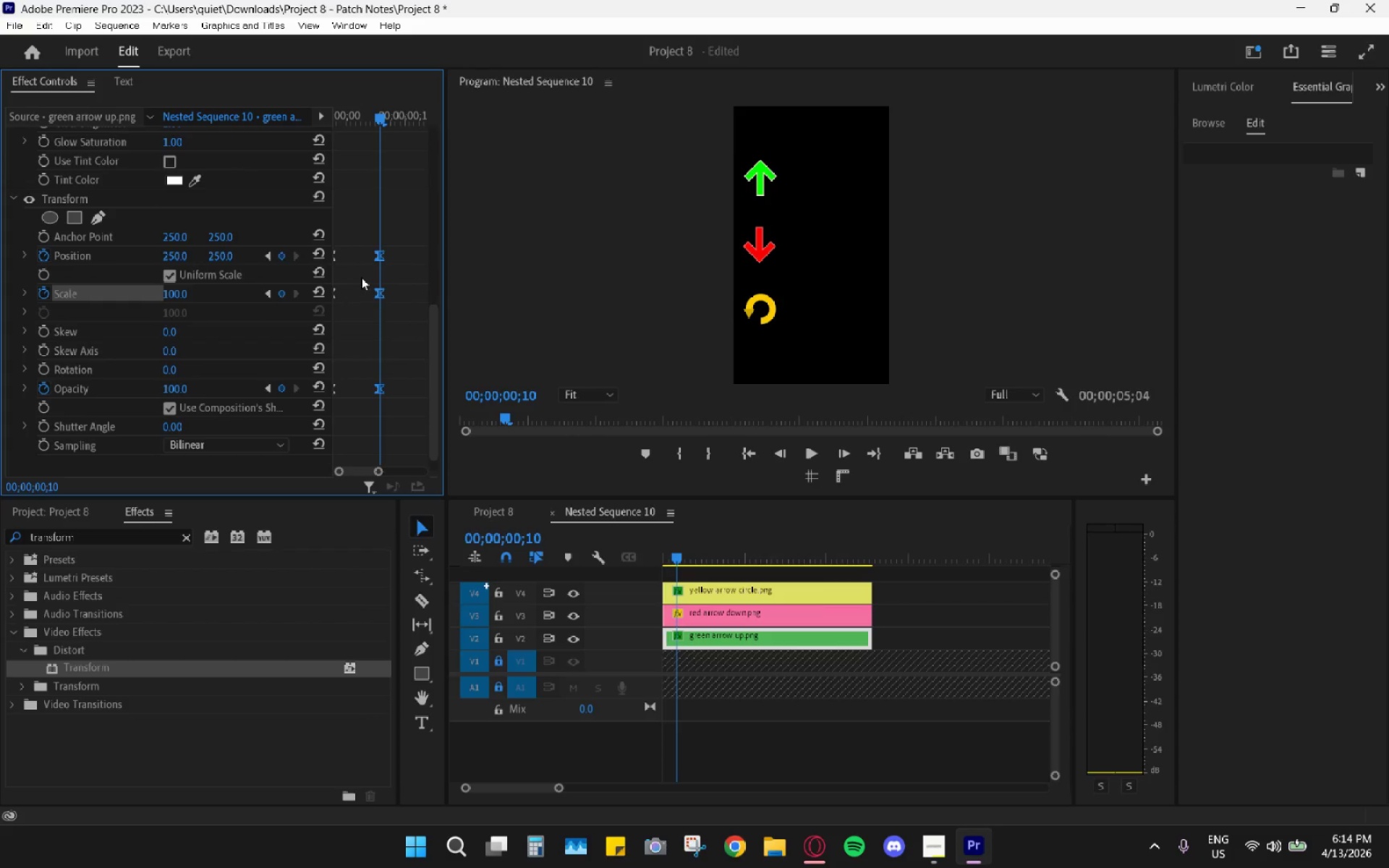 
scroll: coordinate [377, 319], scroll_direction: up, amount: 3.0
 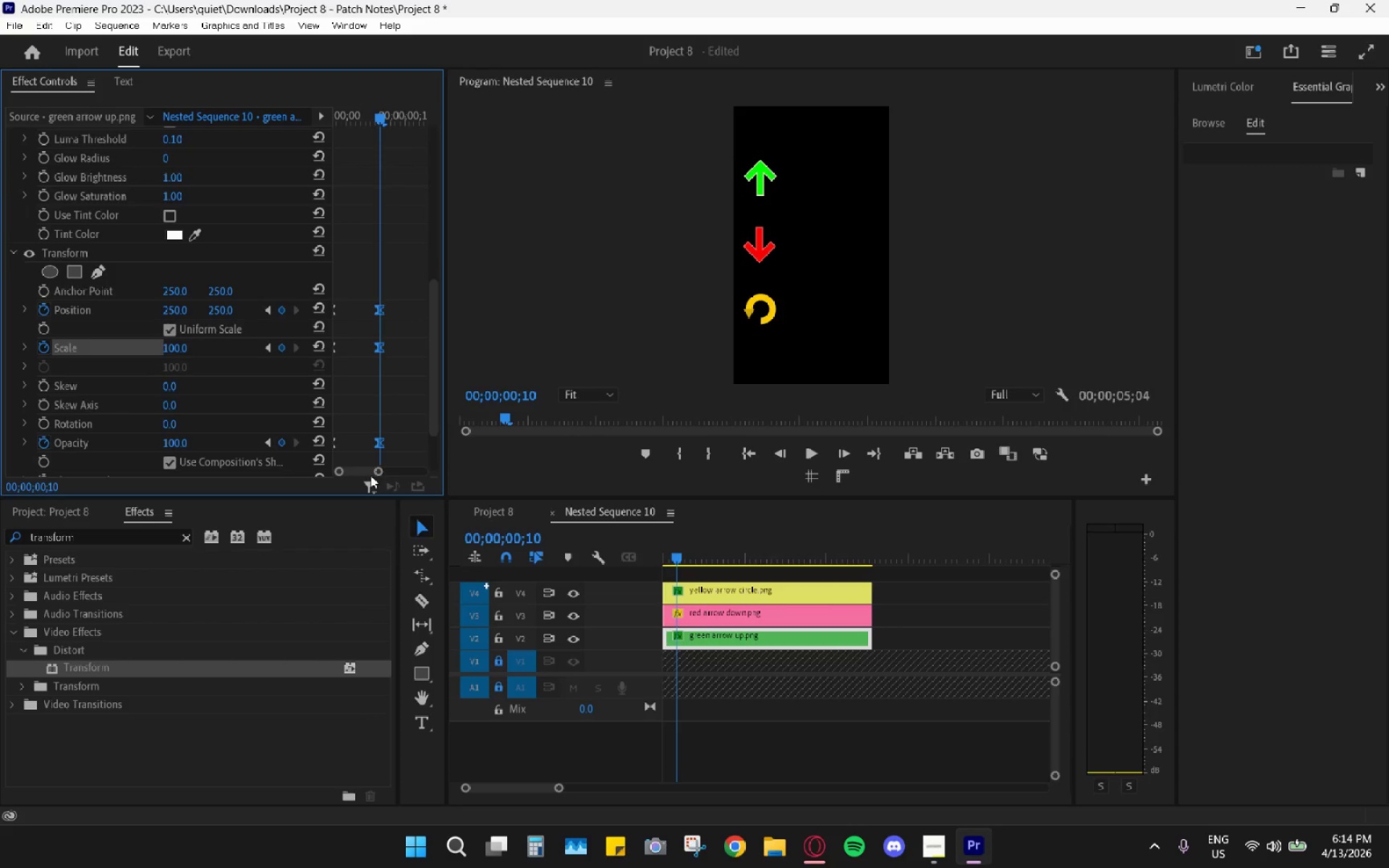 
left_click_drag(start_coordinate=[362, 471], to_coordinate=[333, 474])
 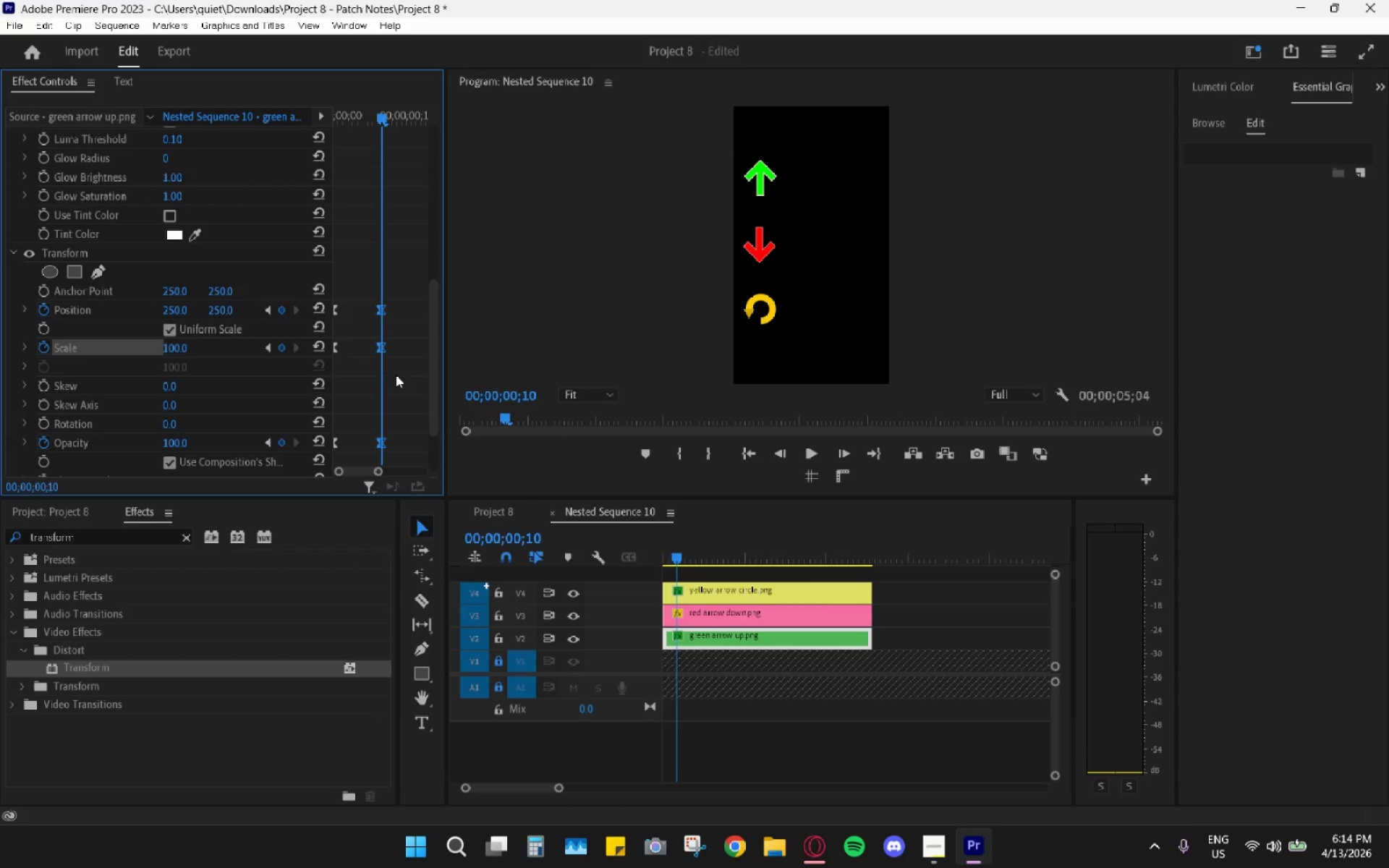 
left_click([402, 383])
 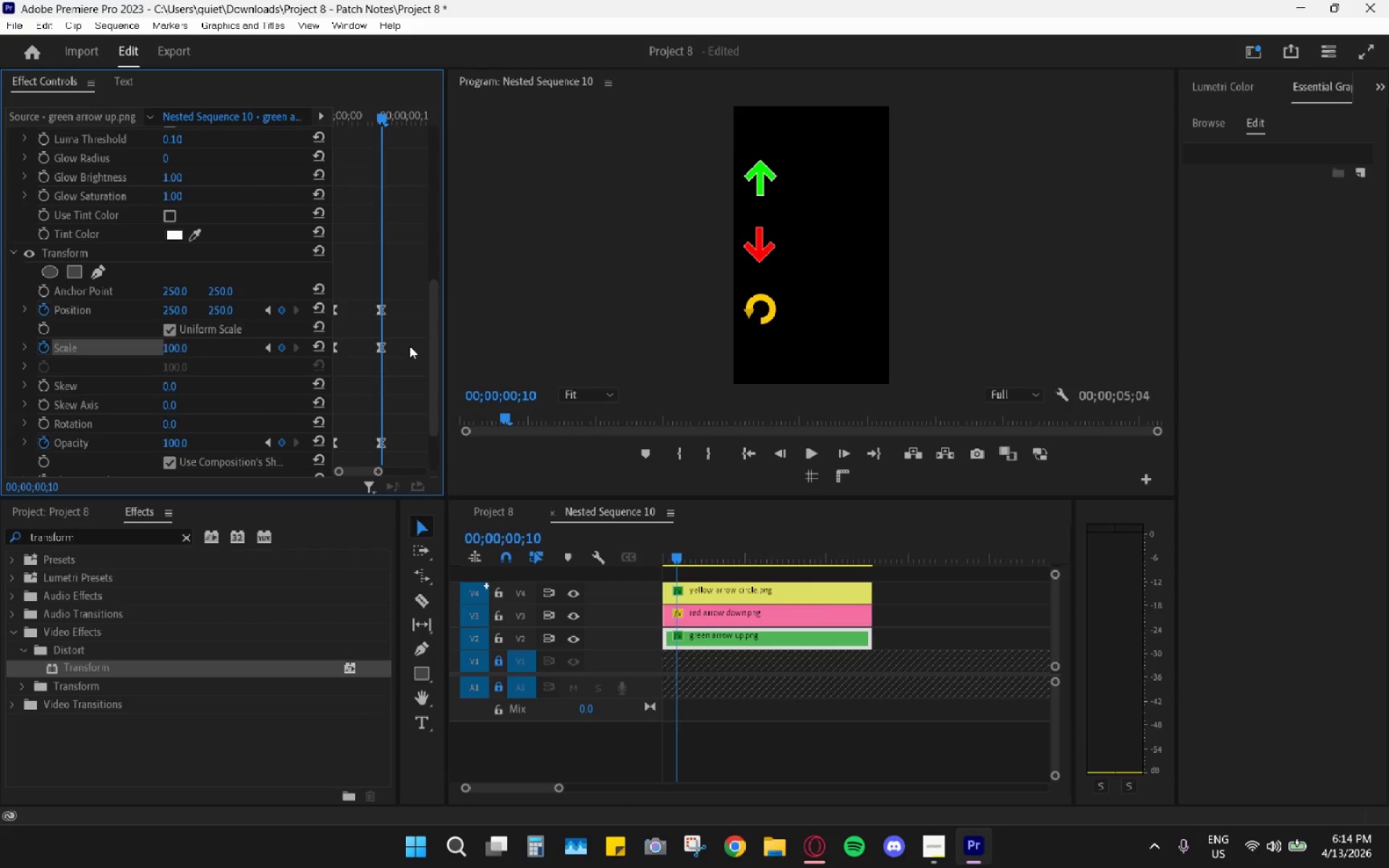 
left_click_drag(start_coordinate=[396, 281], to_coordinate=[300, 436])
 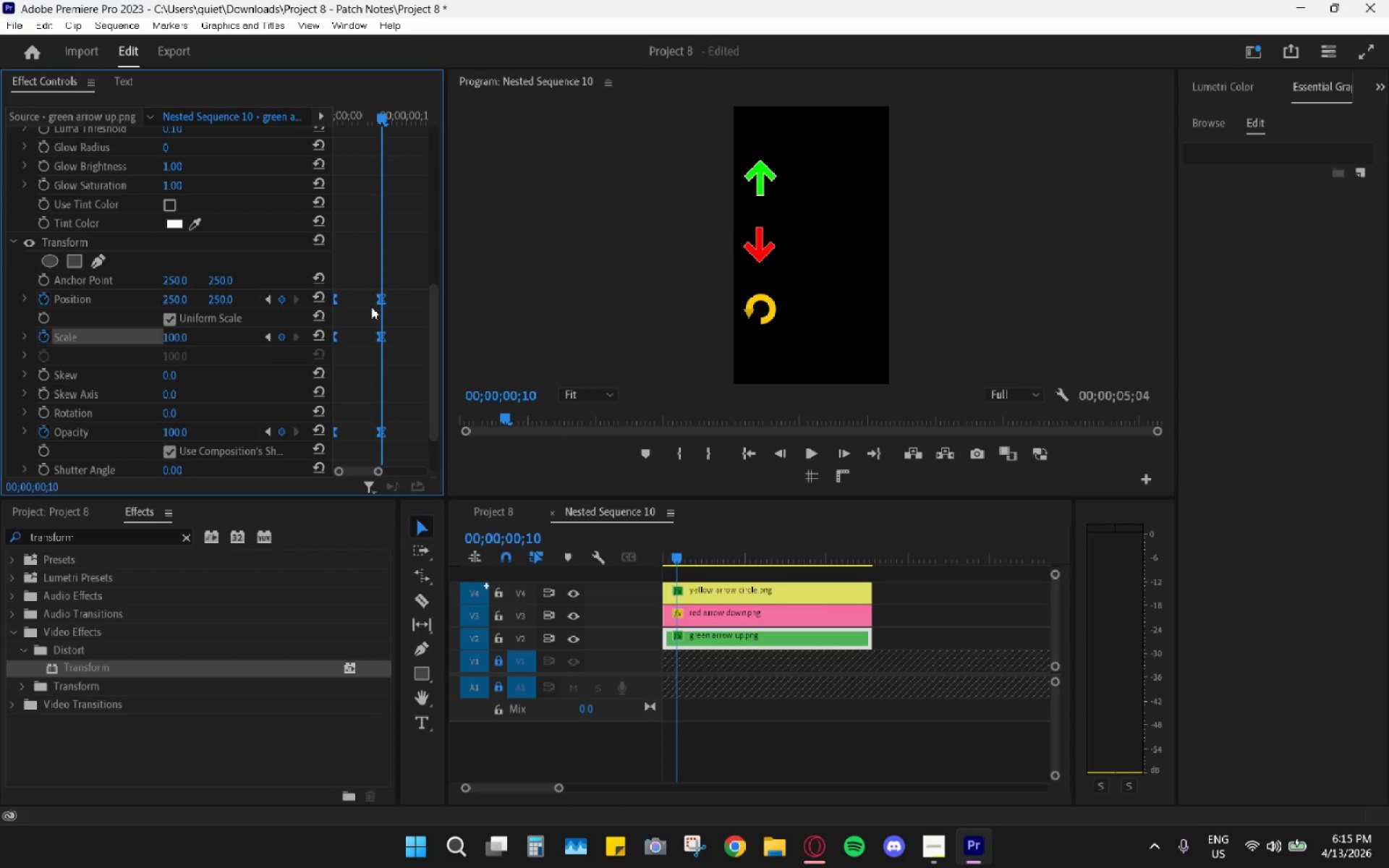 
right_click([379, 297])
 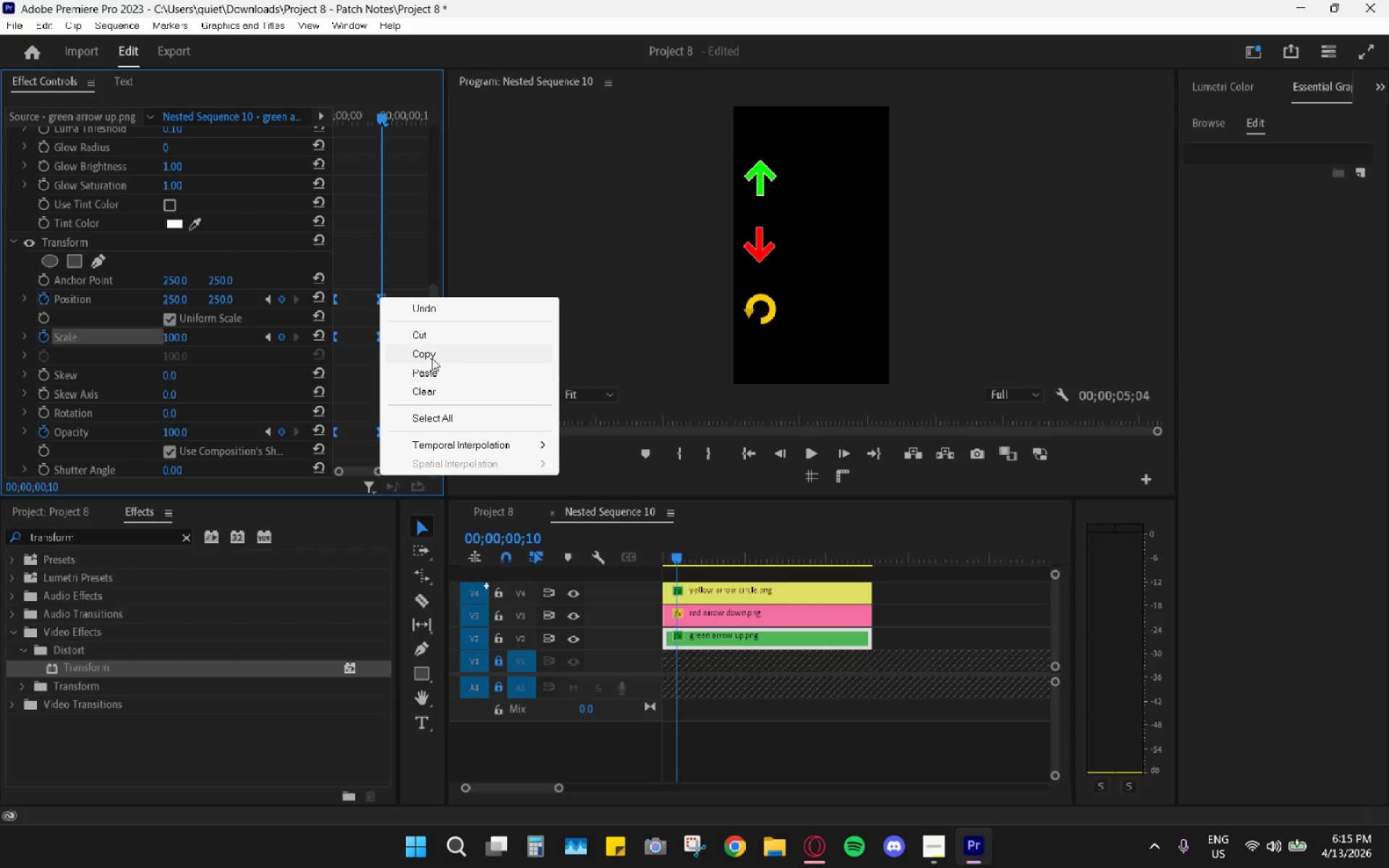 
left_click([430, 356])
 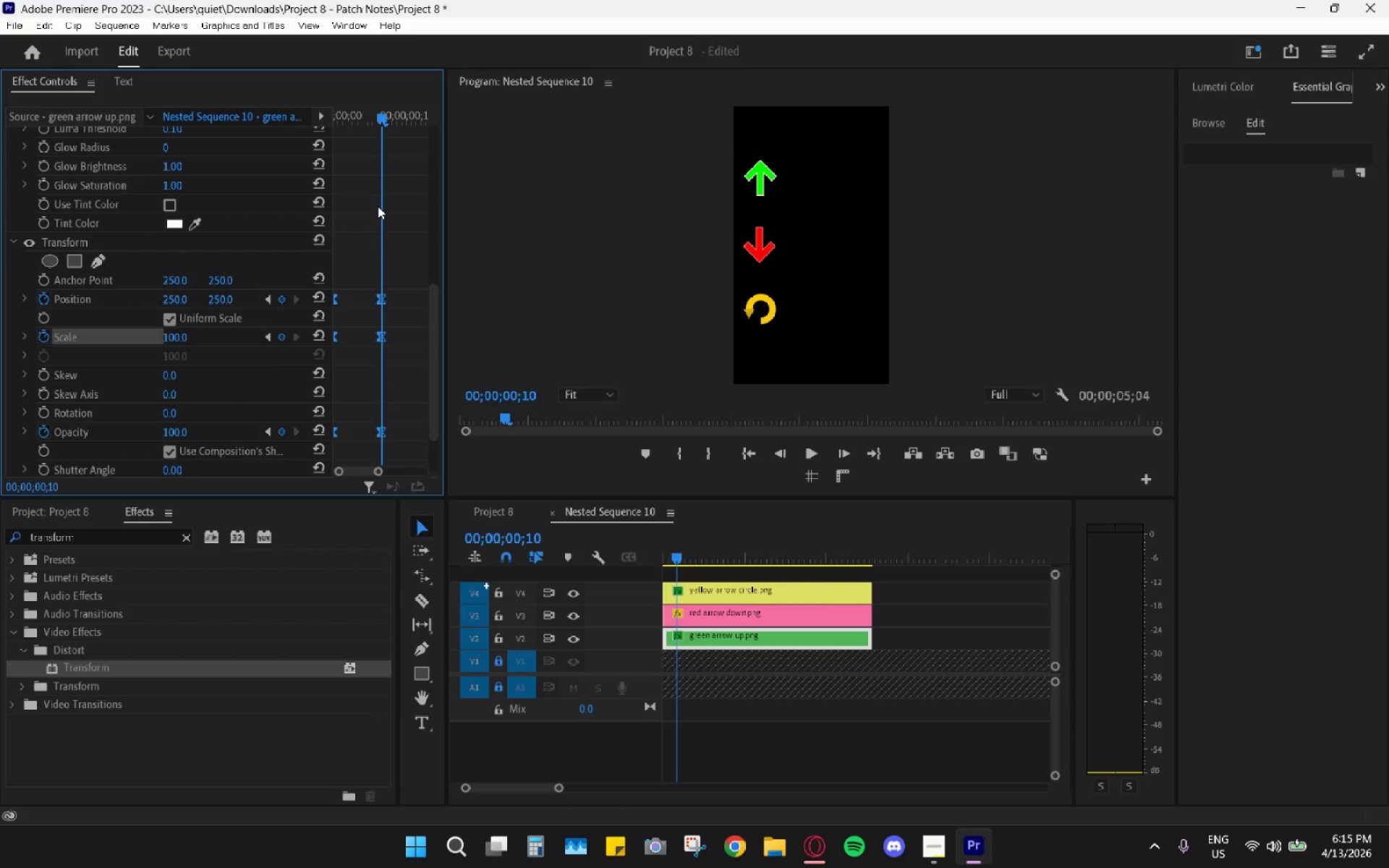 
hold_key(key=AltLeft, duration=0.81)
scroll: coordinate [372, 407], scroll_direction: down, amount: 2.0
 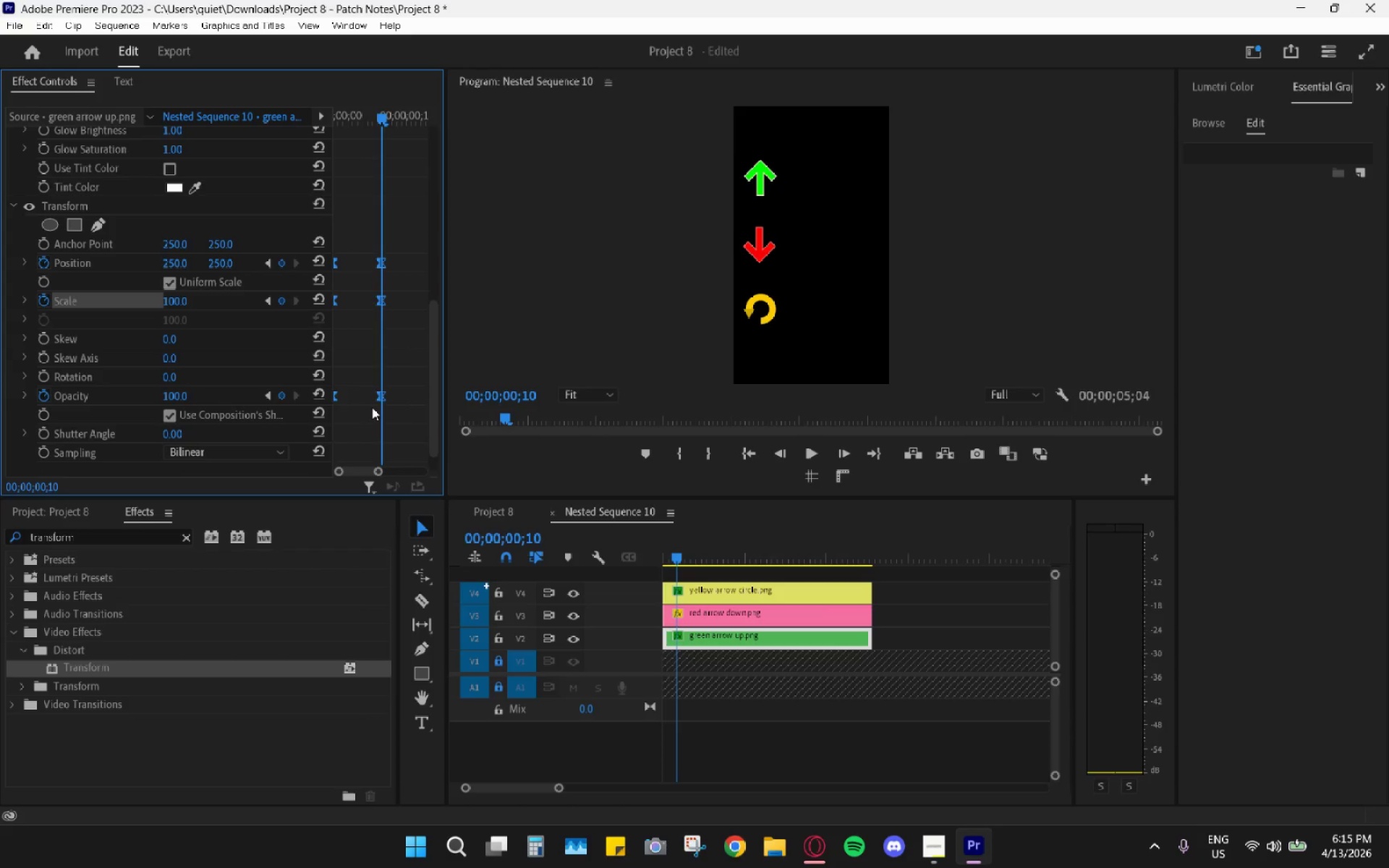 
key(ArrowRight)
 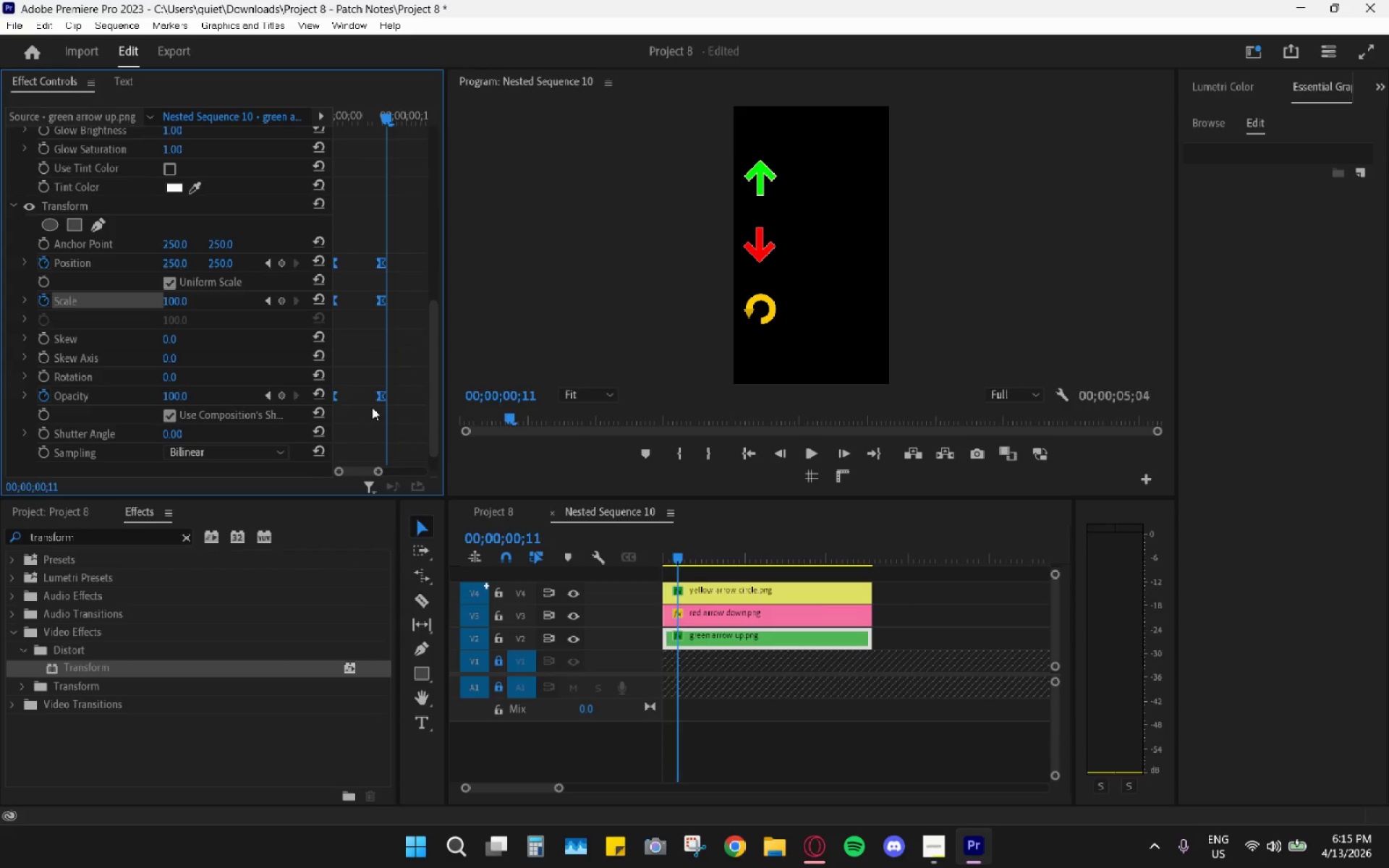 
key(ArrowRight)
 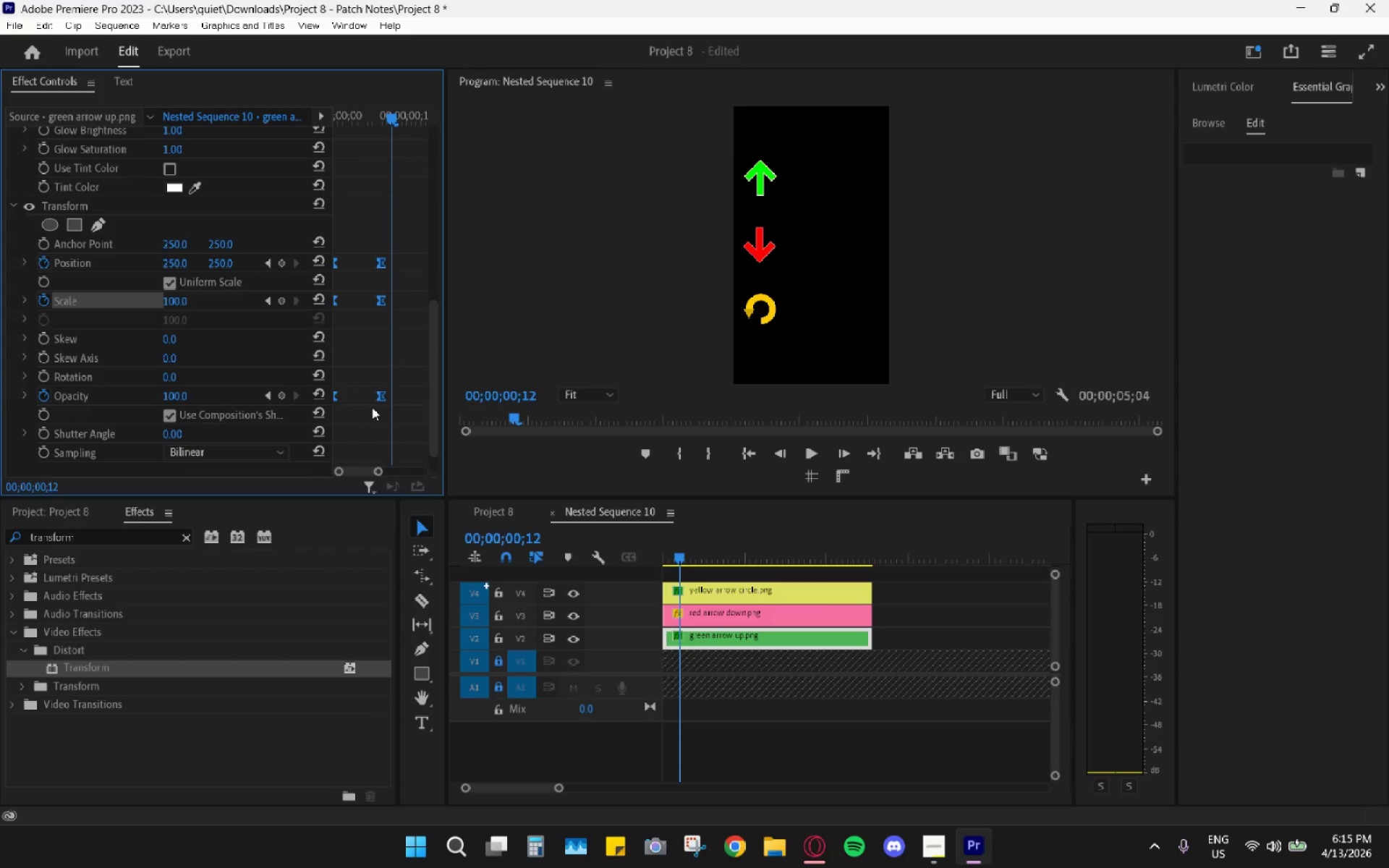 
key(ArrowRight)
 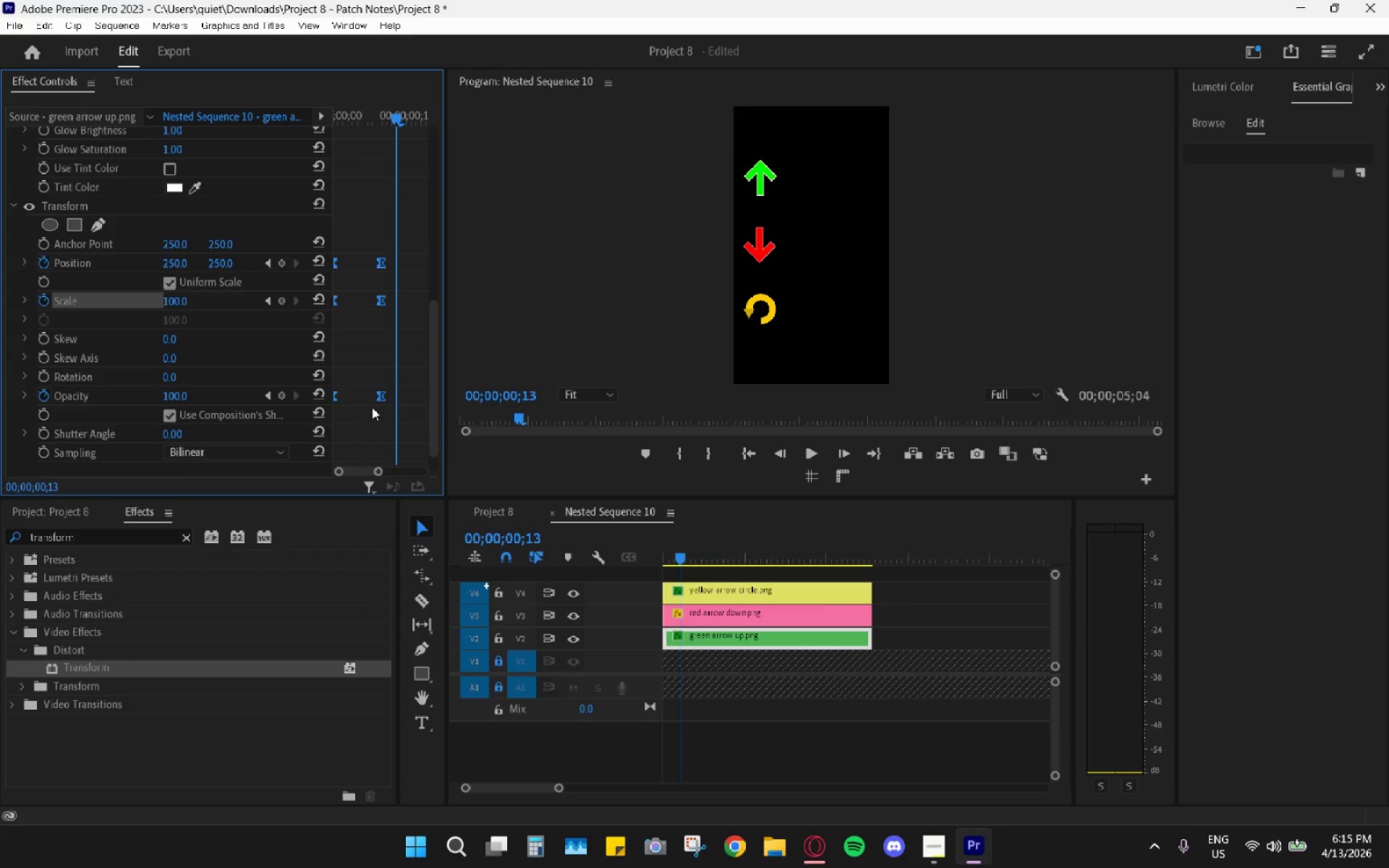 
key(Control+V)
 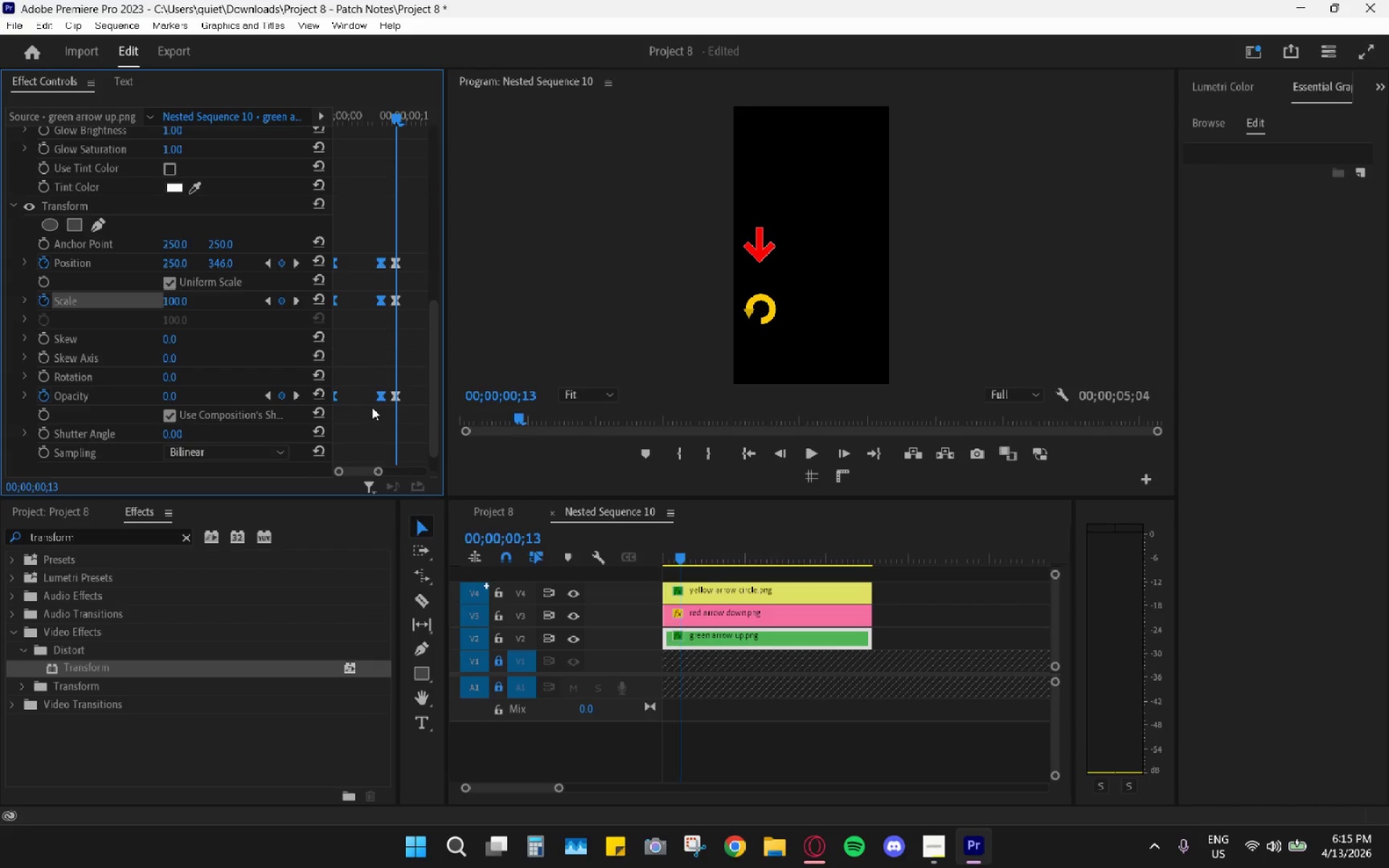 
key(Control+Z)
 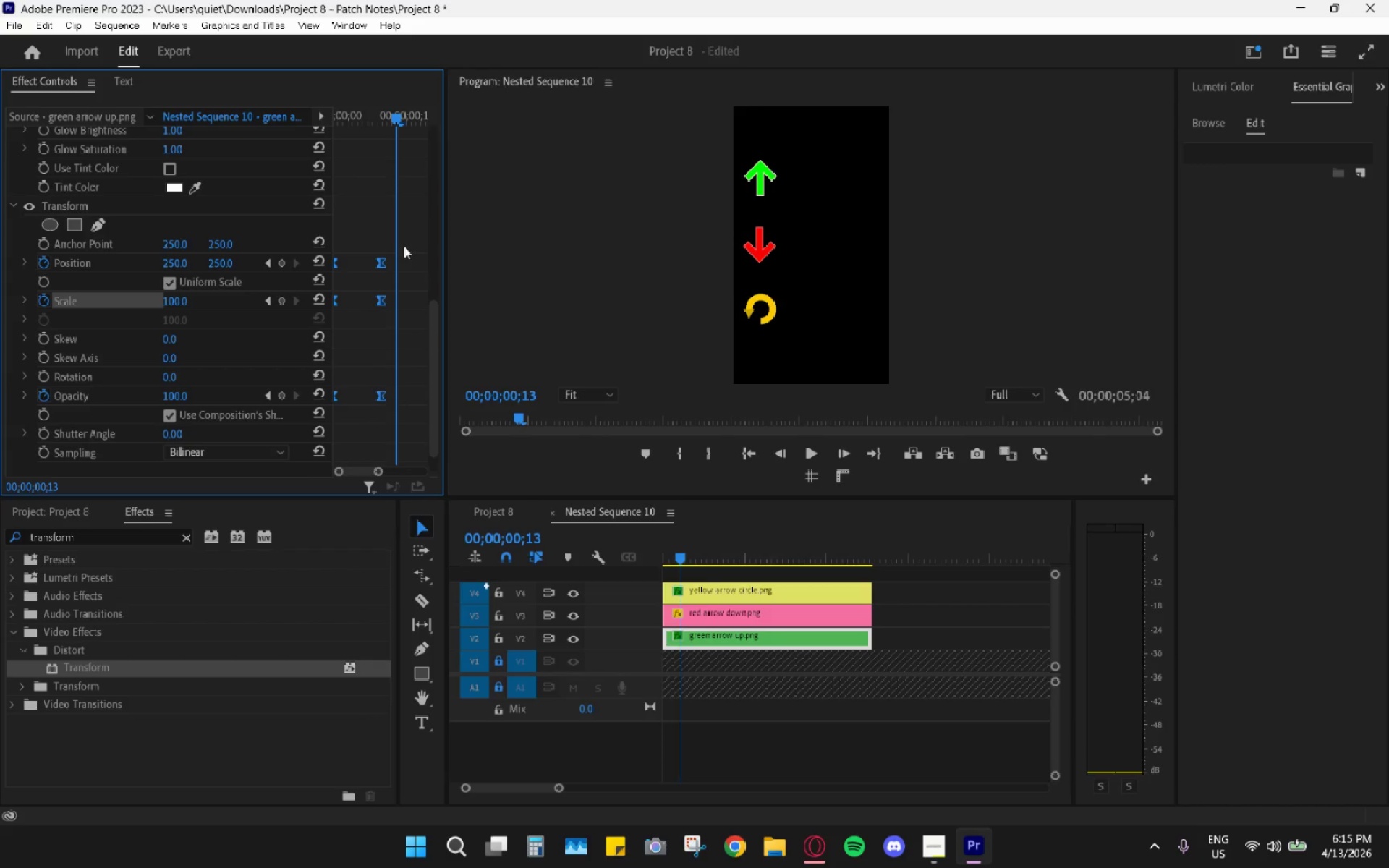 
left_click([404, 210])
 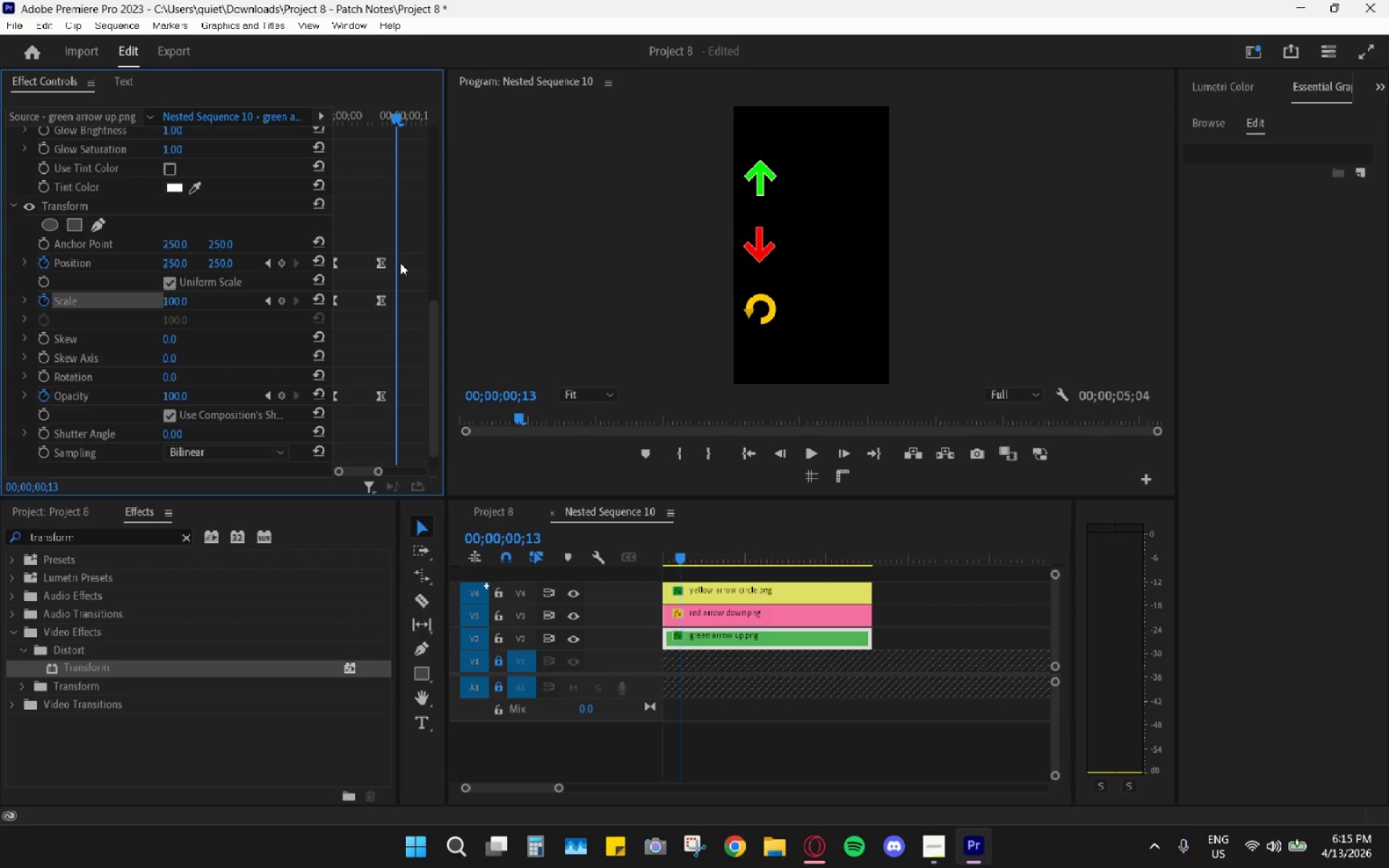 
key(Control+V)
 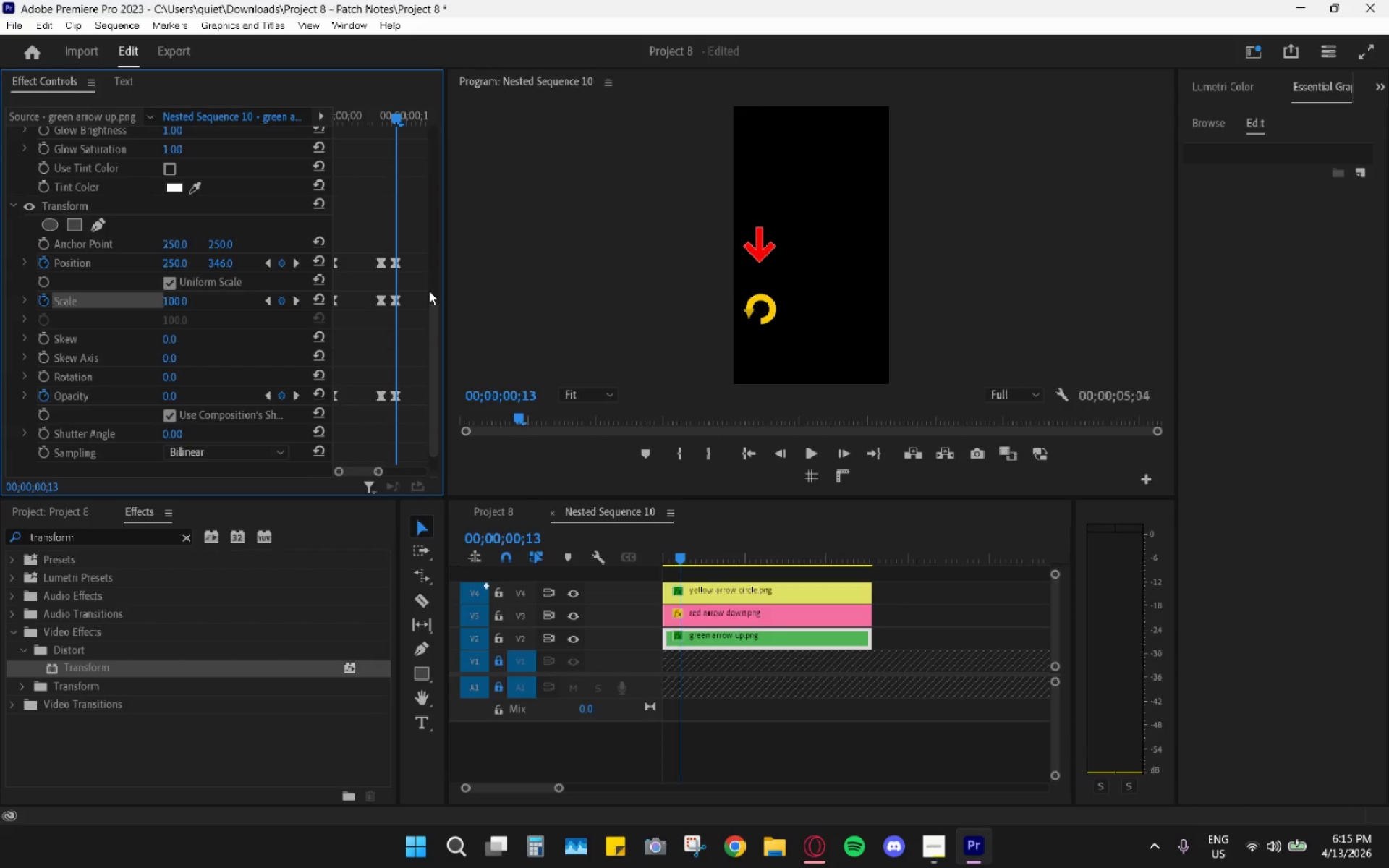 
key(Control+Z)
 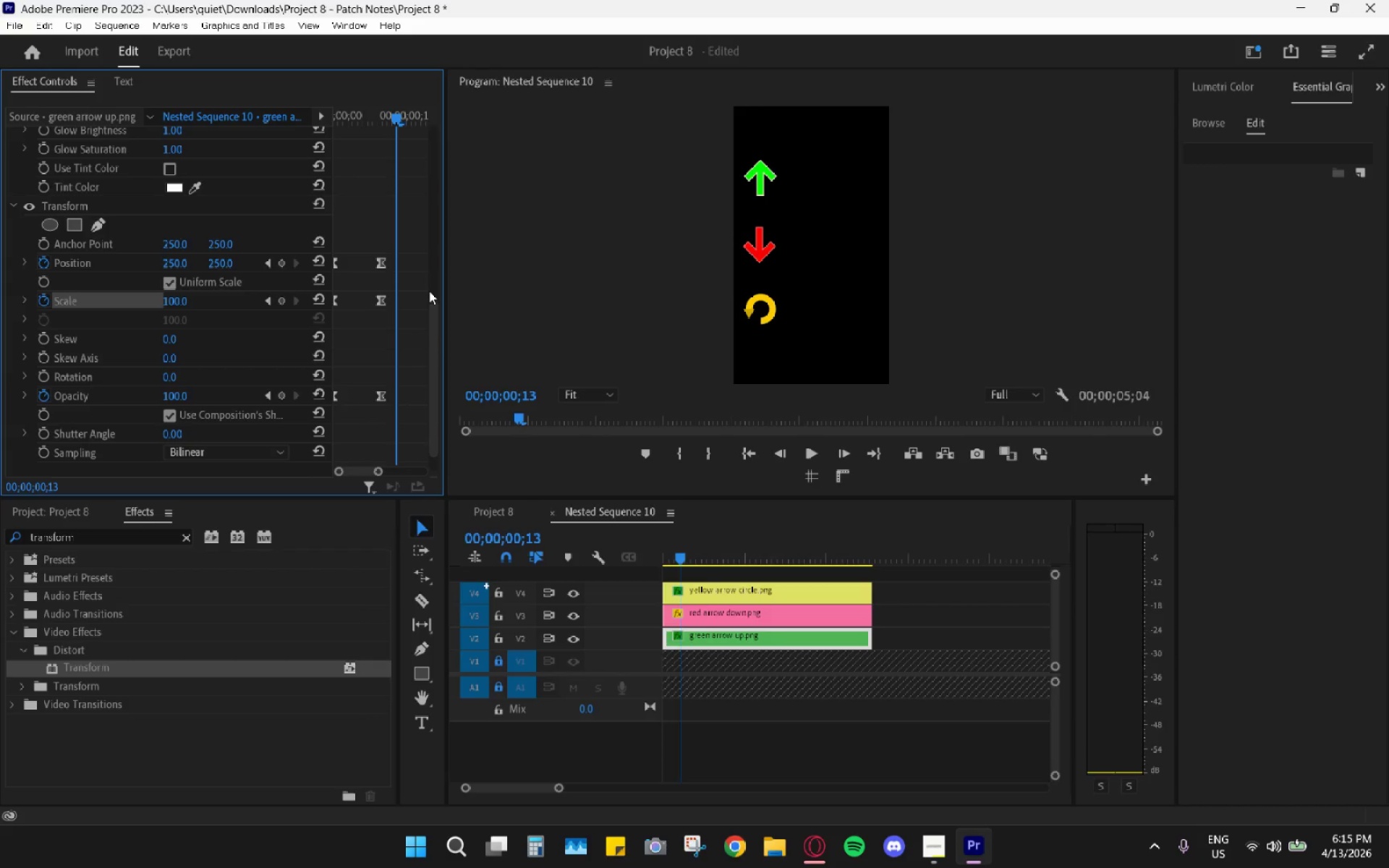 
key(Control+V)
 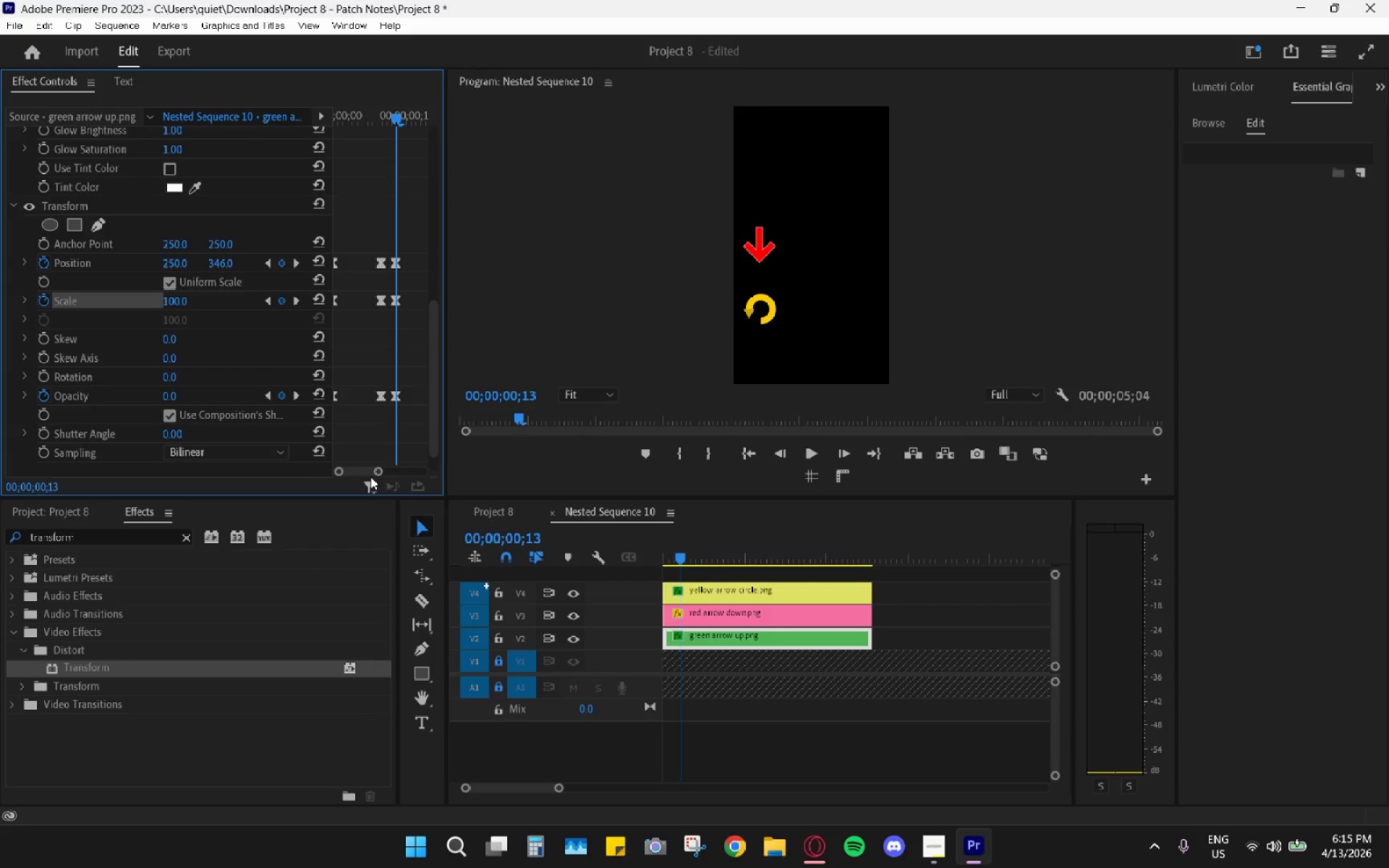 
left_click_drag(start_coordinate=[382, 472], to_coordinate=[394, 474])
 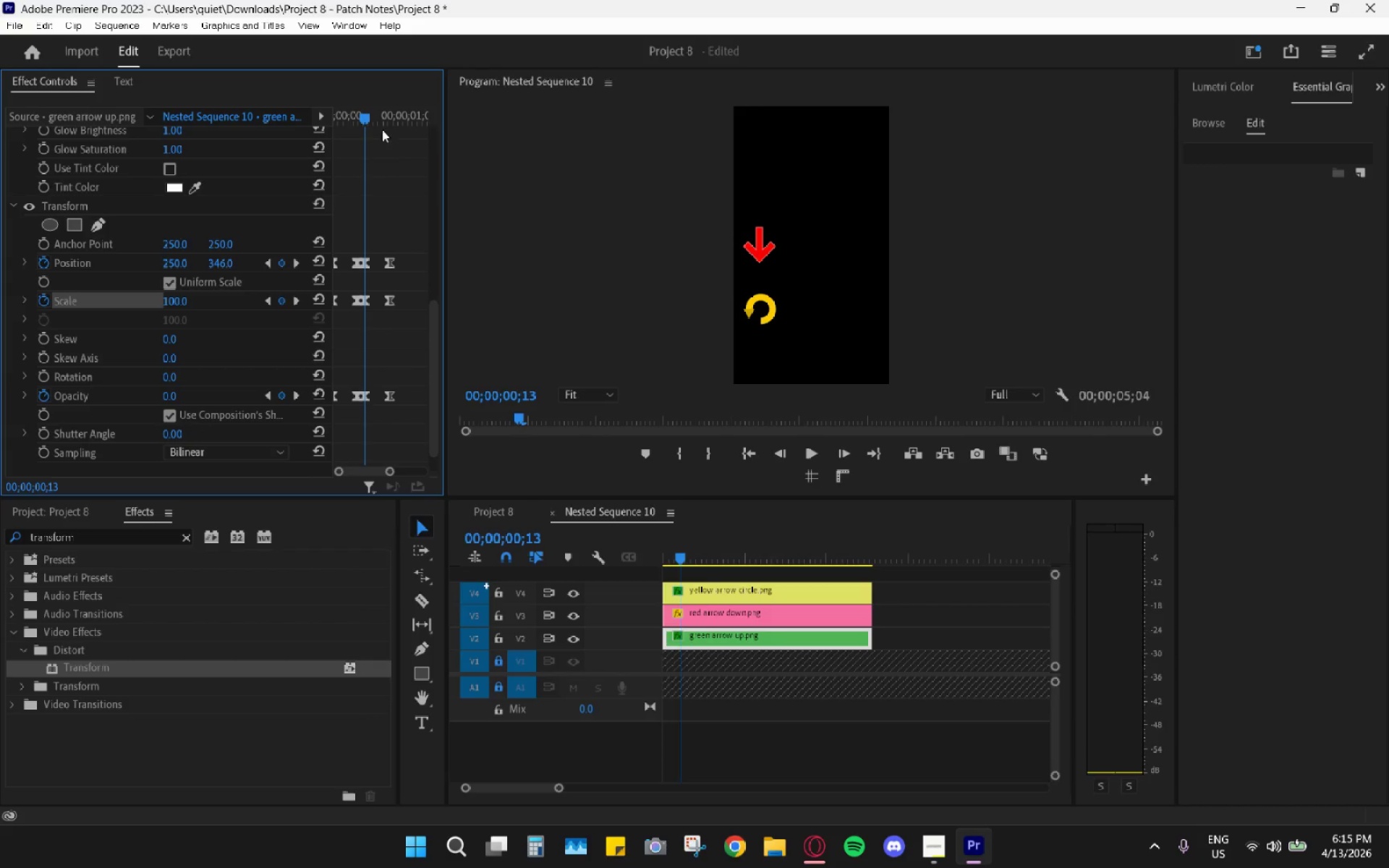 
left_click_drag(start_coordinate=[386, 117], to_coordinate=[393, 121])
 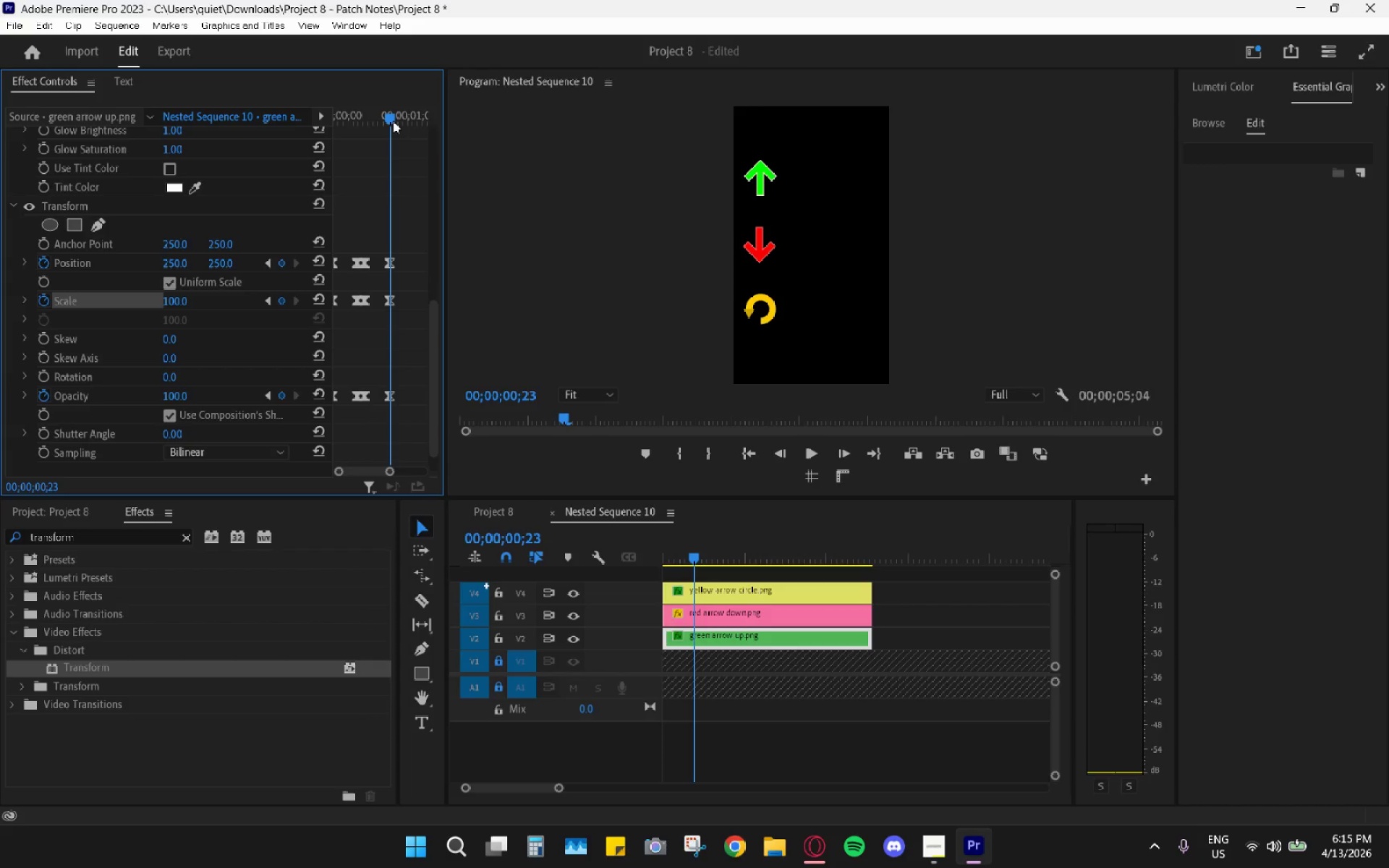 
key(ArrowRight)
 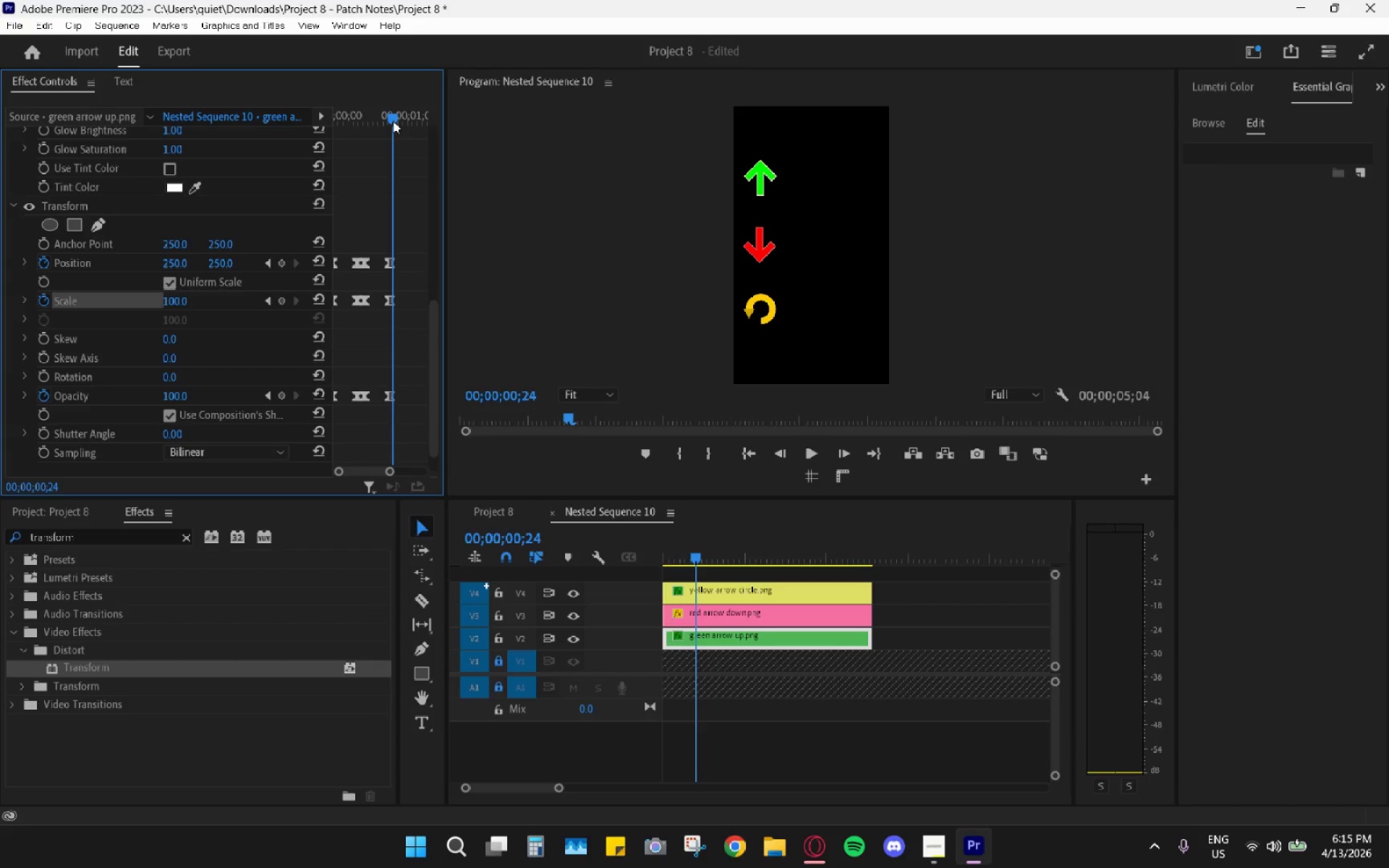 
key(ArrowRight)
 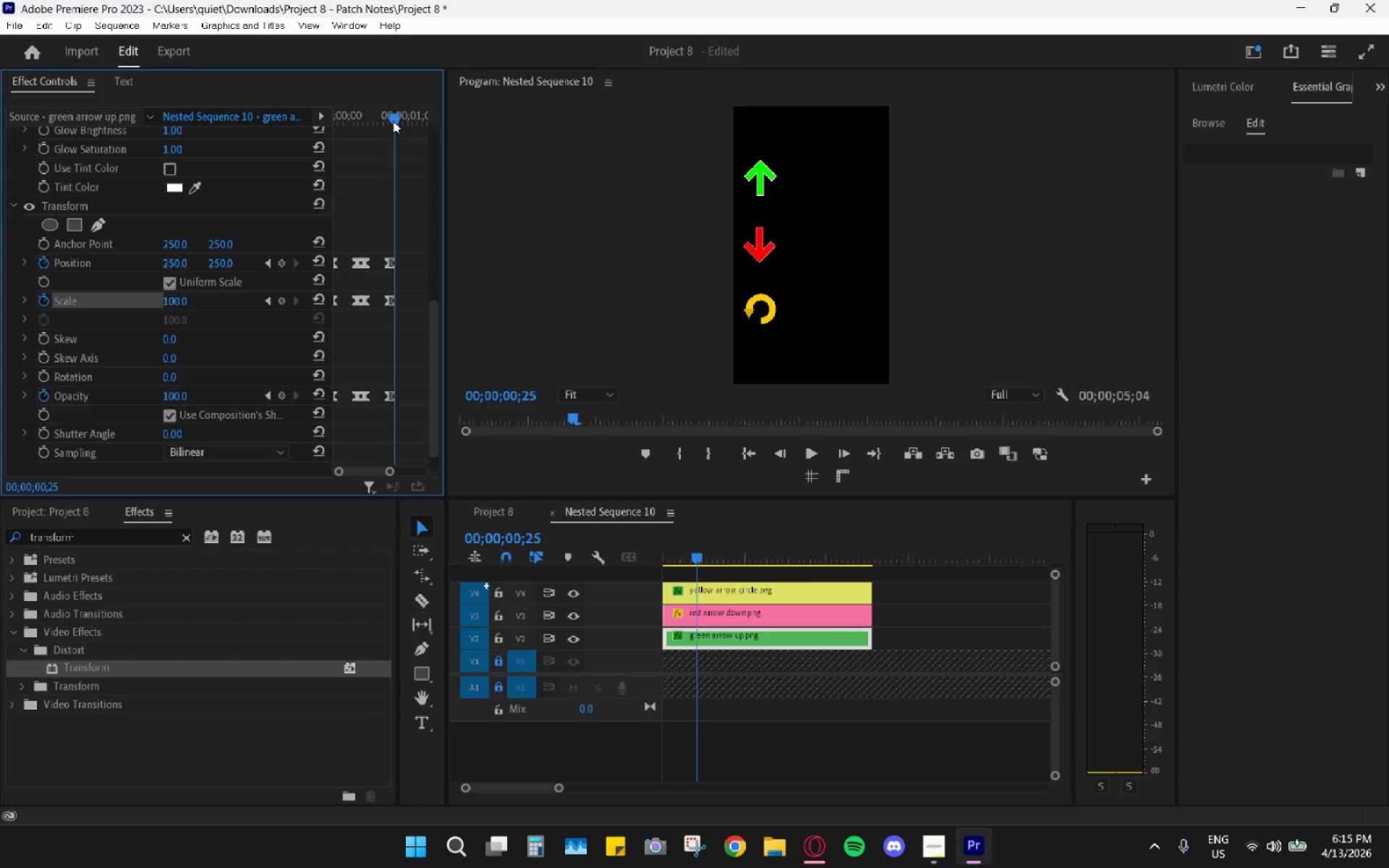 
key(ArrowRight)
 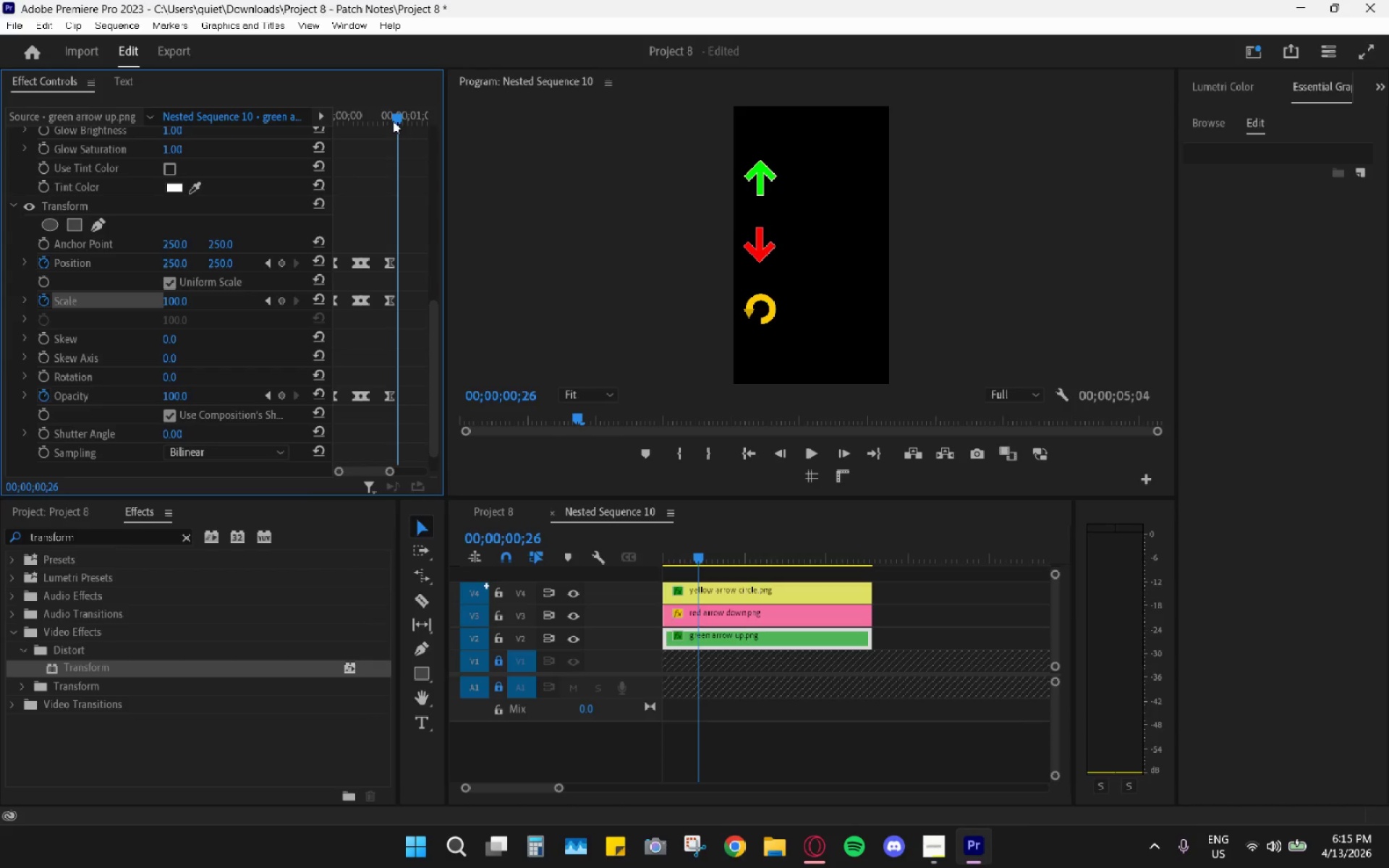 
key(Control+V)
 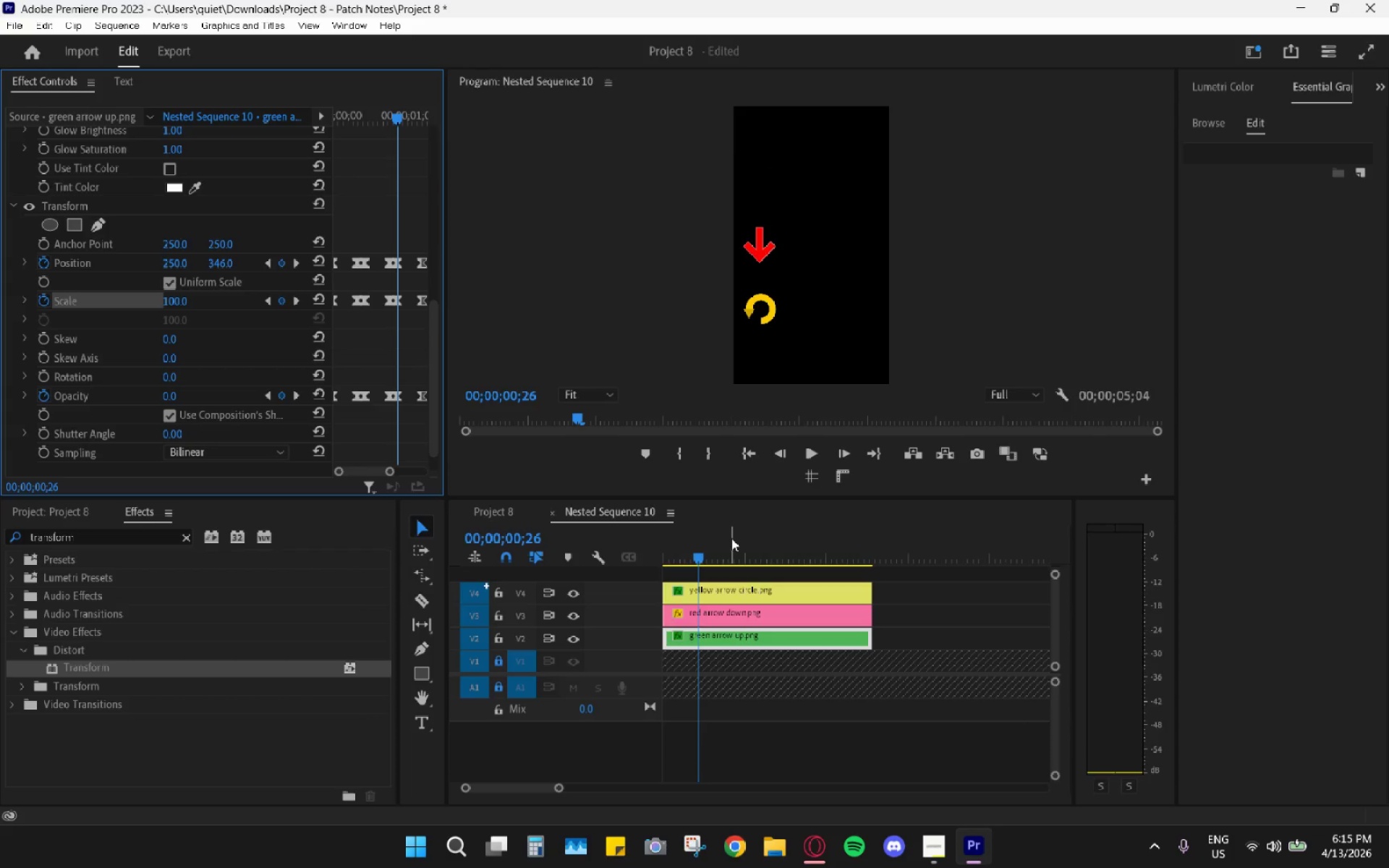 
left_click_drag(start_coordinate=[697, 540], to_coordinate=[660, 546])
 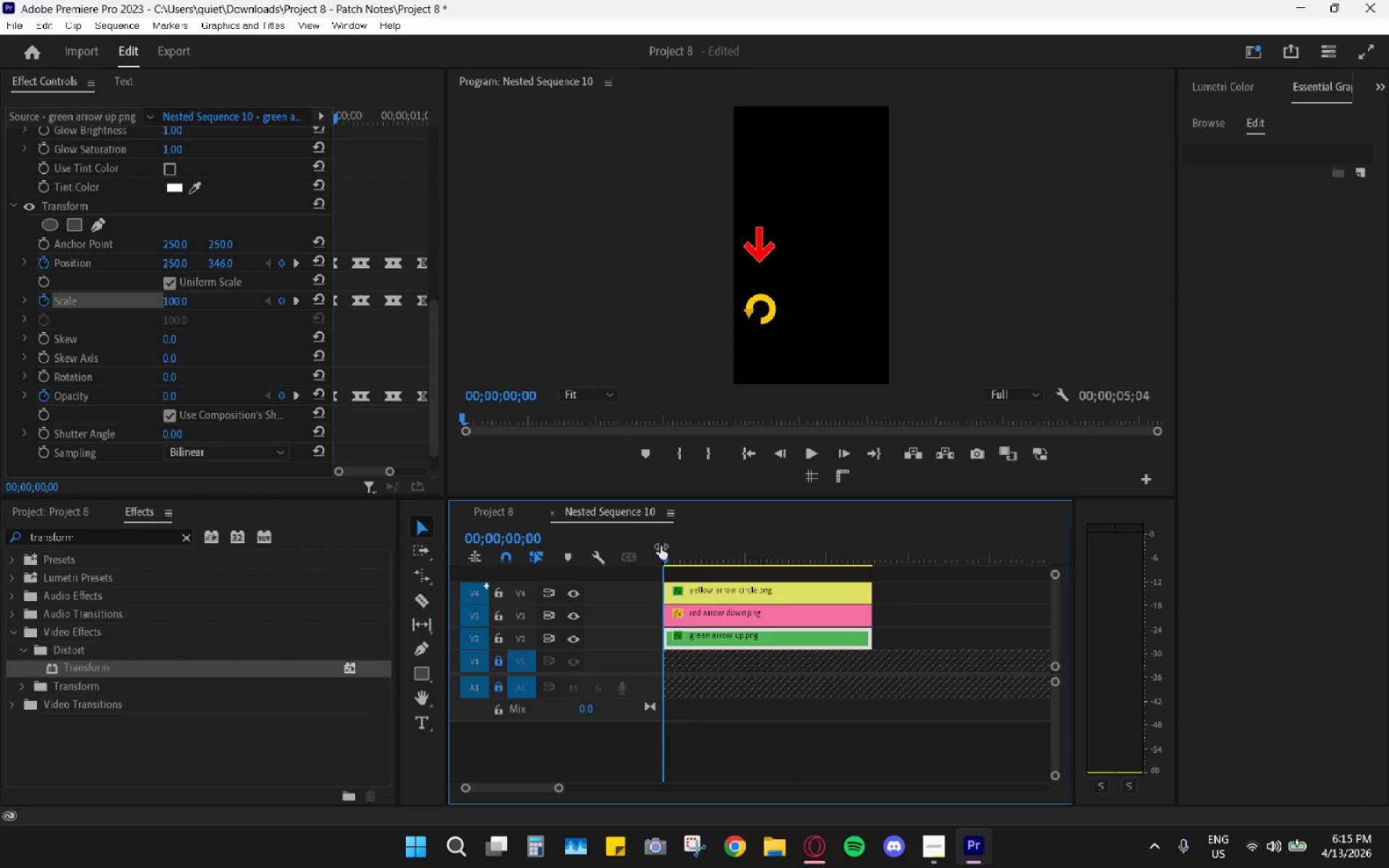 
key(Space)
 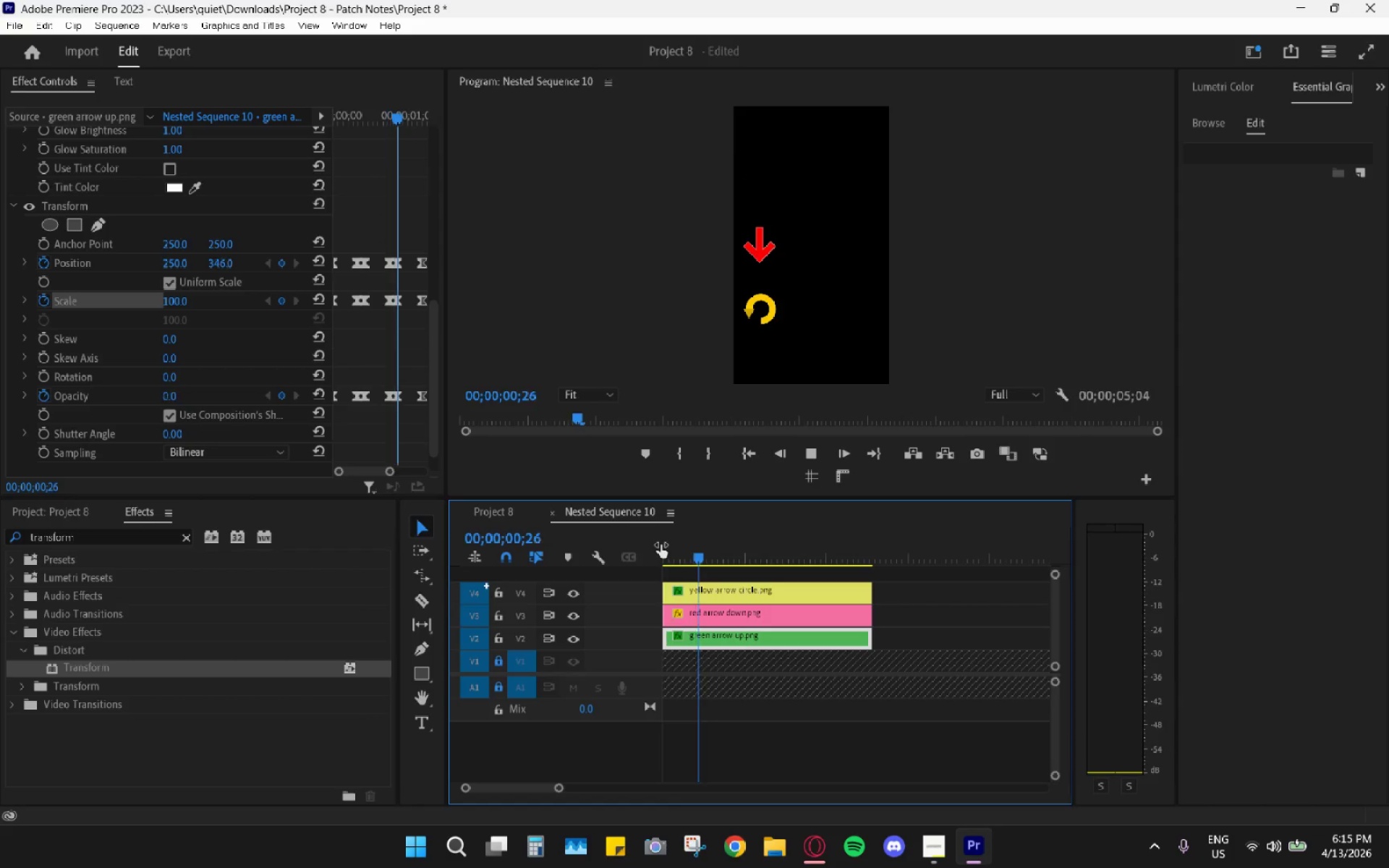 
key(Space)
 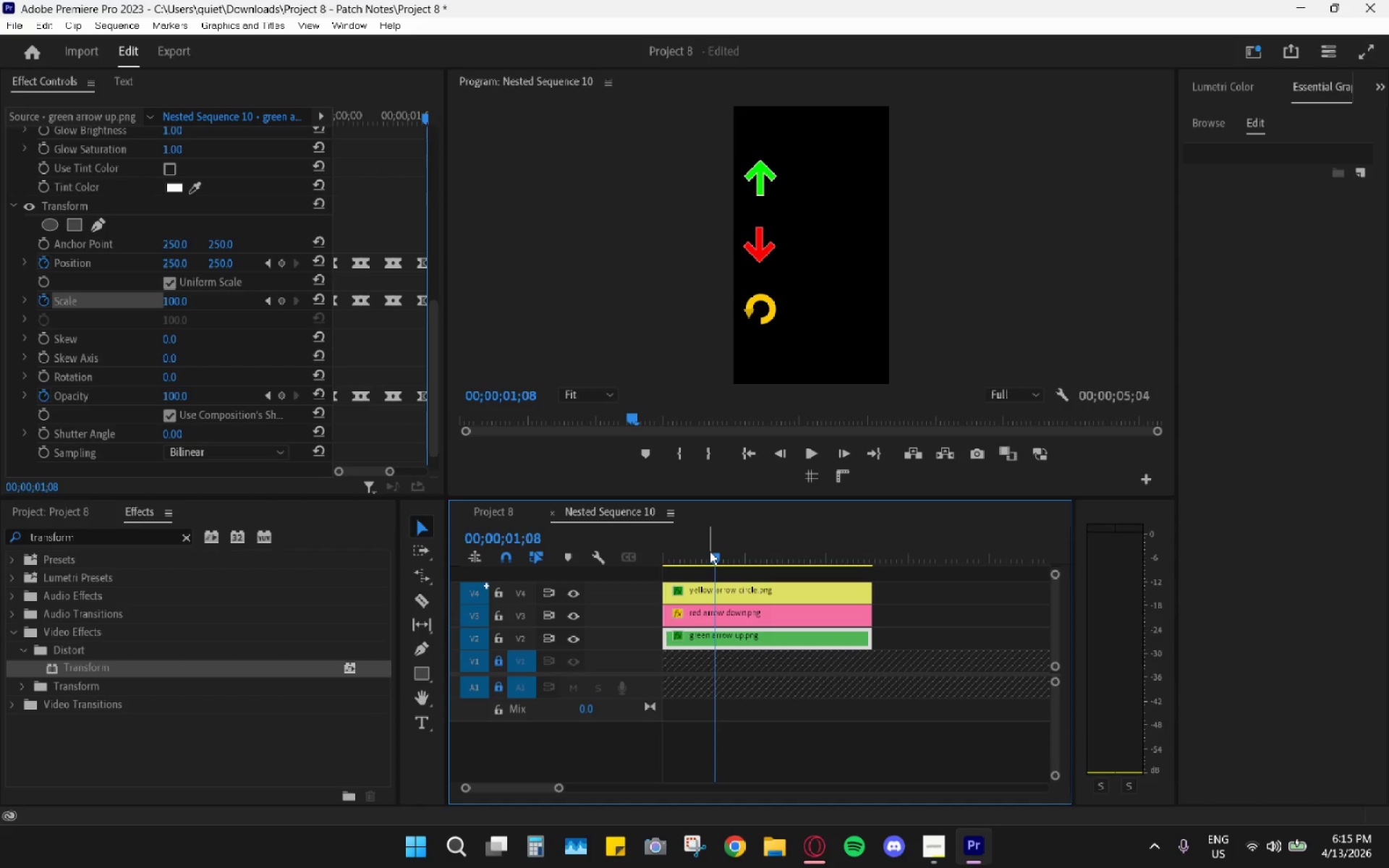 
key(Control+Z)
 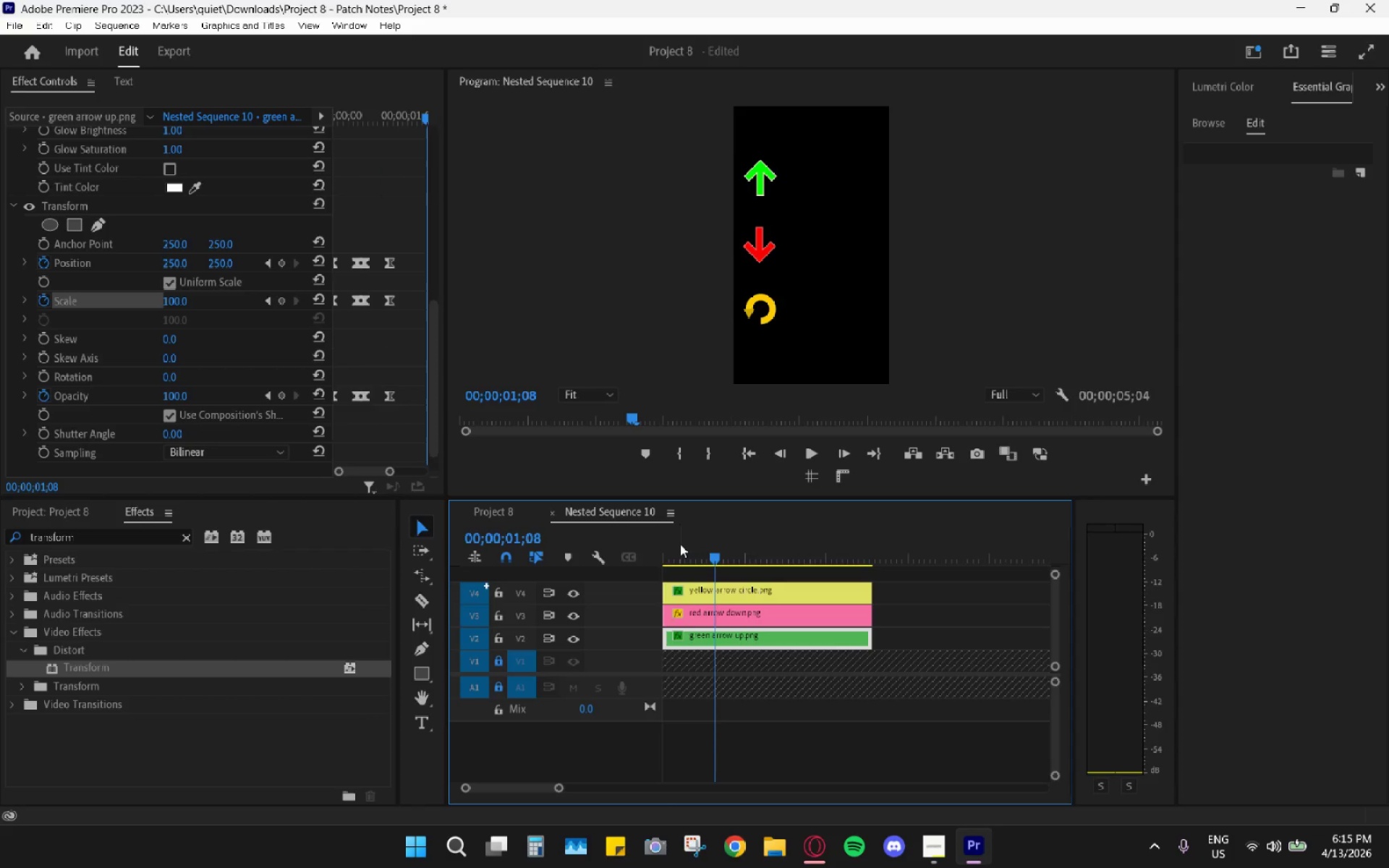 
key(Control+Z)
 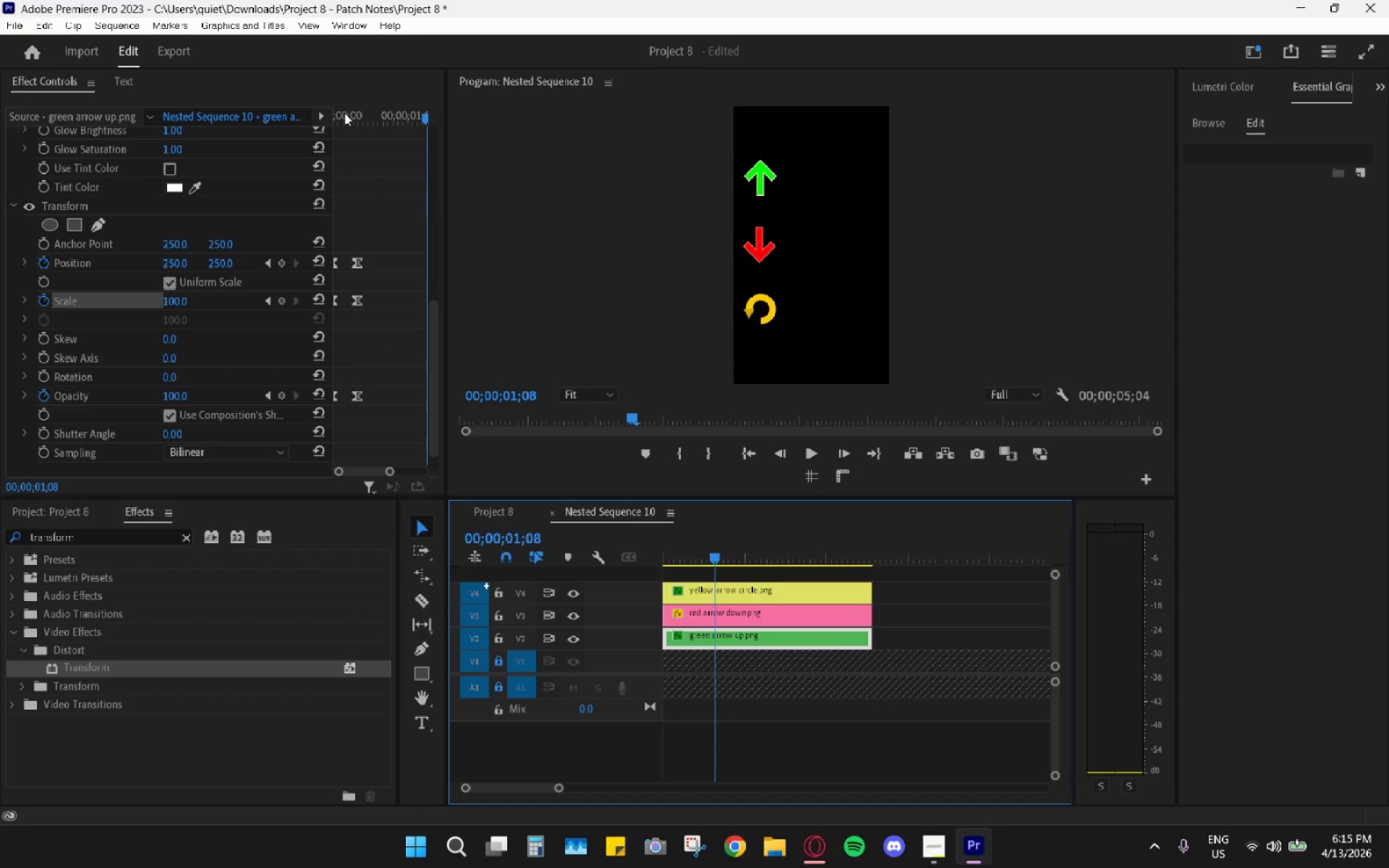 
left_click_drag(start_coordinate=[351, 114], to_coordinate=[357, 116])
 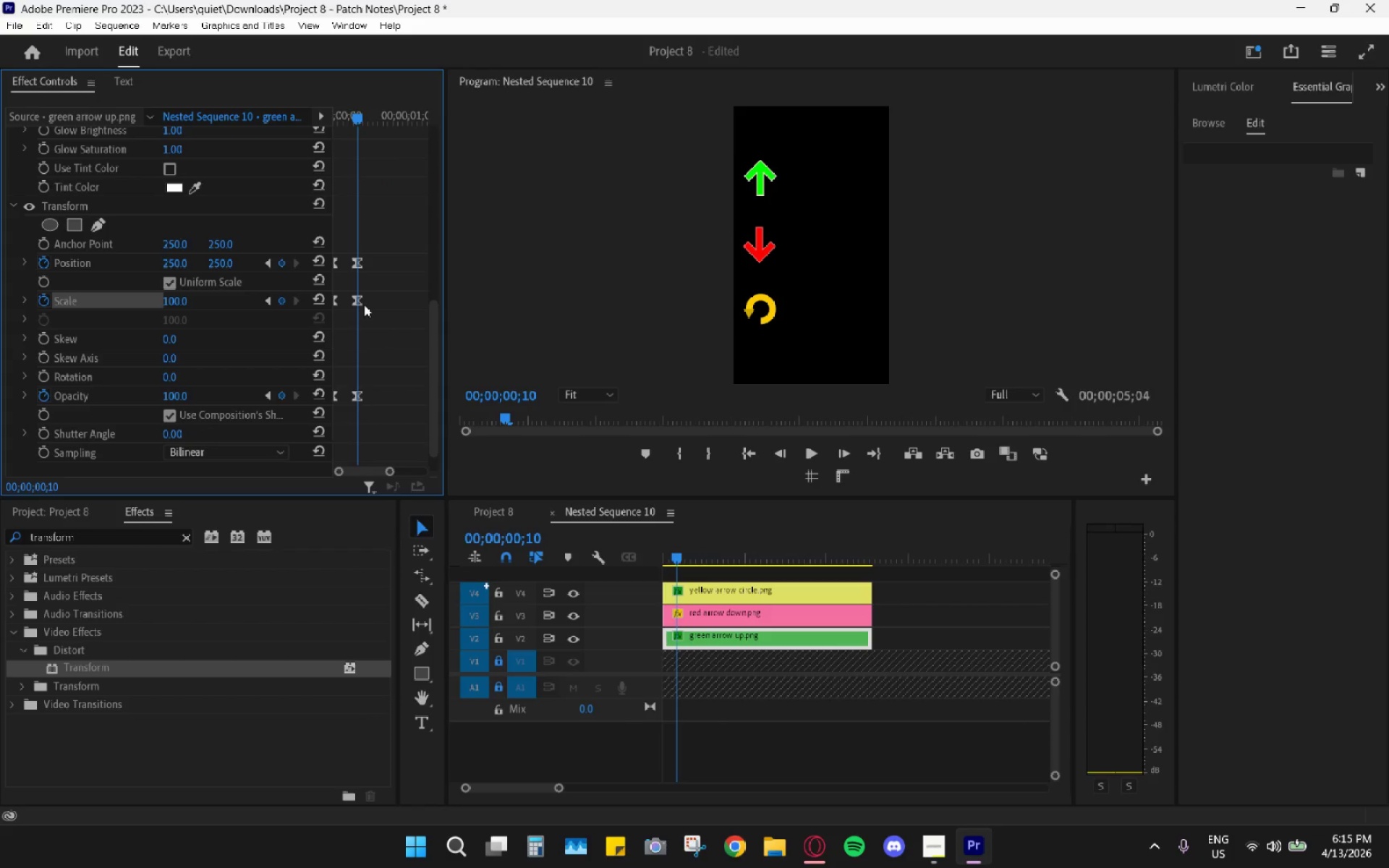 
key(ArrowRight)
 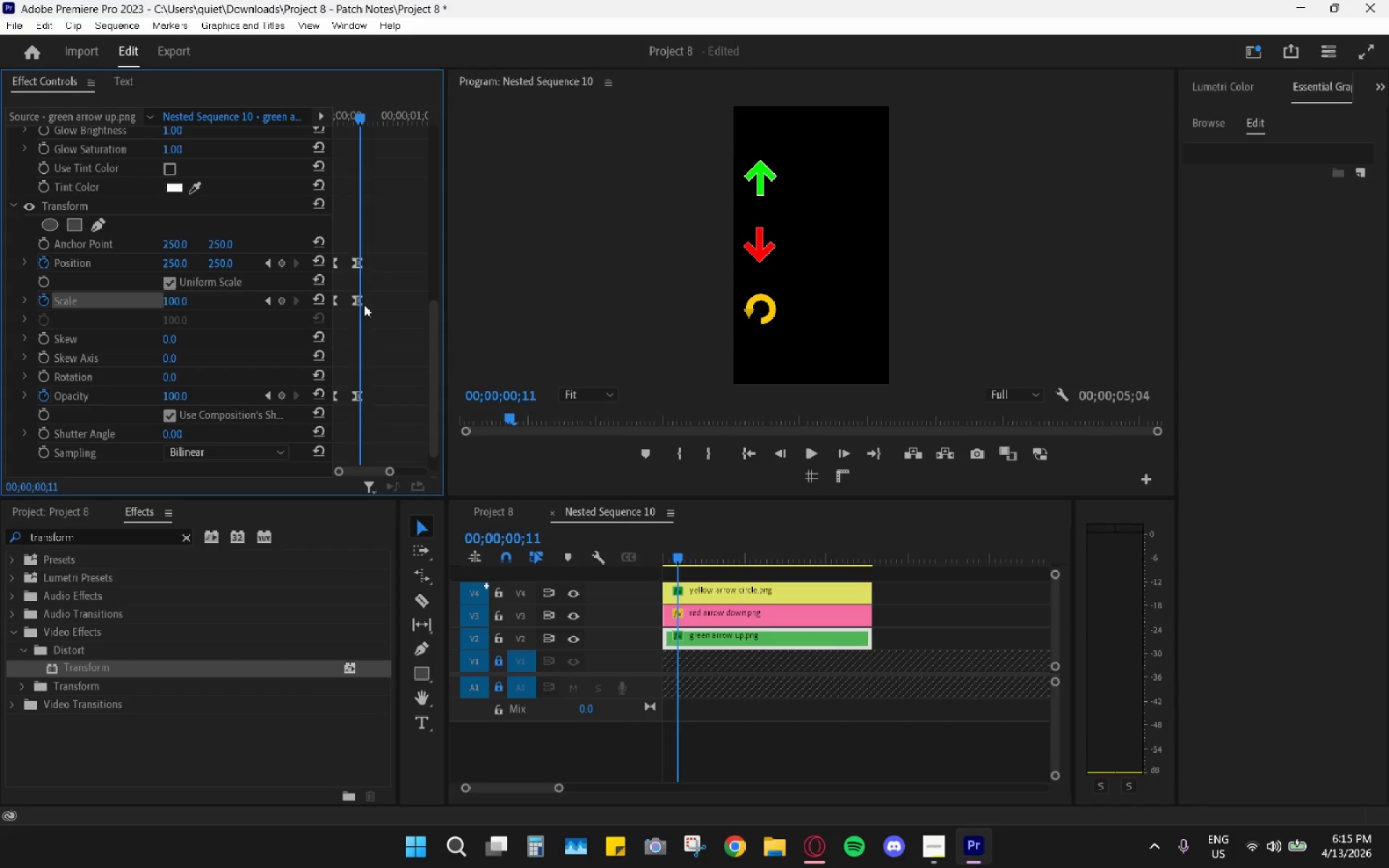 
key(ArrowRight)
 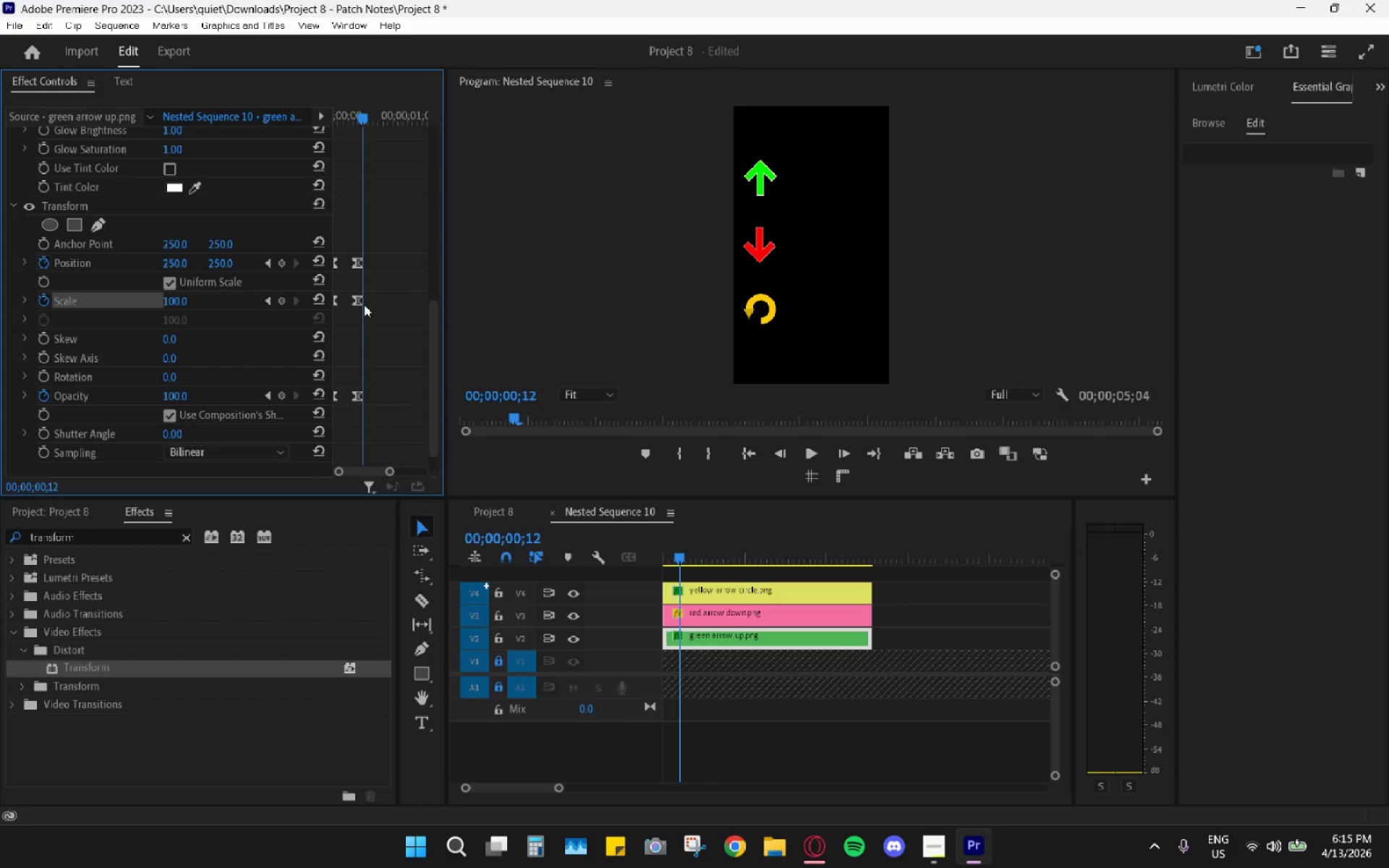 
key(ArrowRight)
 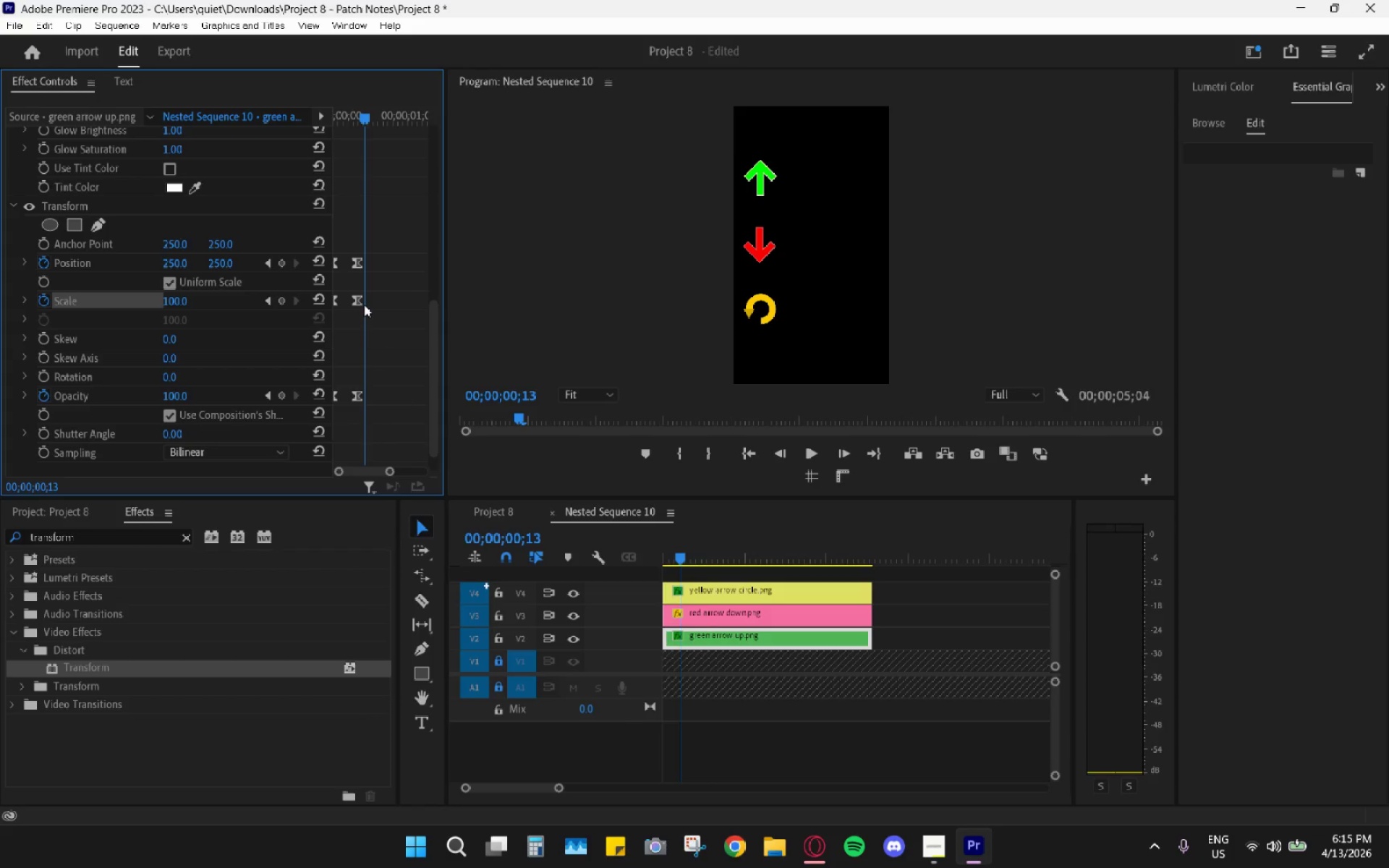 
key(ArrowRight)
 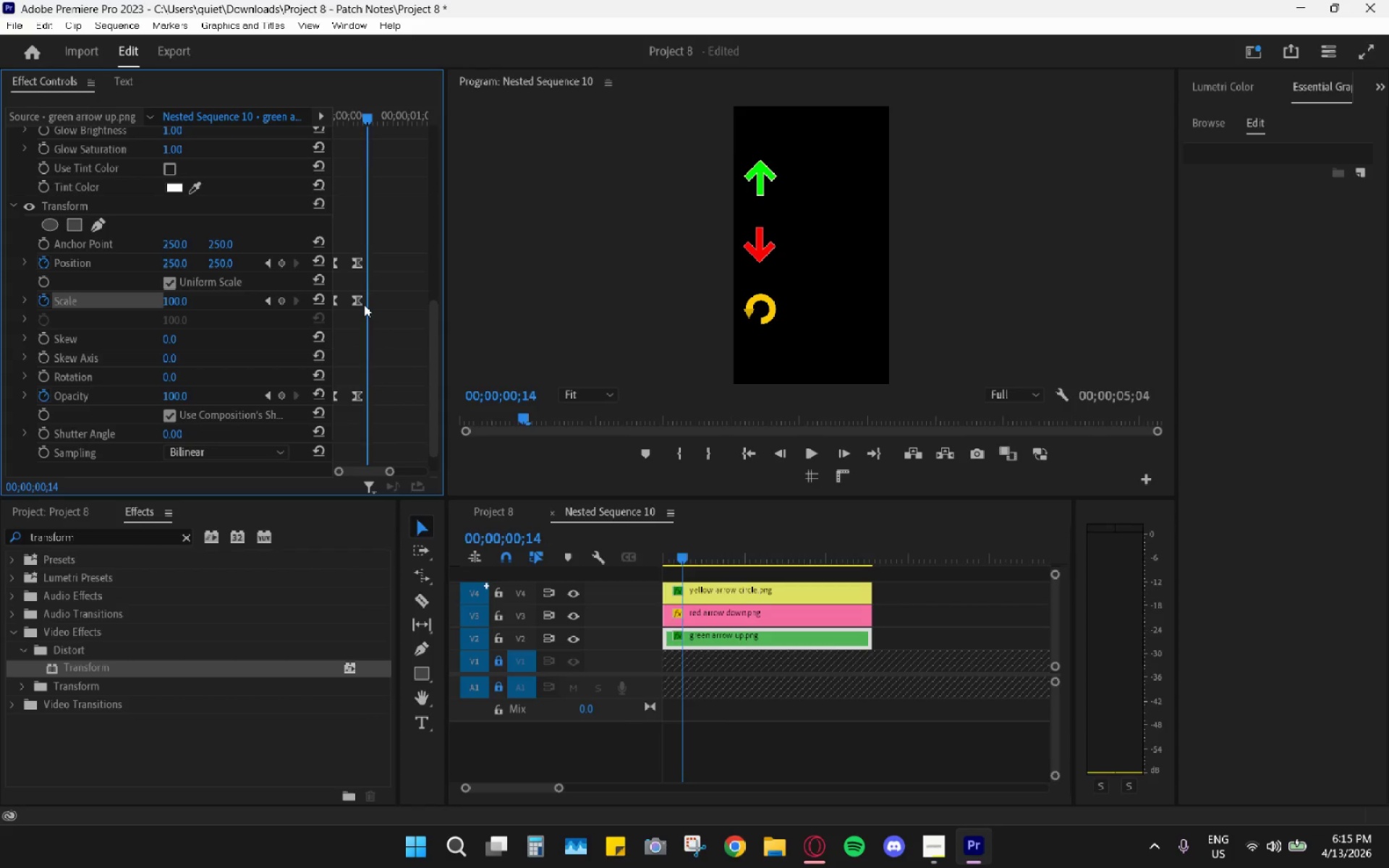 
key(ArrowRight)
 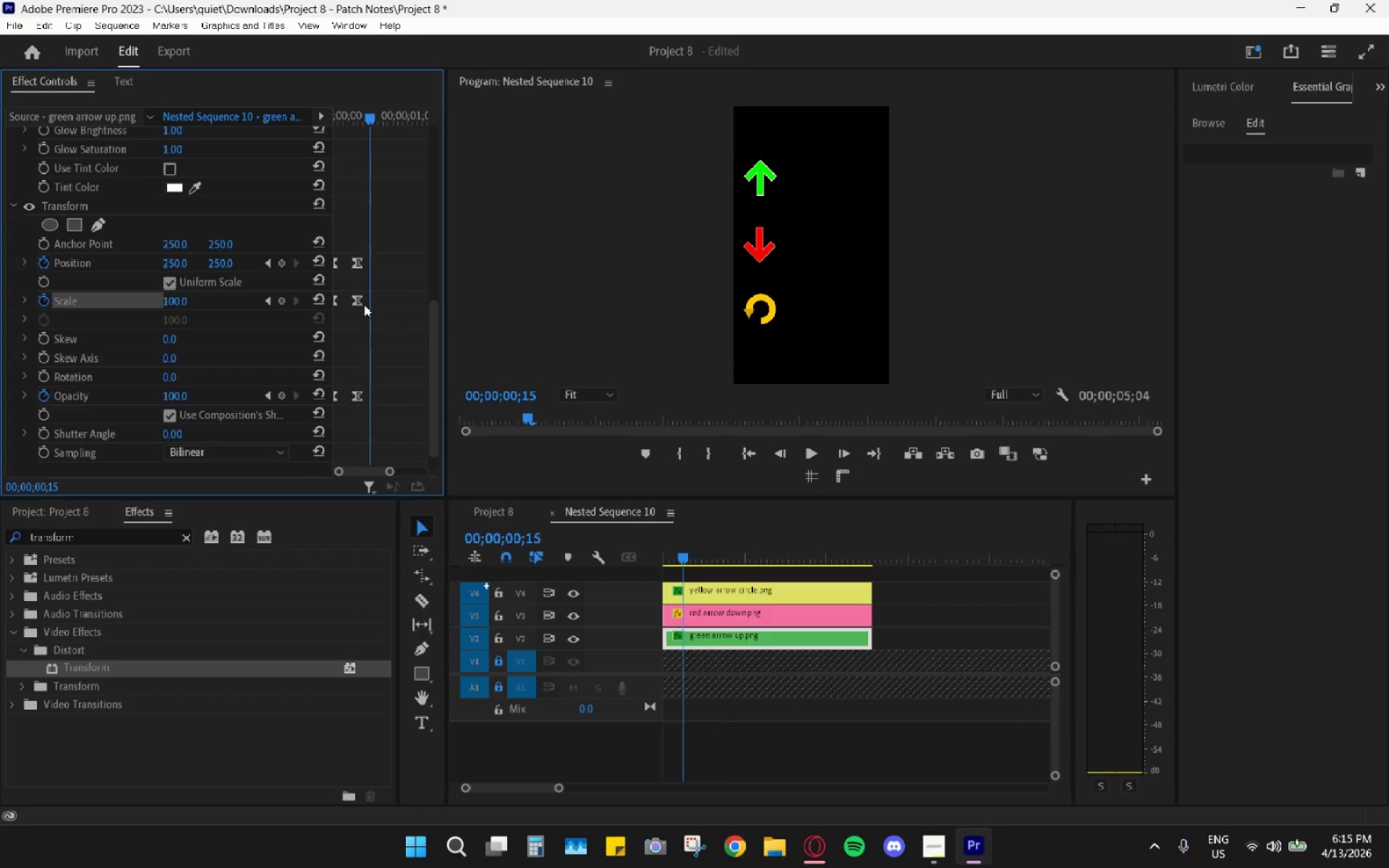 
key(Control+V)
 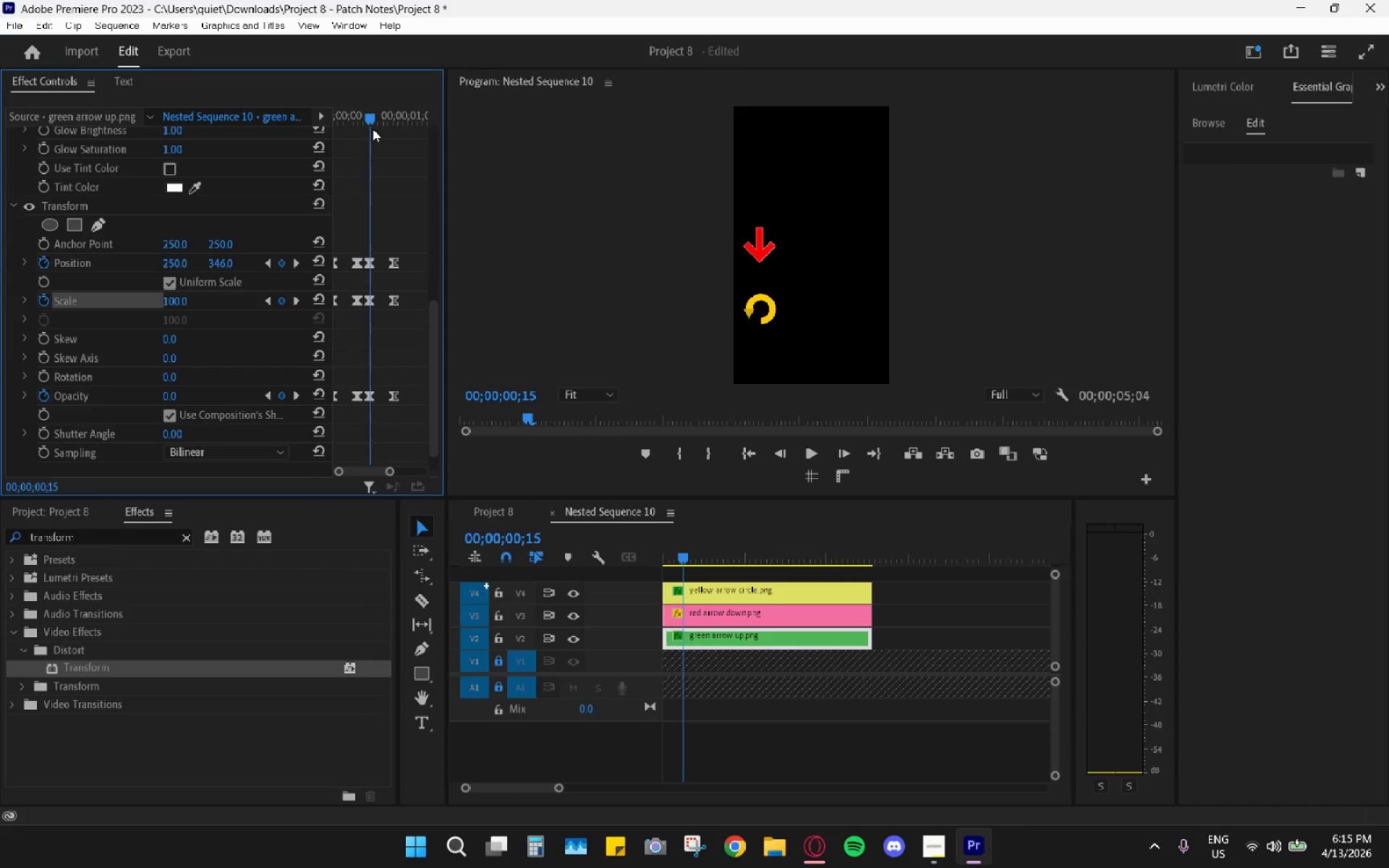 
left_click_drag(start_coordinate=[381, 112], to_coordinate=[397, 117])
 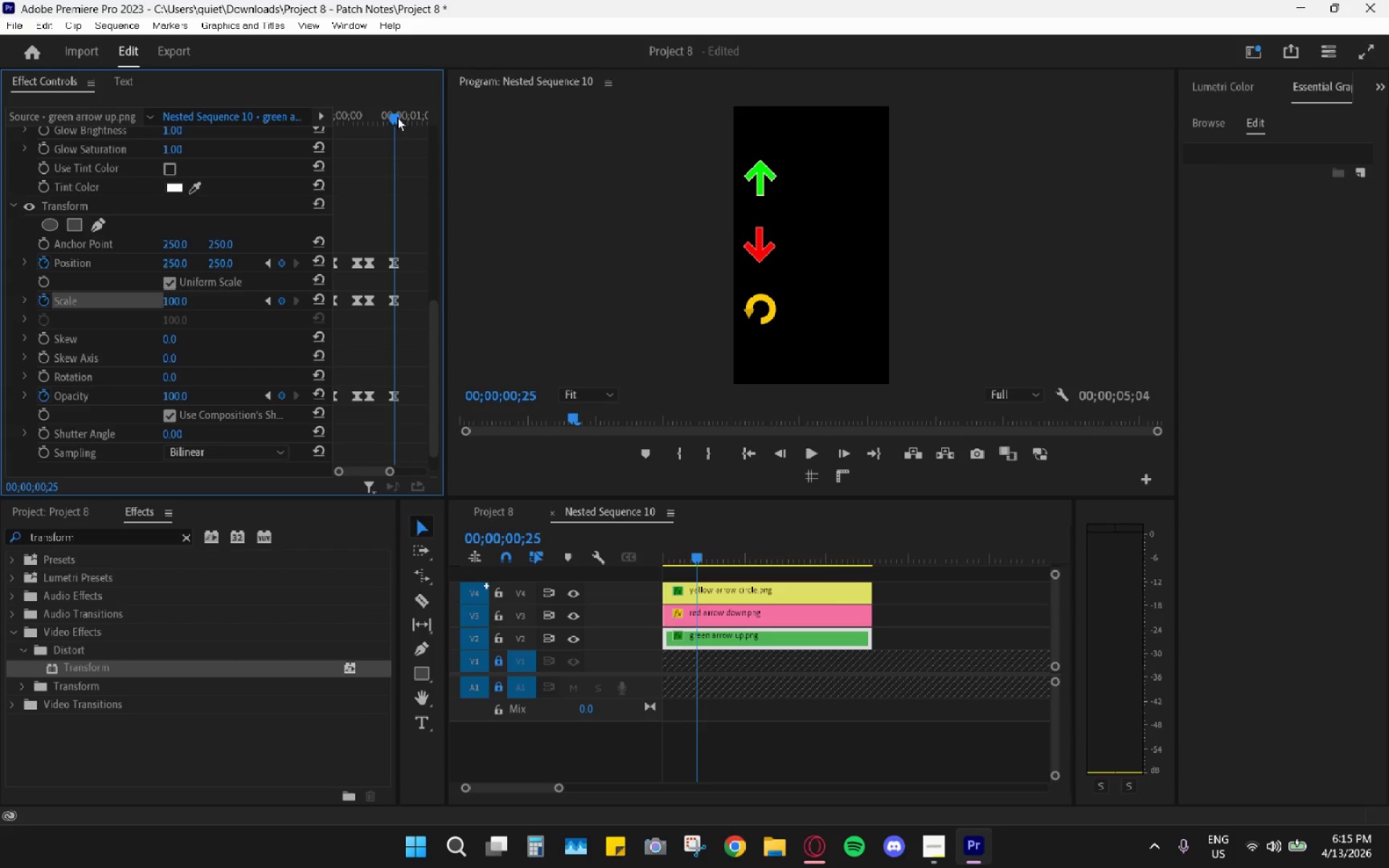 
key(ArrowRight)
 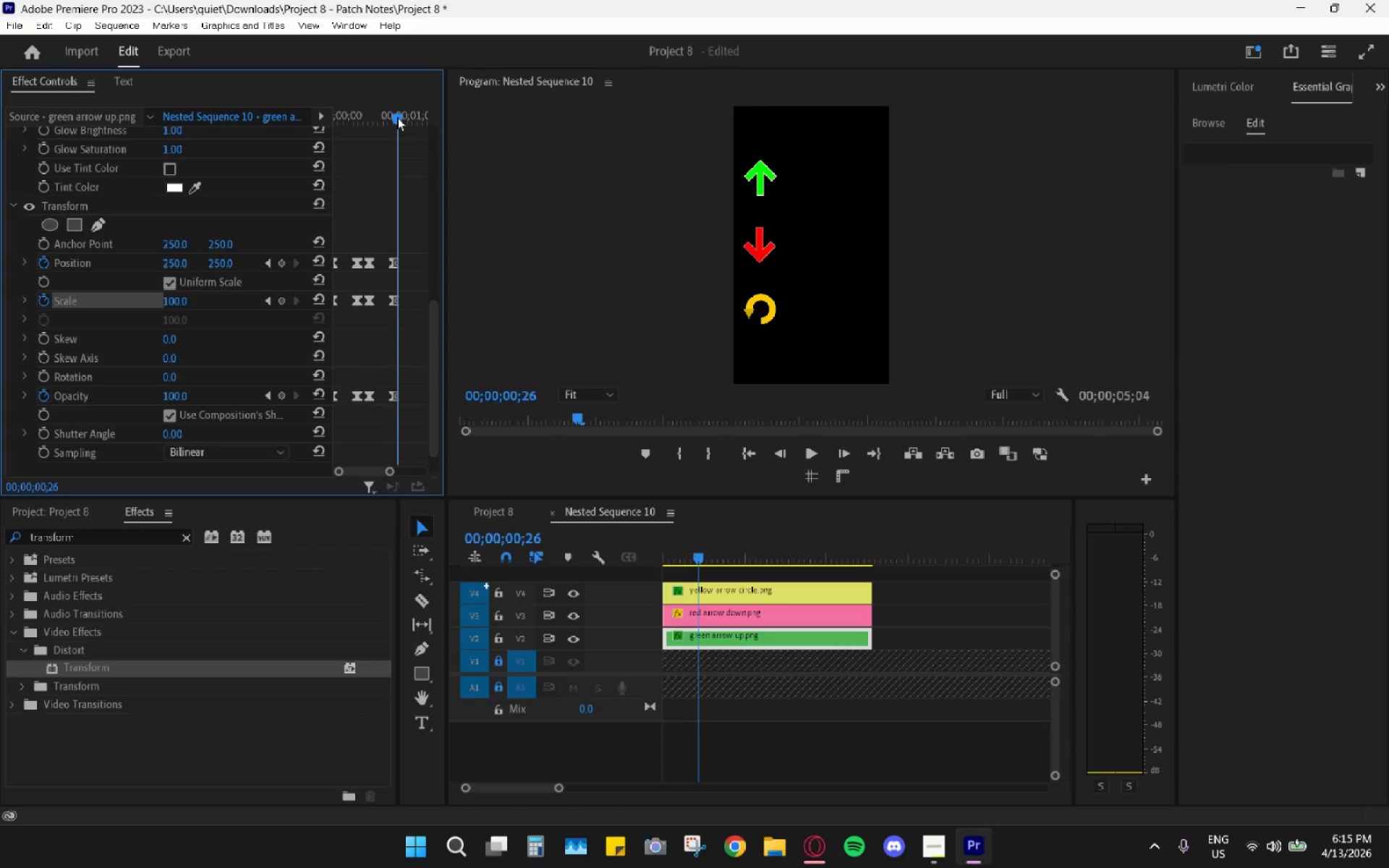 
key(ArrowRight)
 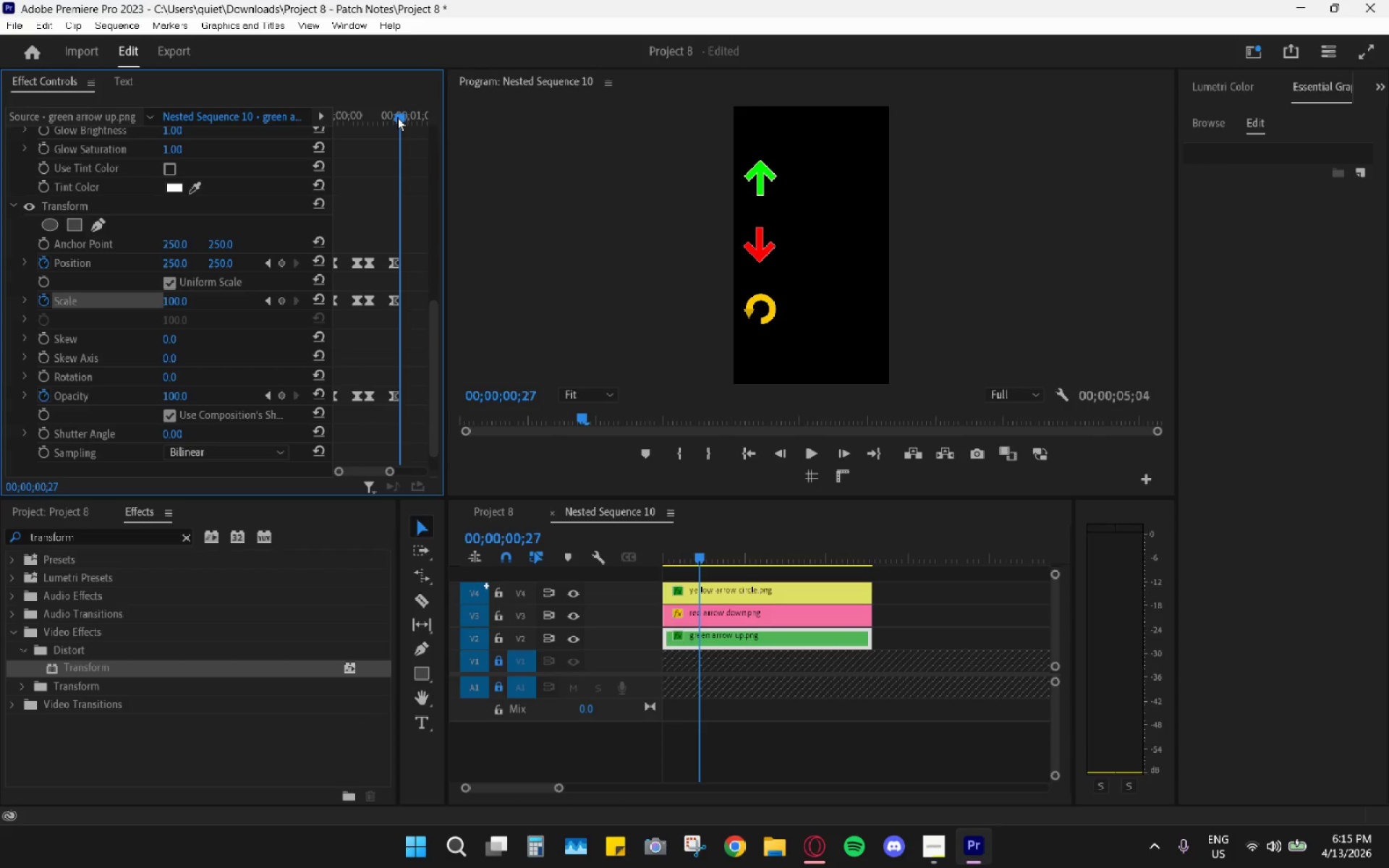 
key(ArrowRight)
 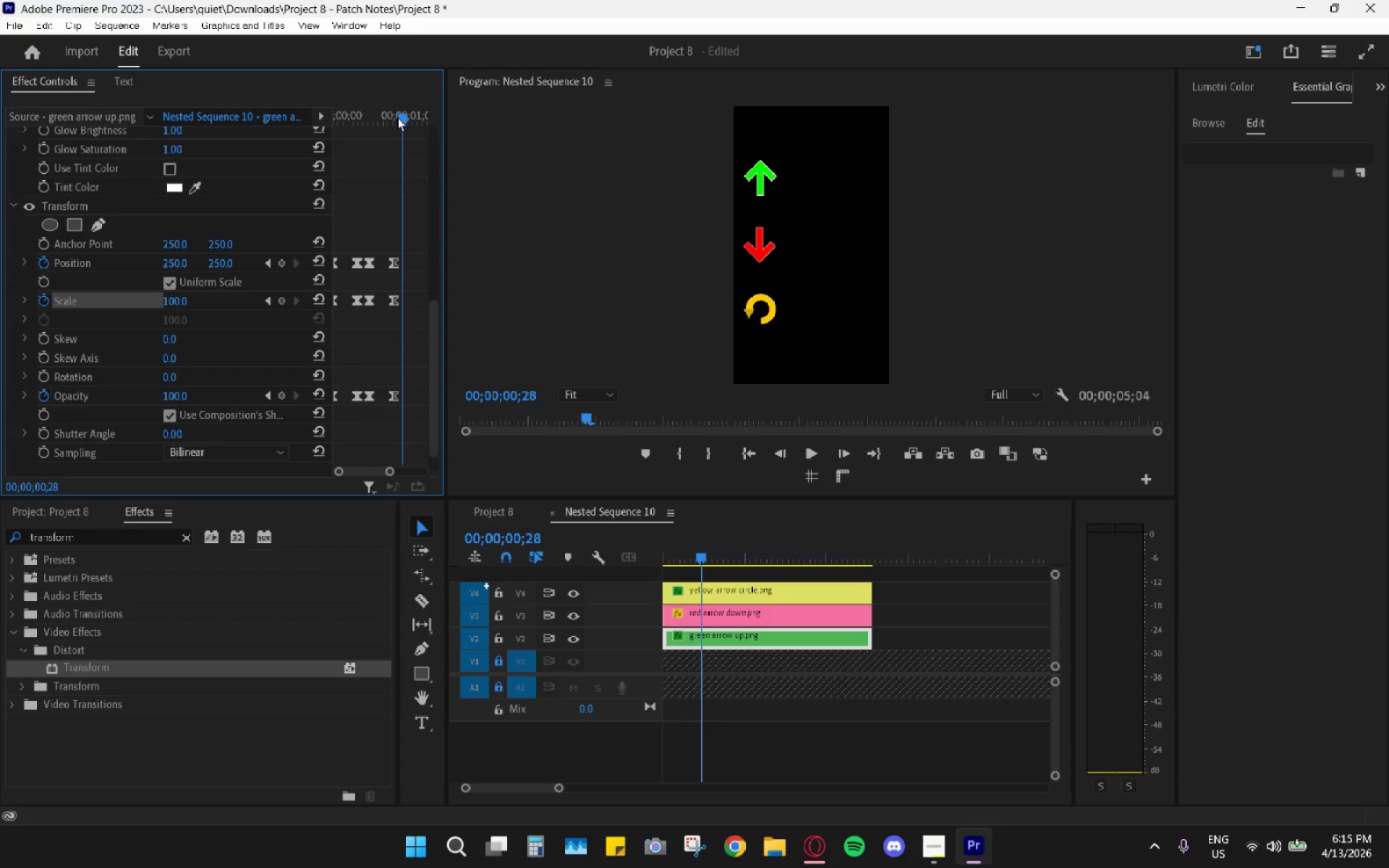 
key(ArrowRight)
 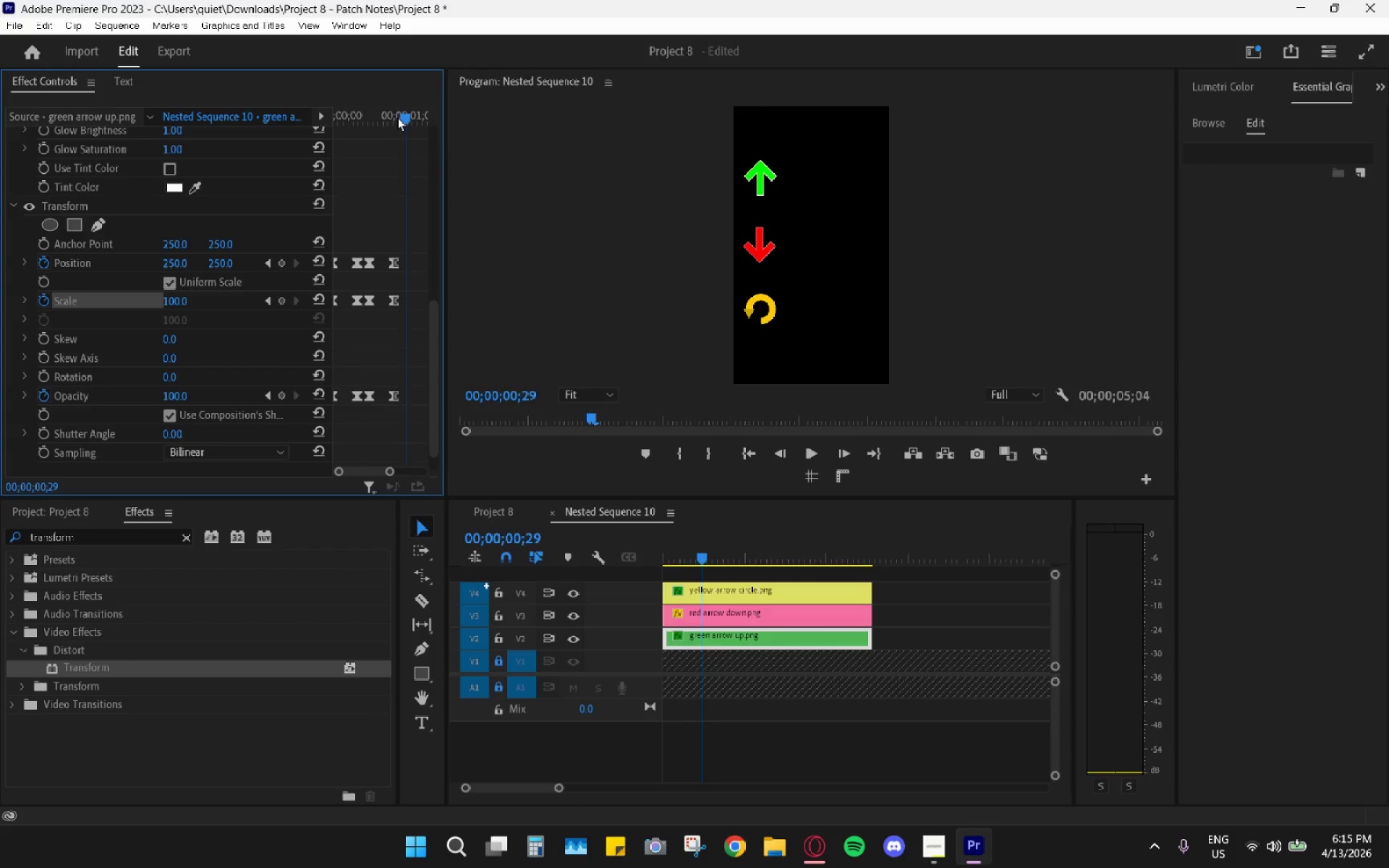 
key(ArrowRight)
 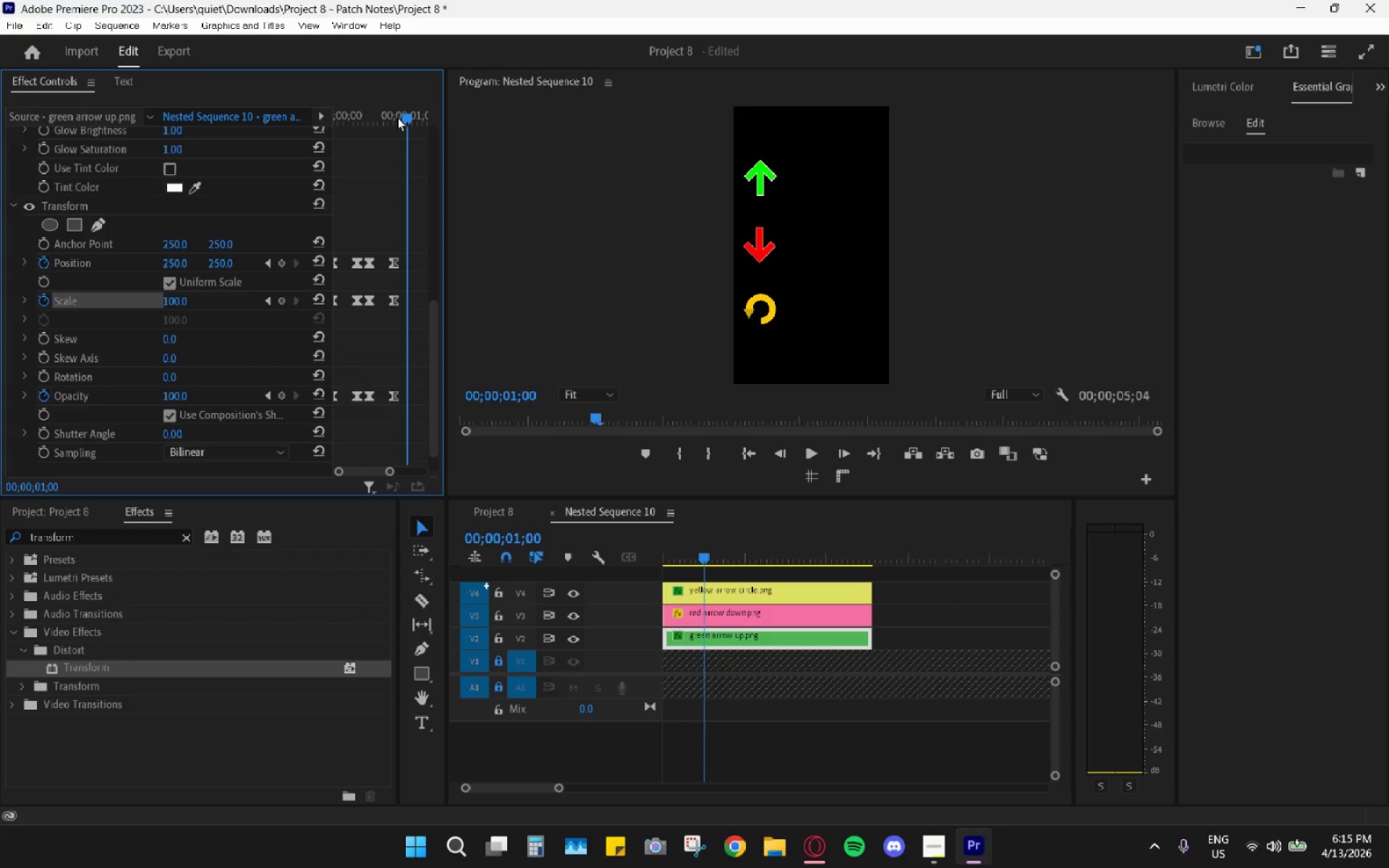 
key(Control+V)
 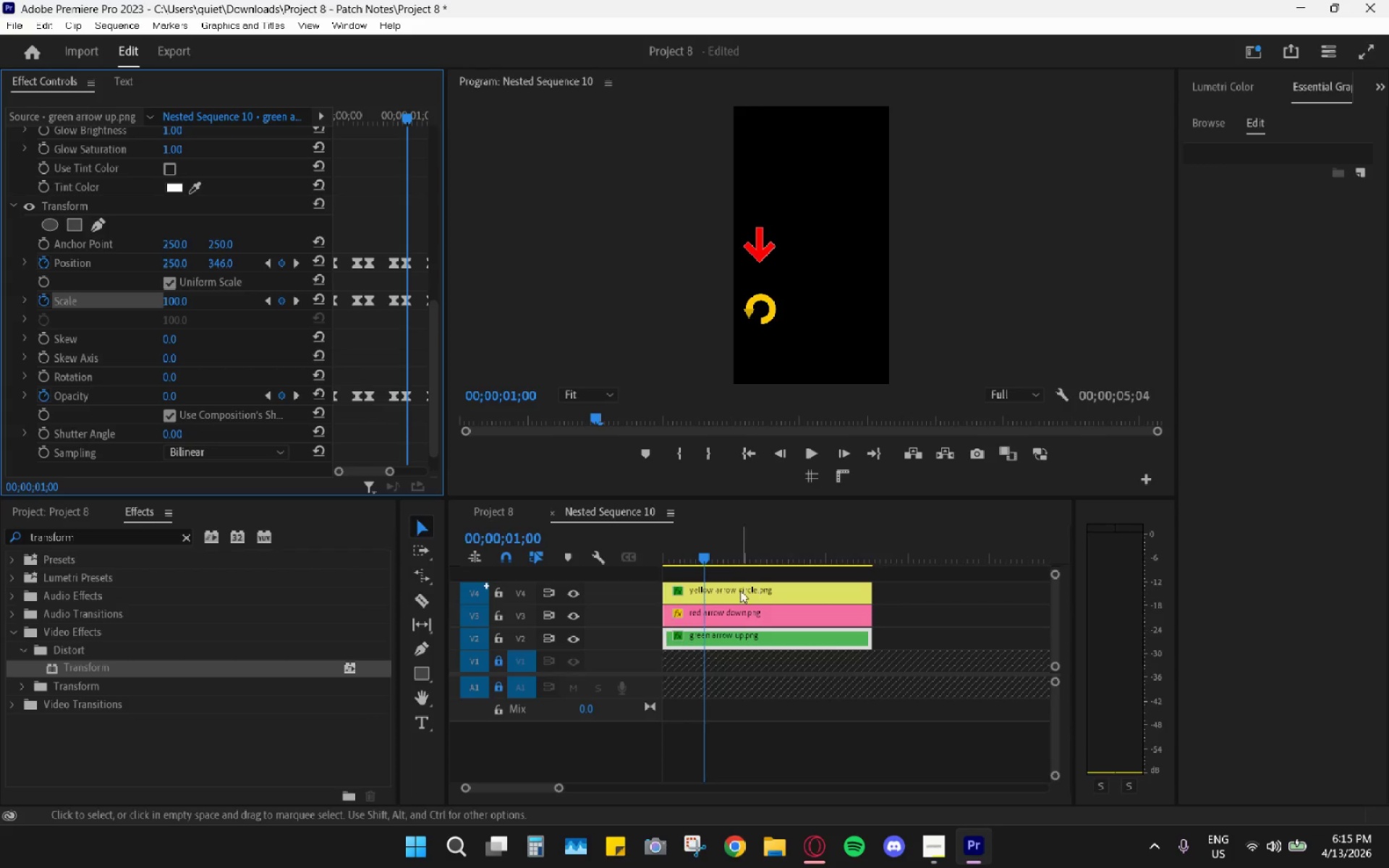 
left_click_drag(start_coordinate=[719, 555], to_coordinate=[642, 529])
 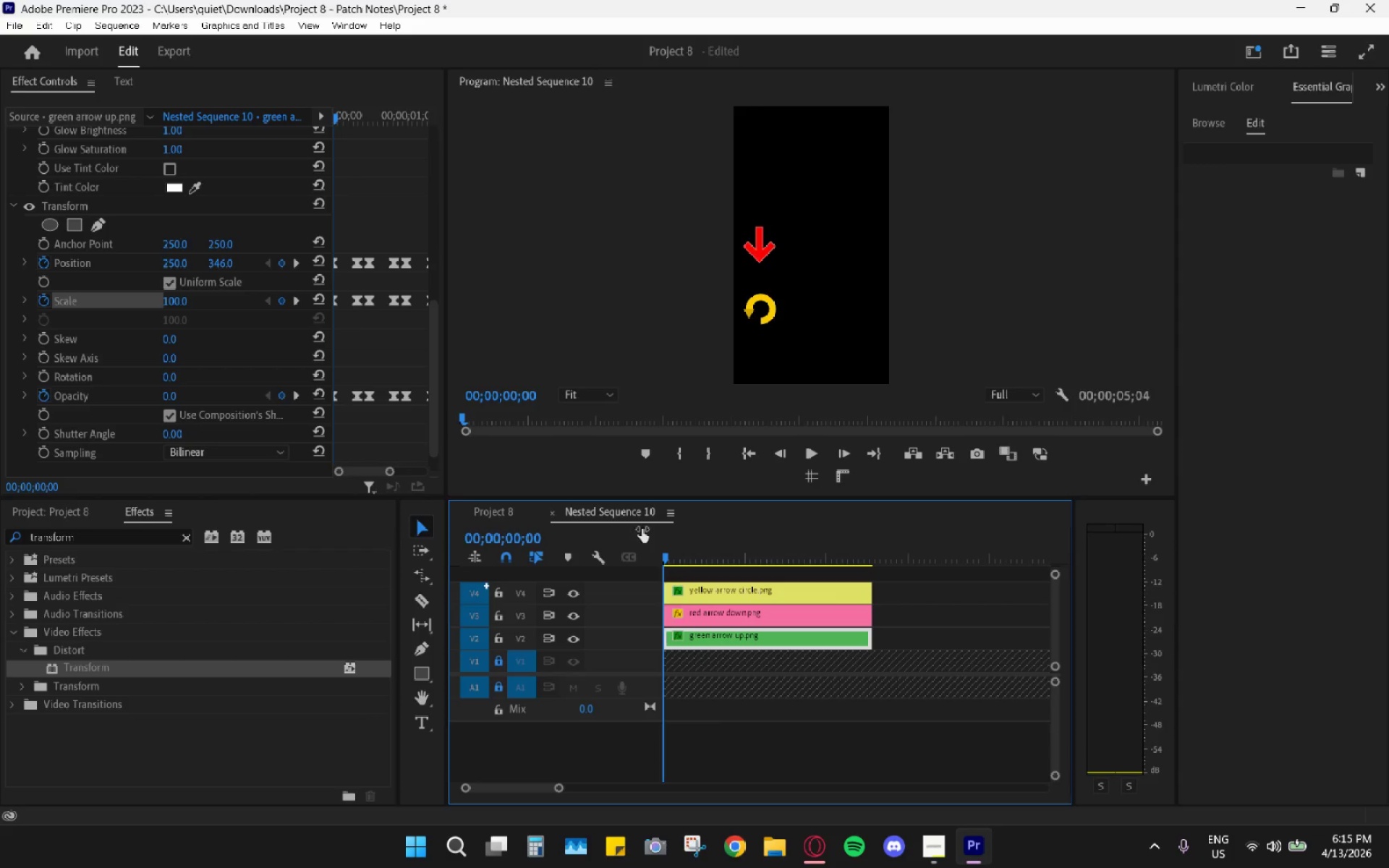 
key(Space)
 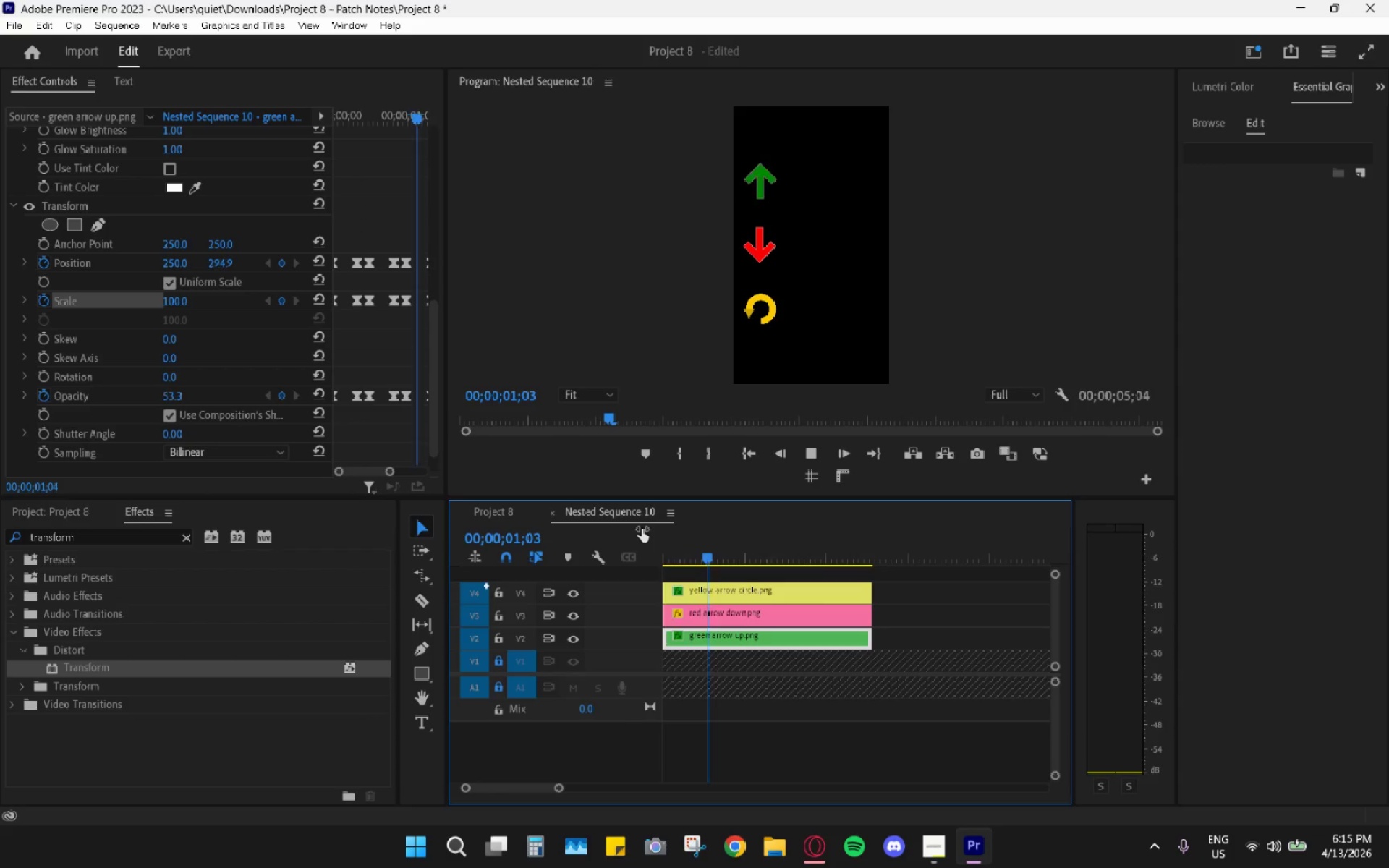 
key(Space)
 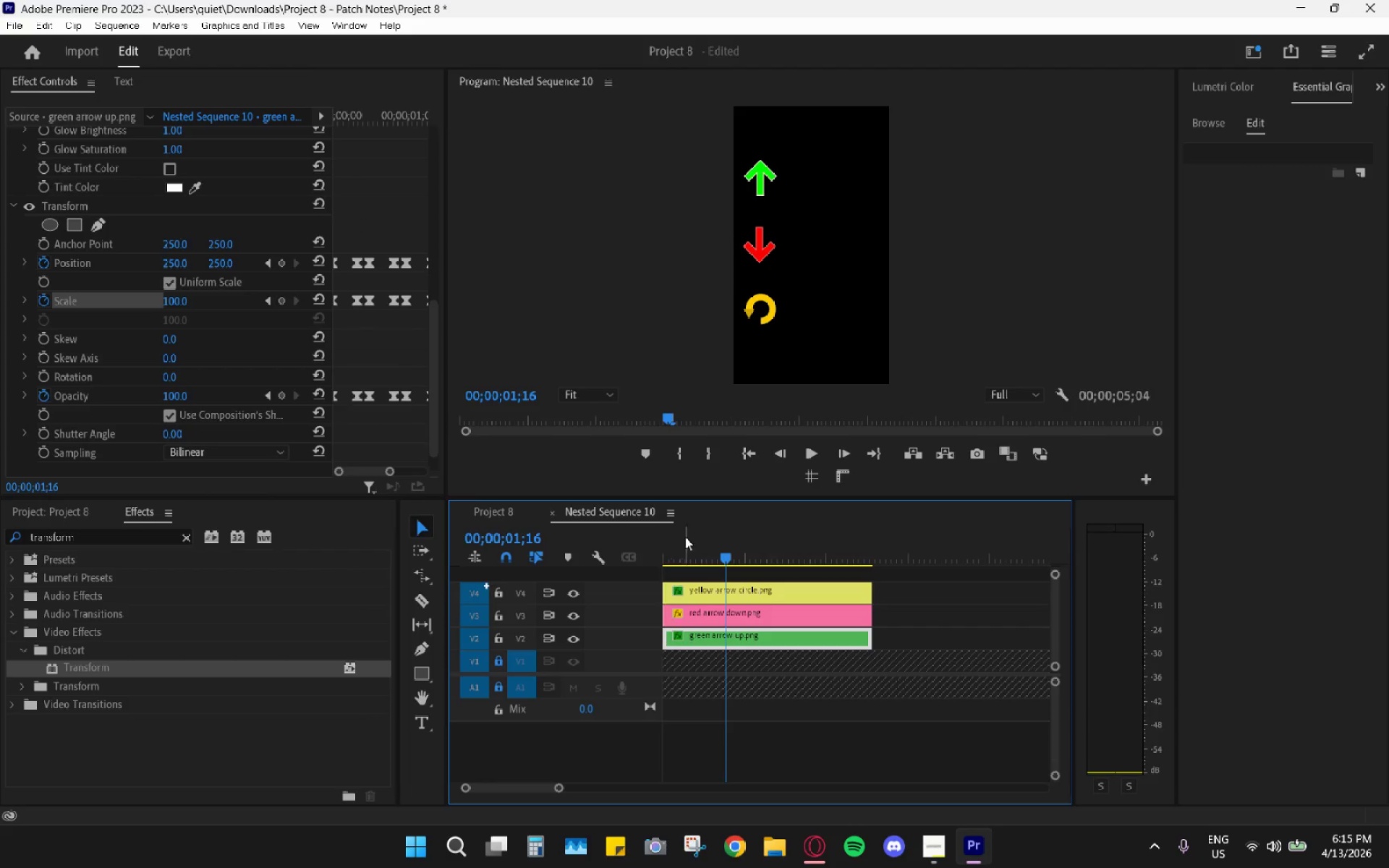 
left_click_drag(start_coordinate=[708, 547], to_coordinate=[630, 544])
 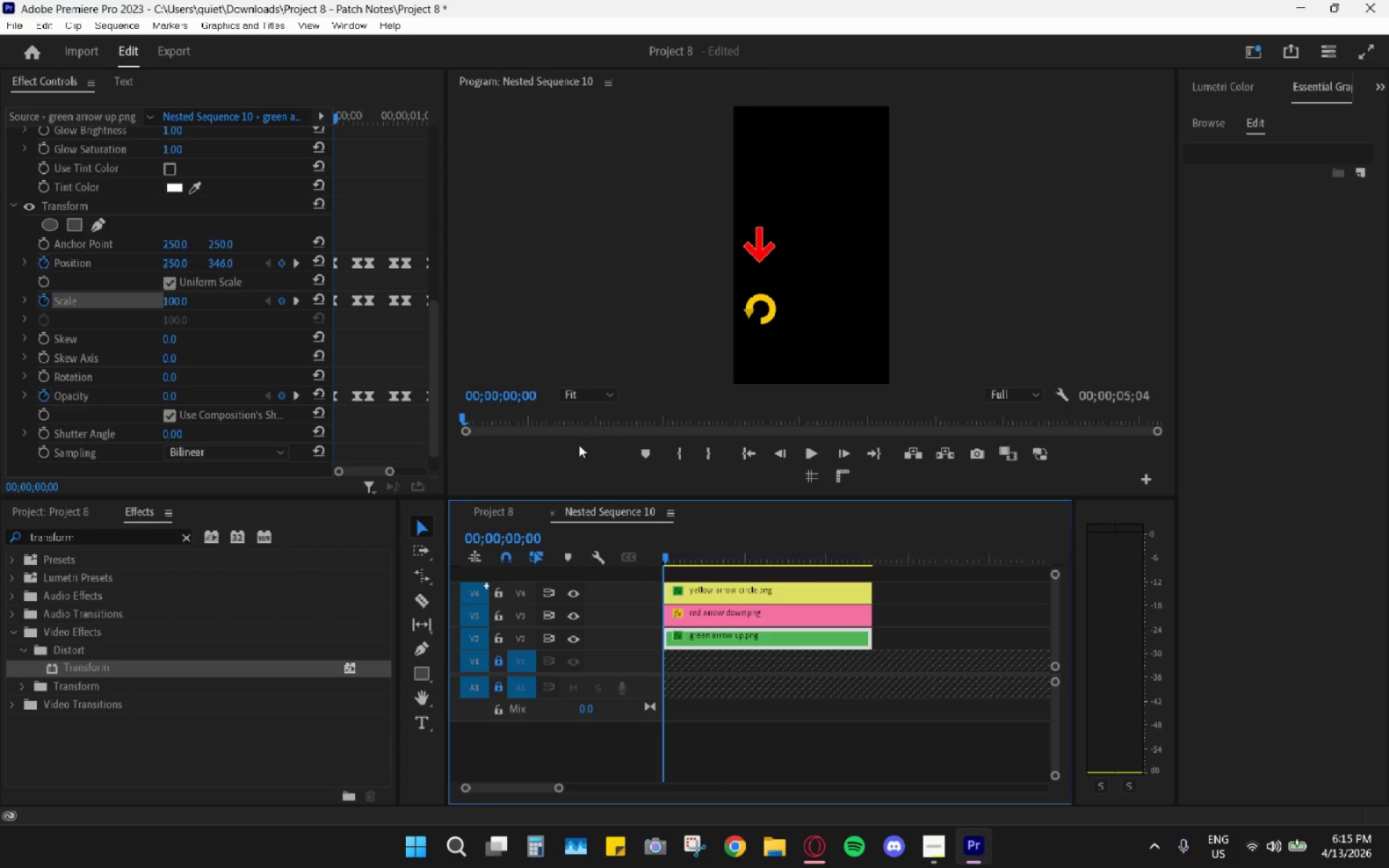 
key(Control+Z)
 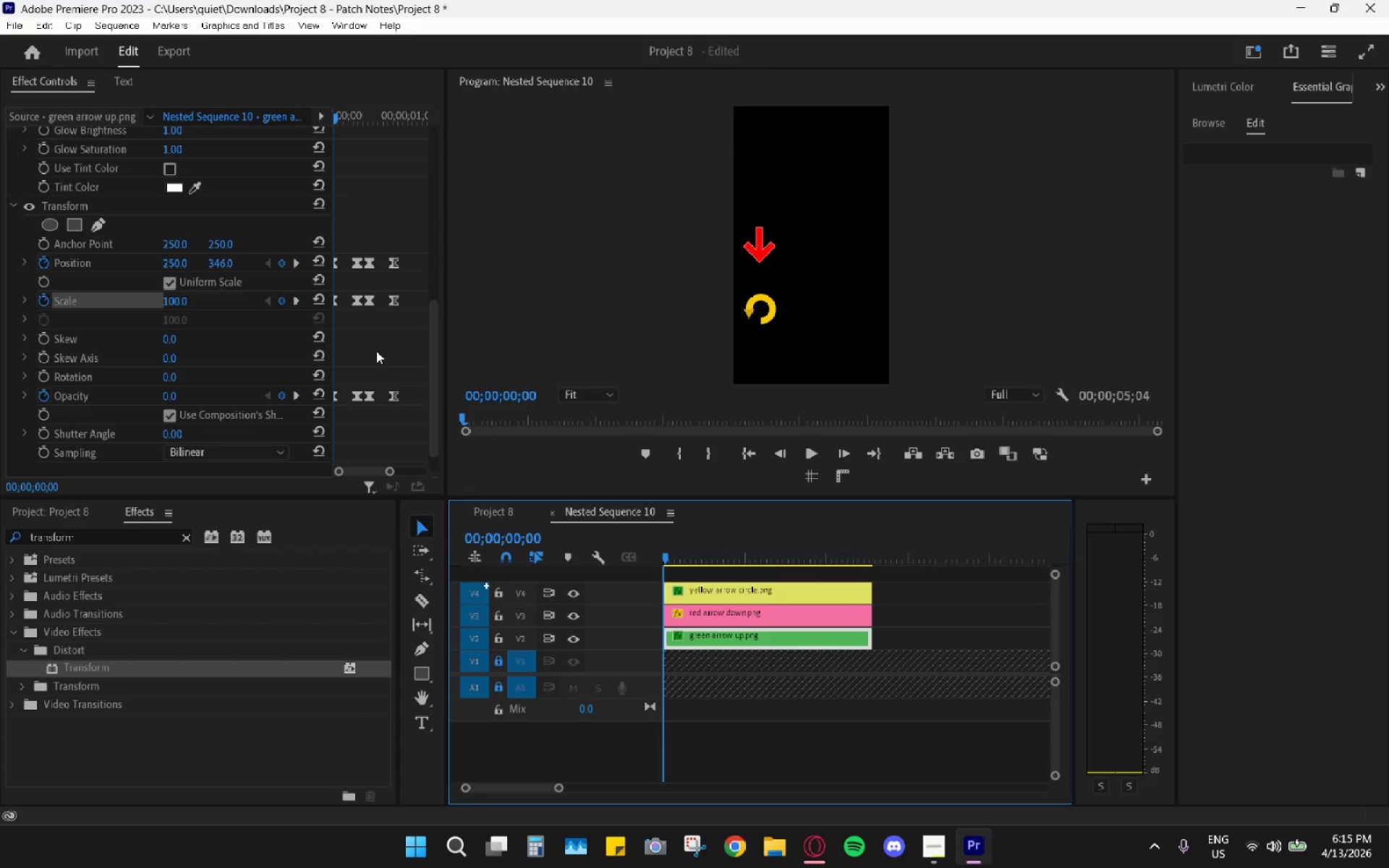 
key(Control+Z)
 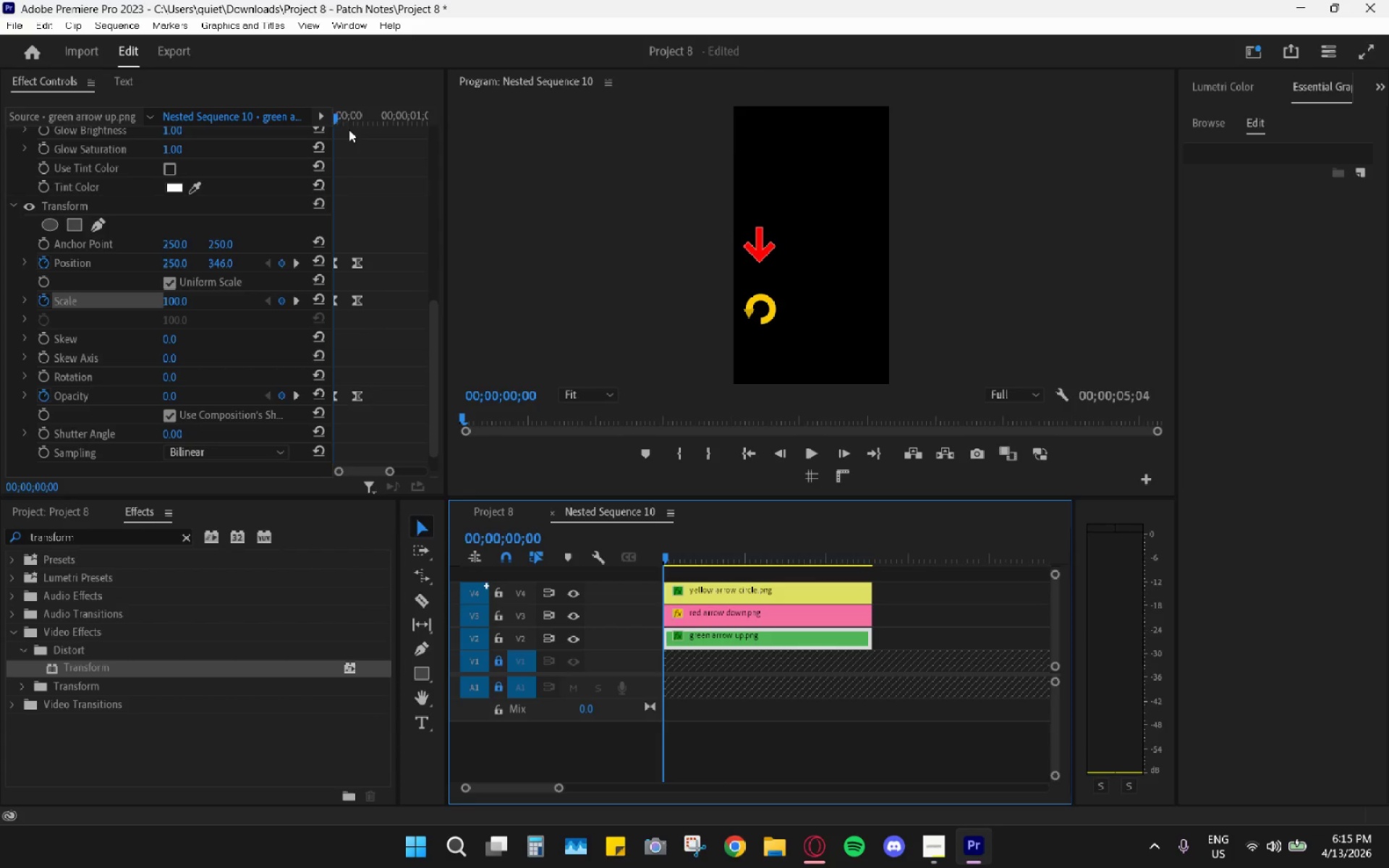 
left_click_drag(start_coordinate=[350, 116], to_coordinate=[359, 118])
 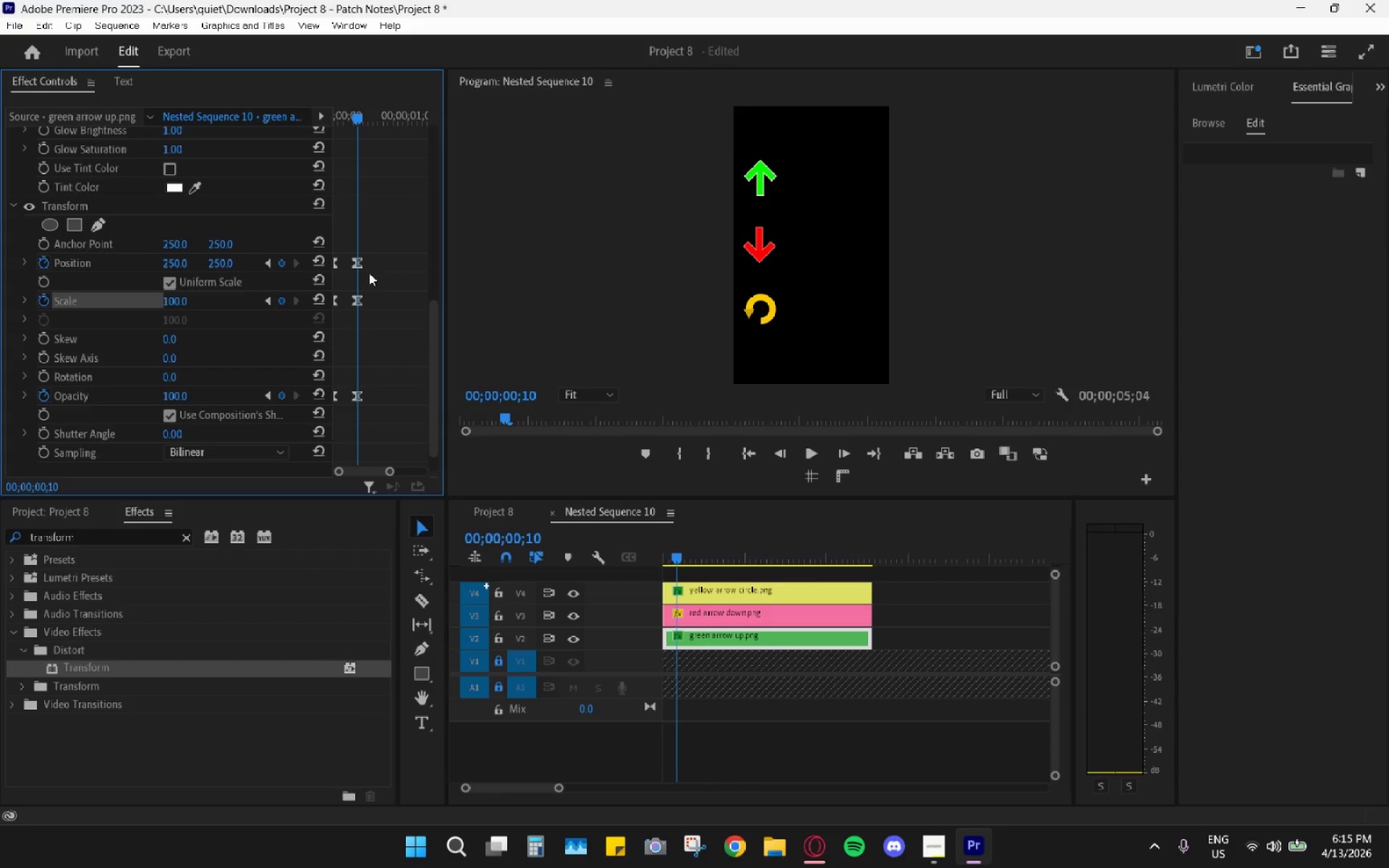 
hold_key(key=AltLeft, duration=0.66)
scroll: coordinate [370, 315], scroll_direction: up, amount: 3.0
 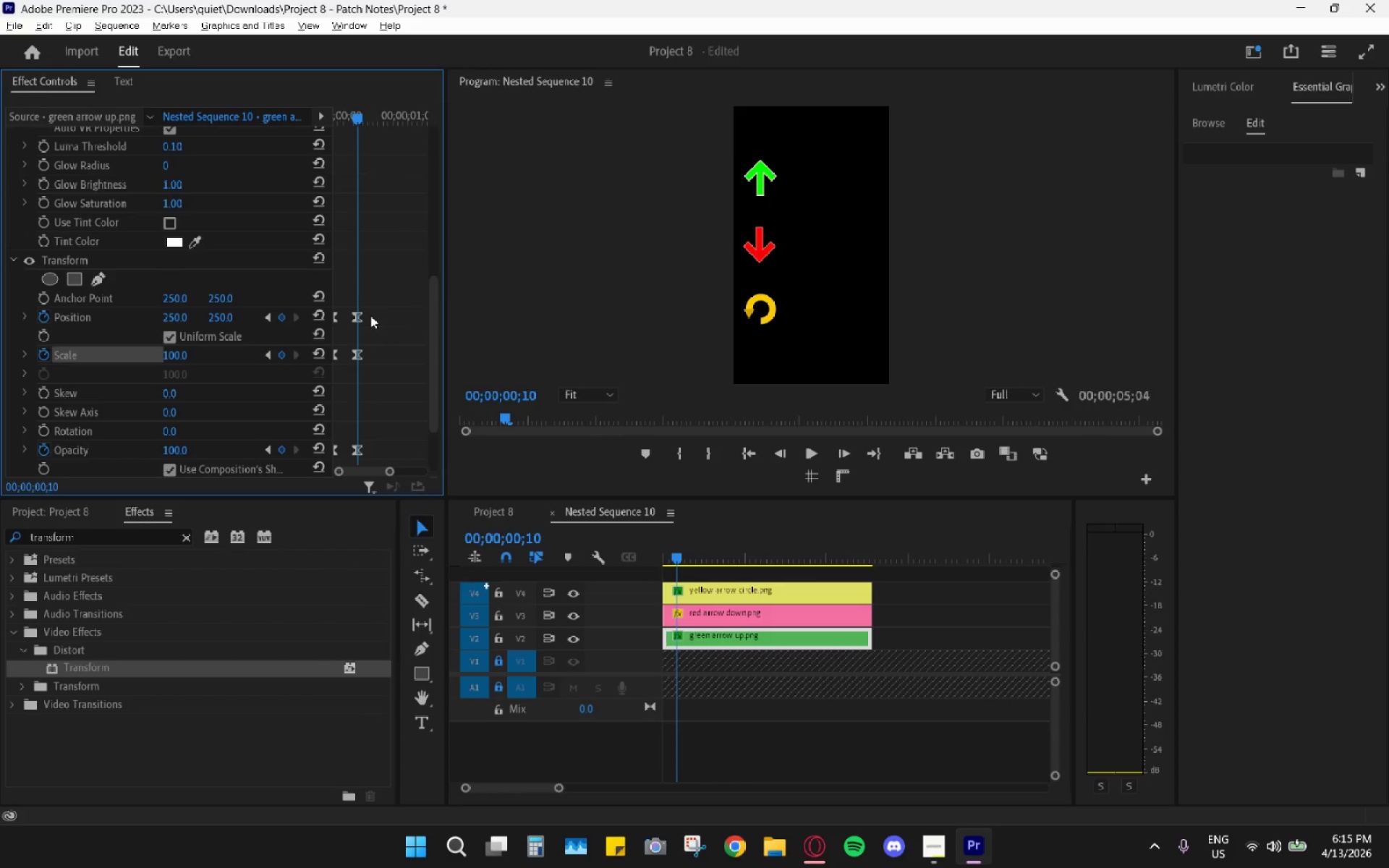 
scroll: coordinate [370, 315], scroll_direction: down, amount: 2.0
 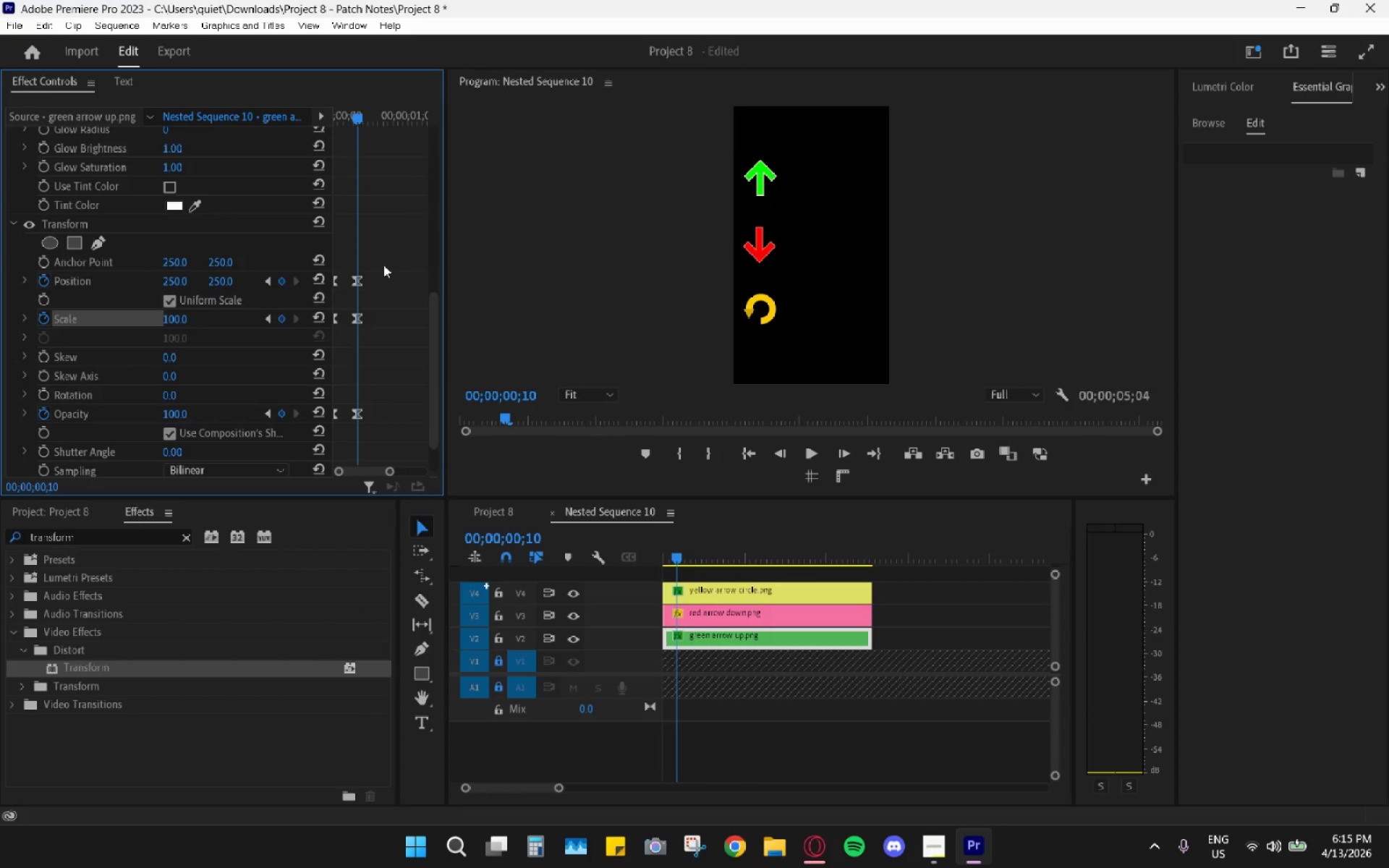 
key(ArrowRight)
 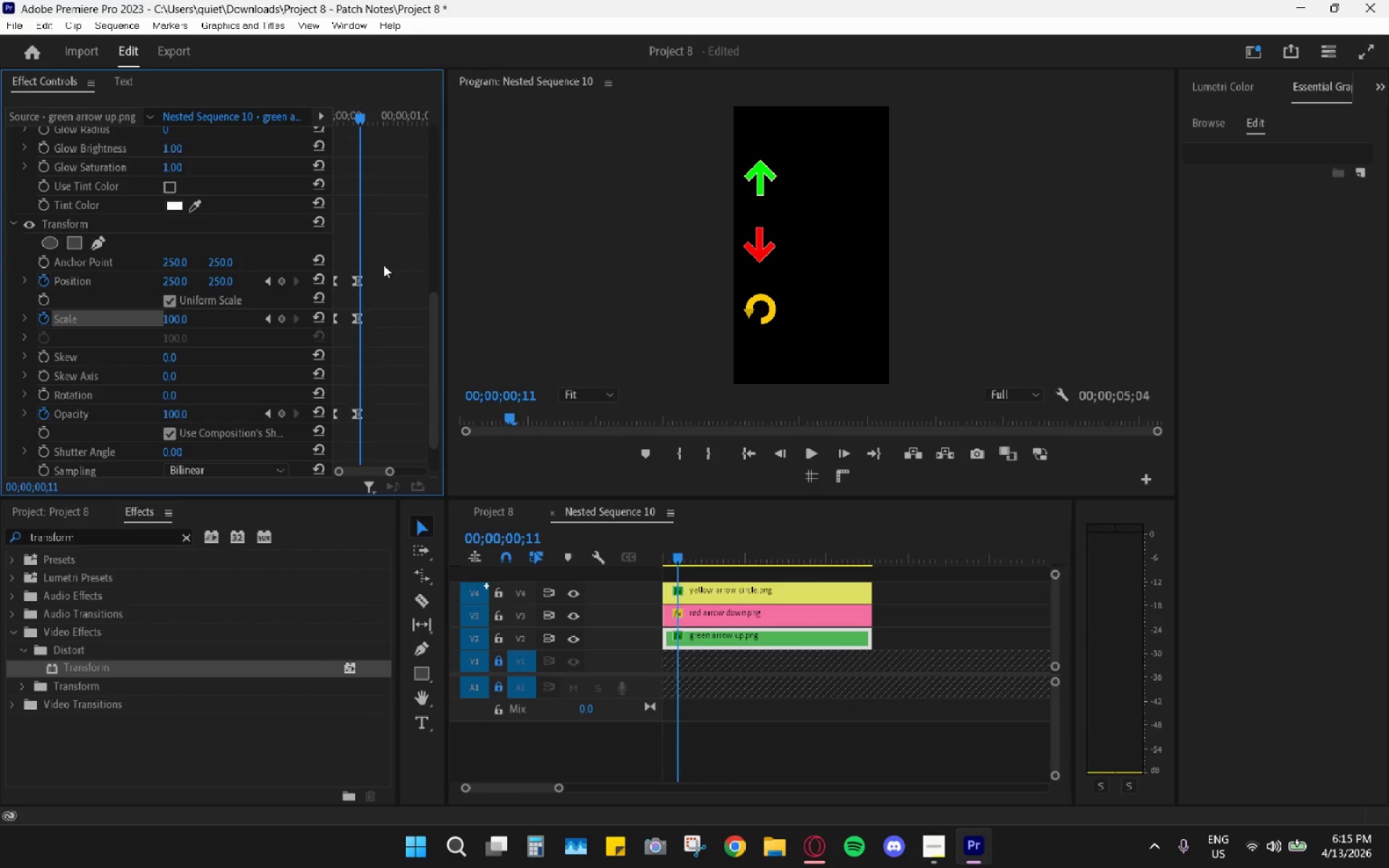 
key(ArrowRight)
 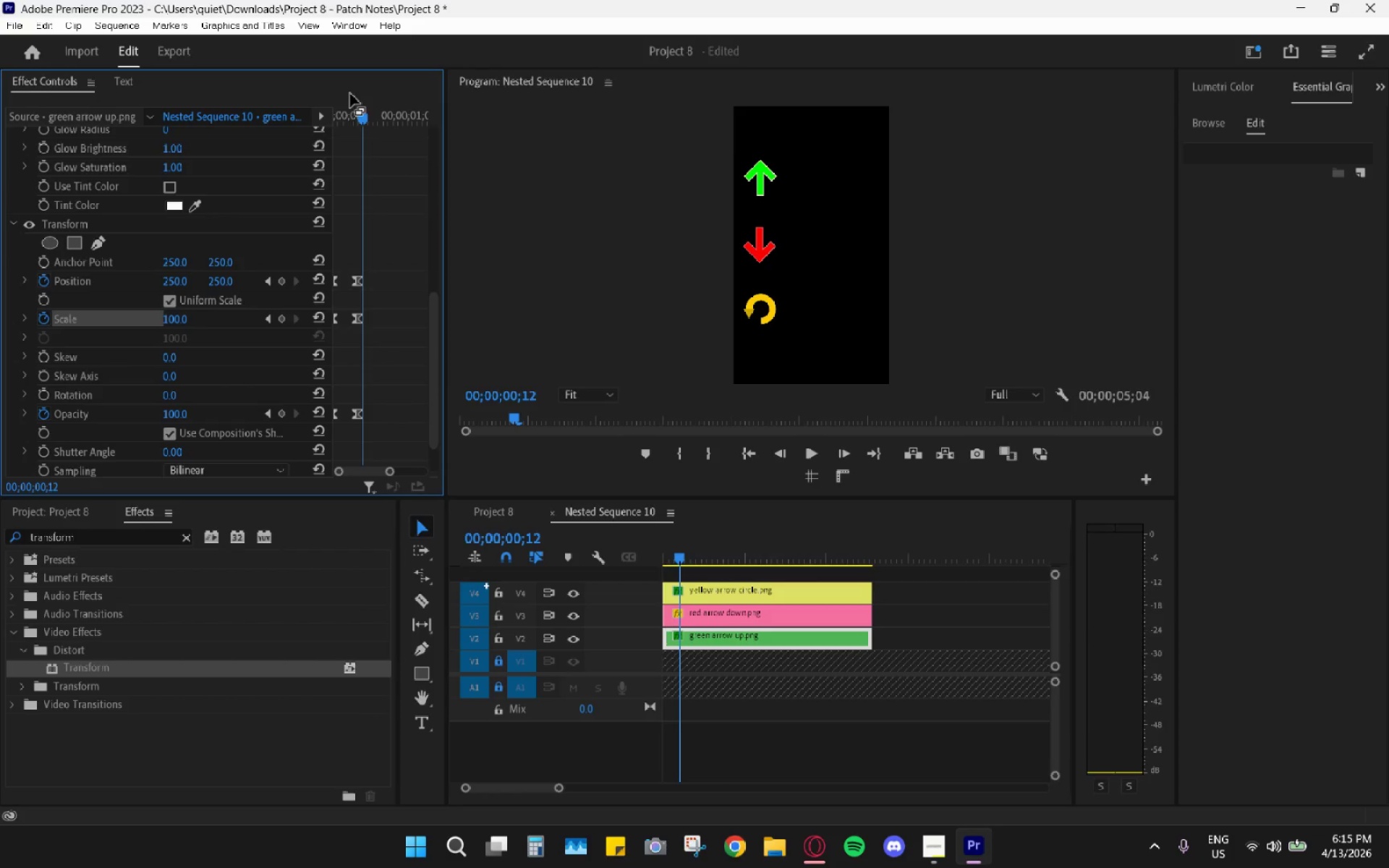 
left_click_drag(start_coordinate=[357, 116], to_coordinate=[248, 122])
 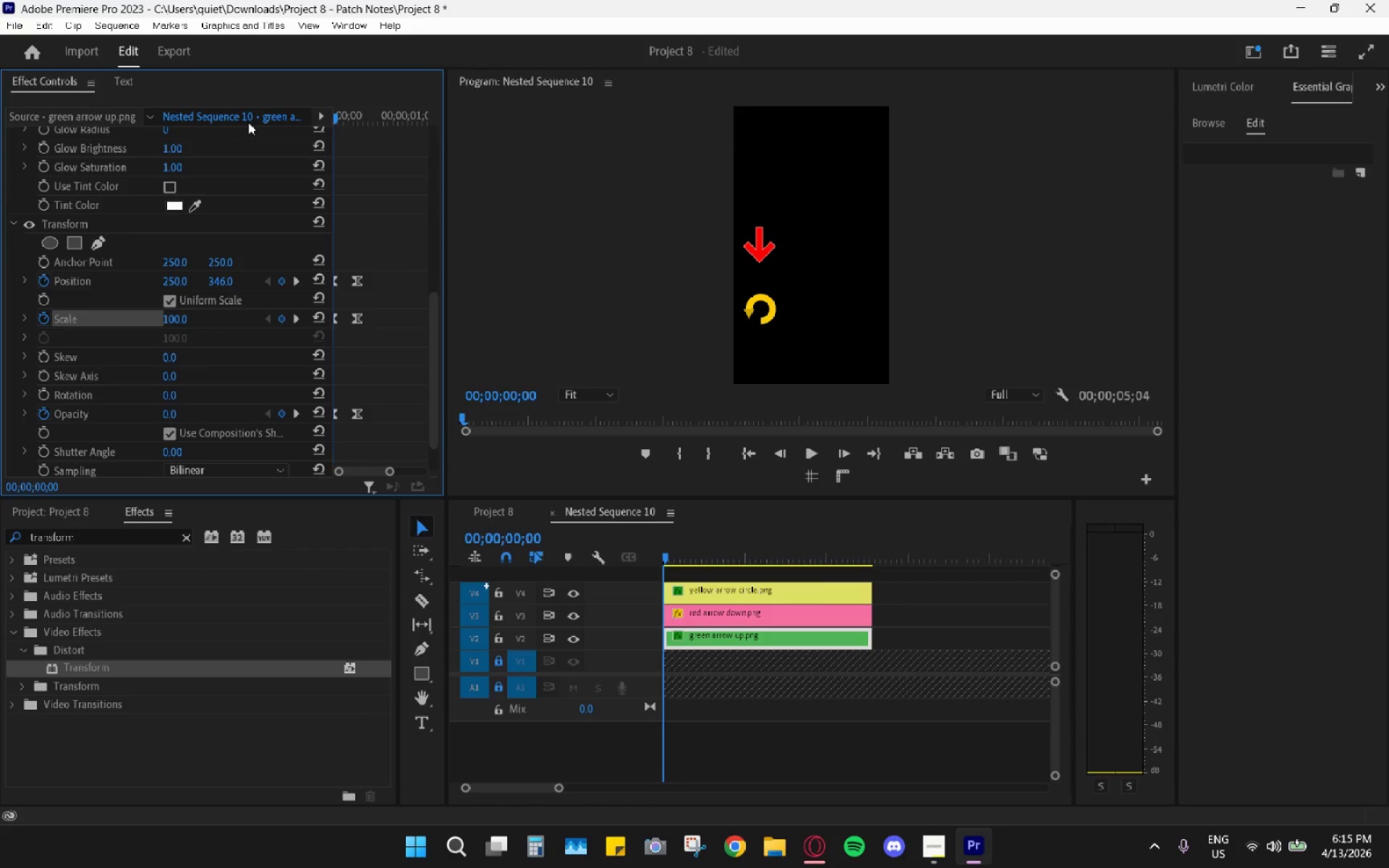 
key(ArrowRight)
 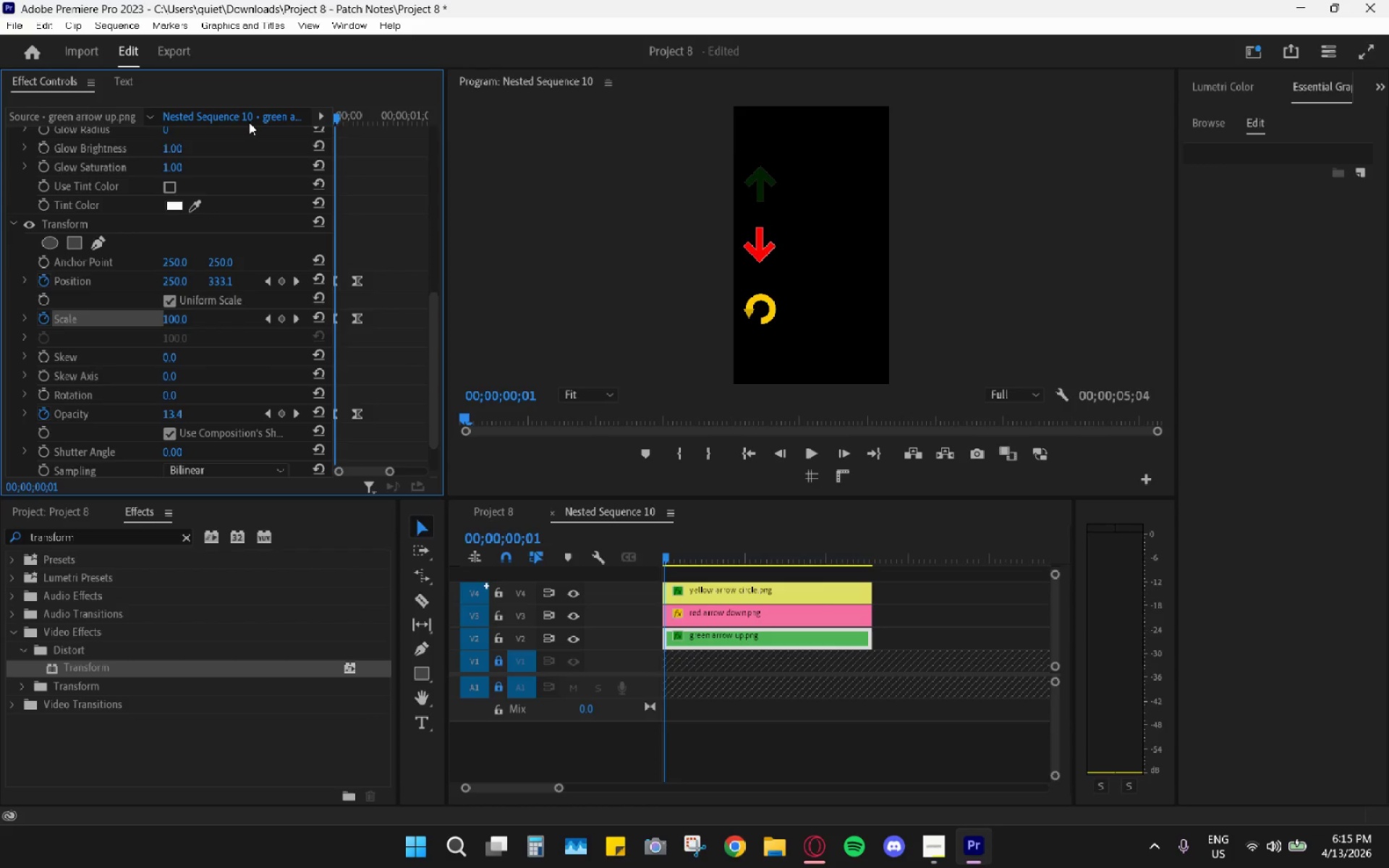 
key(ArrowRight)
 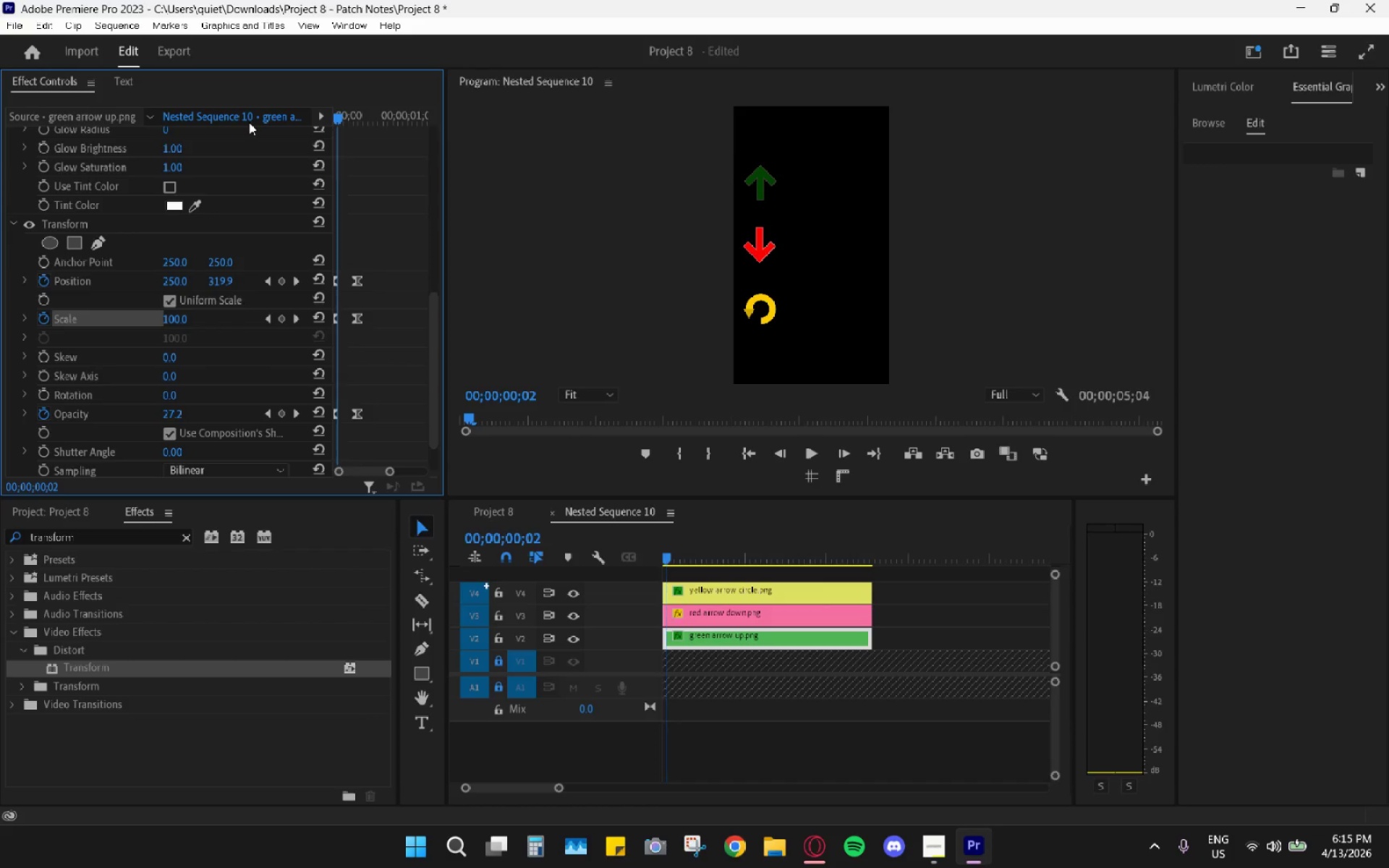 
key(ArrowRight)
 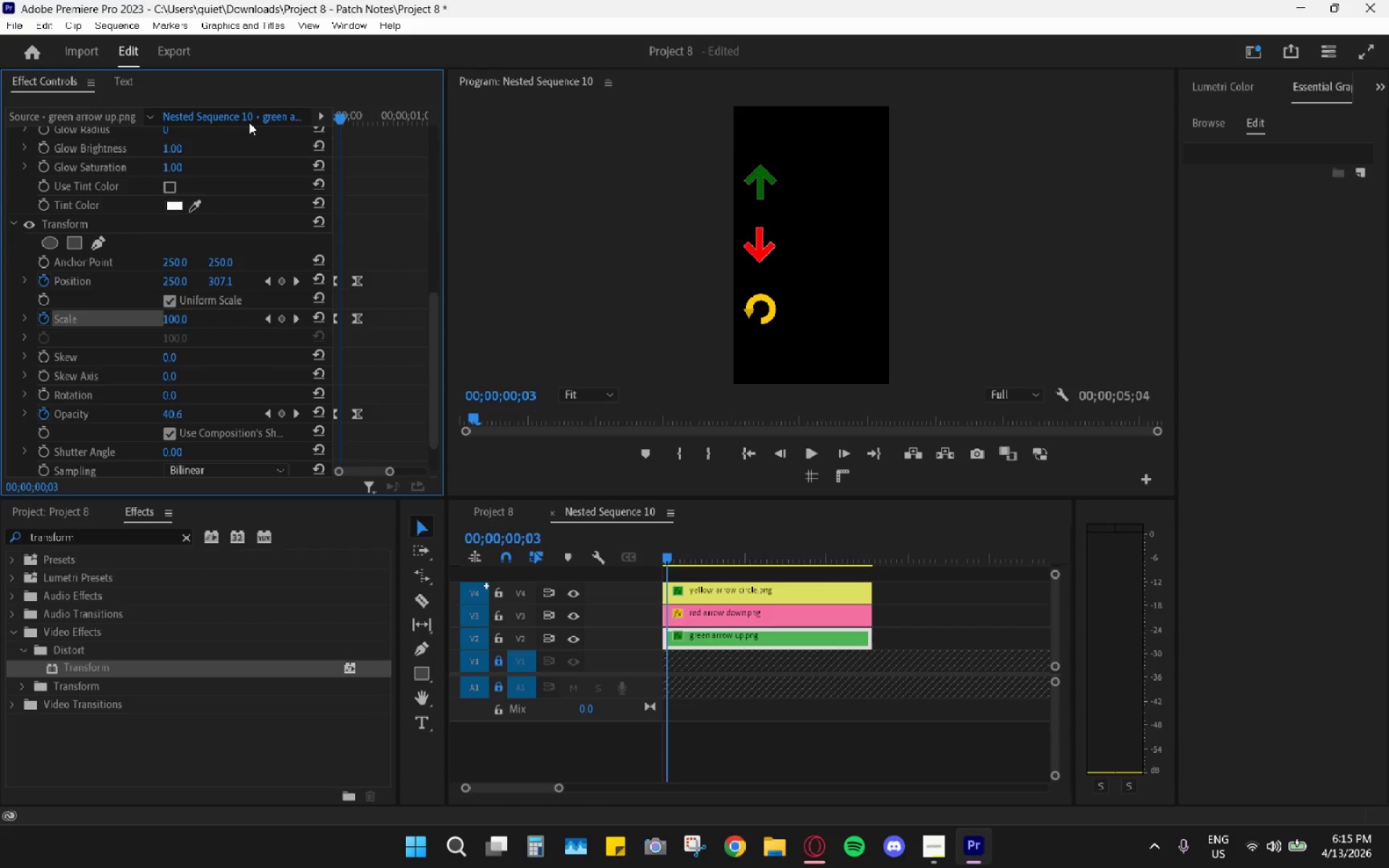 
key(ArrowRight)
 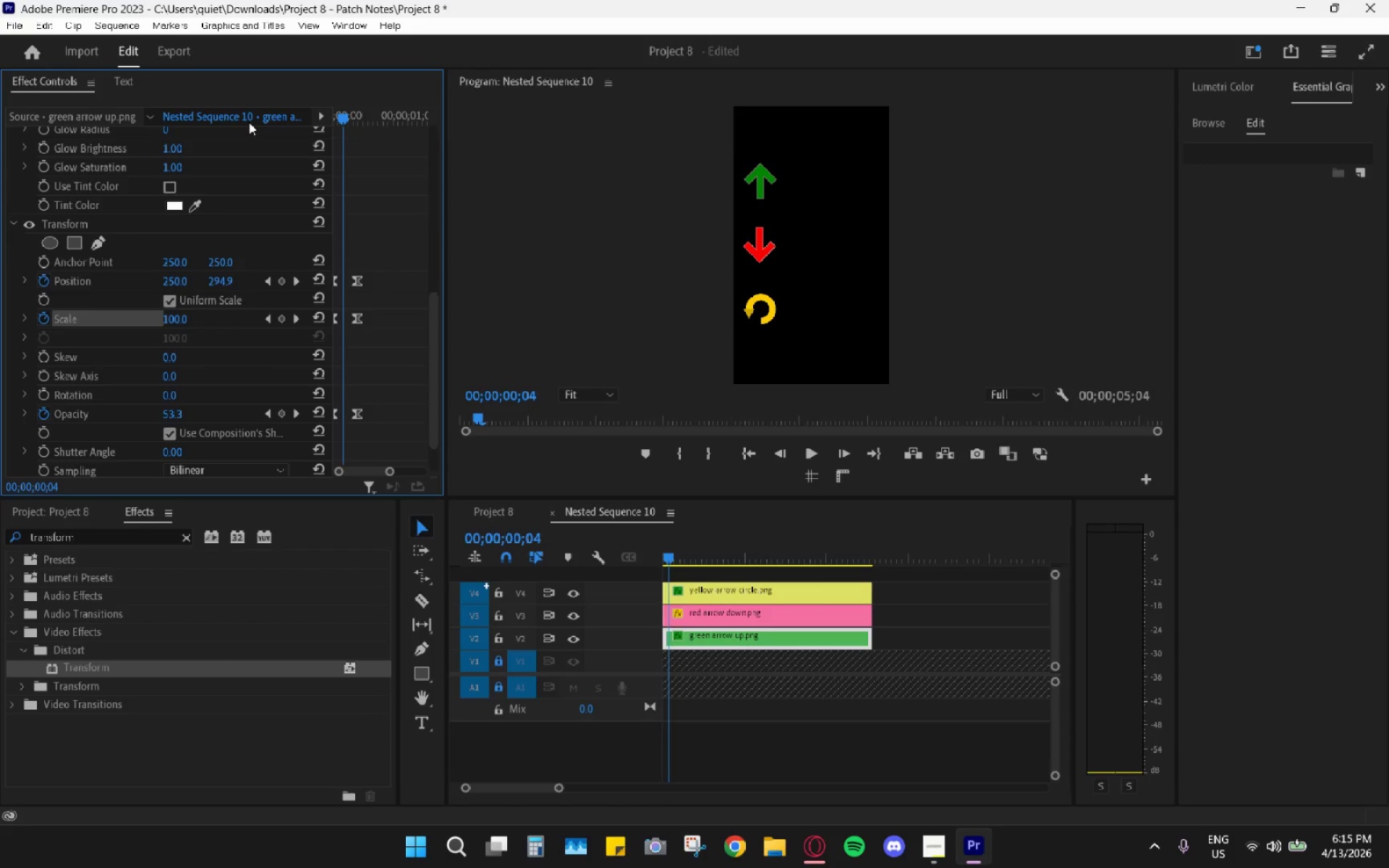 
key(ArrowRight)
 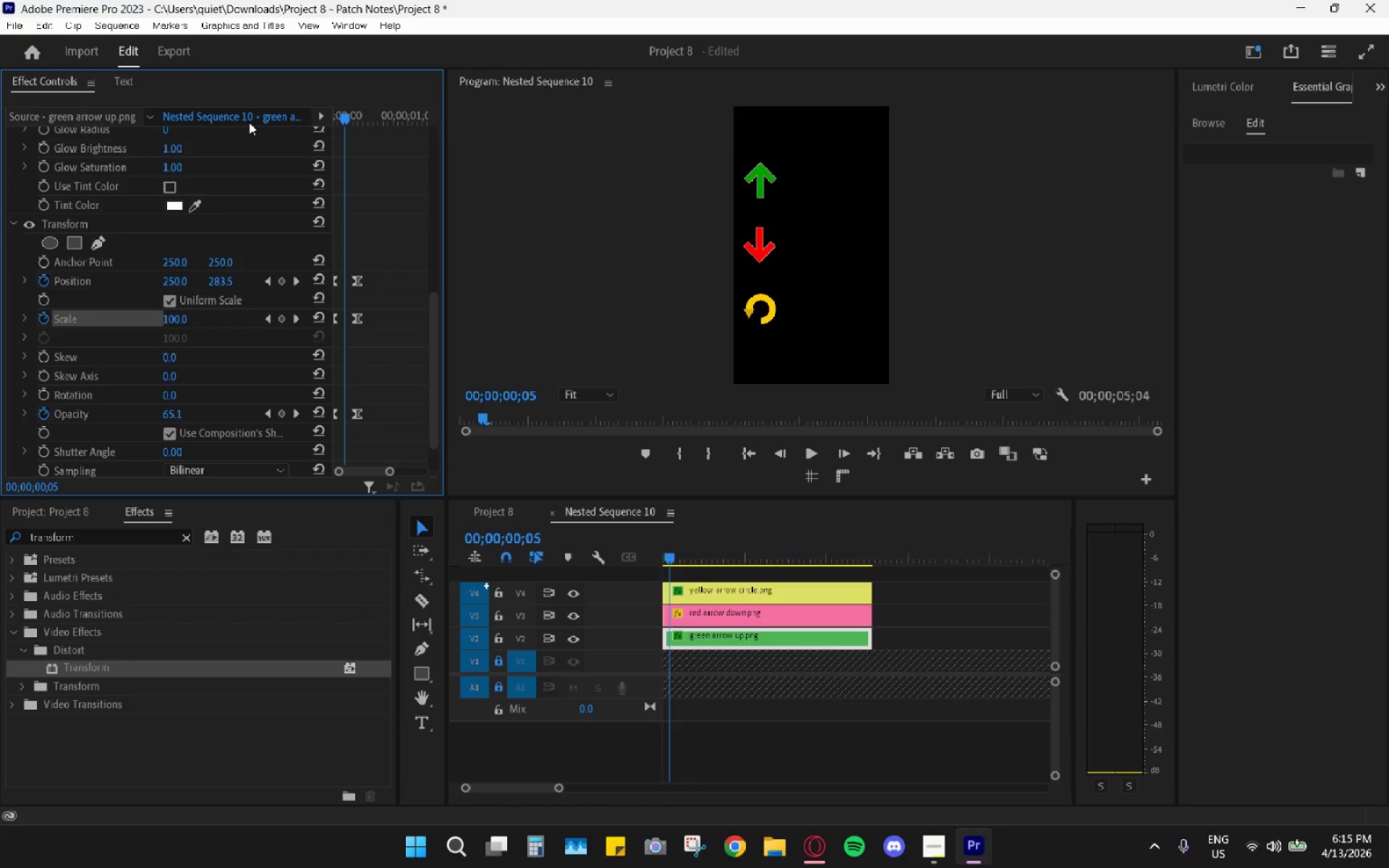 
key(ArrowRight)
 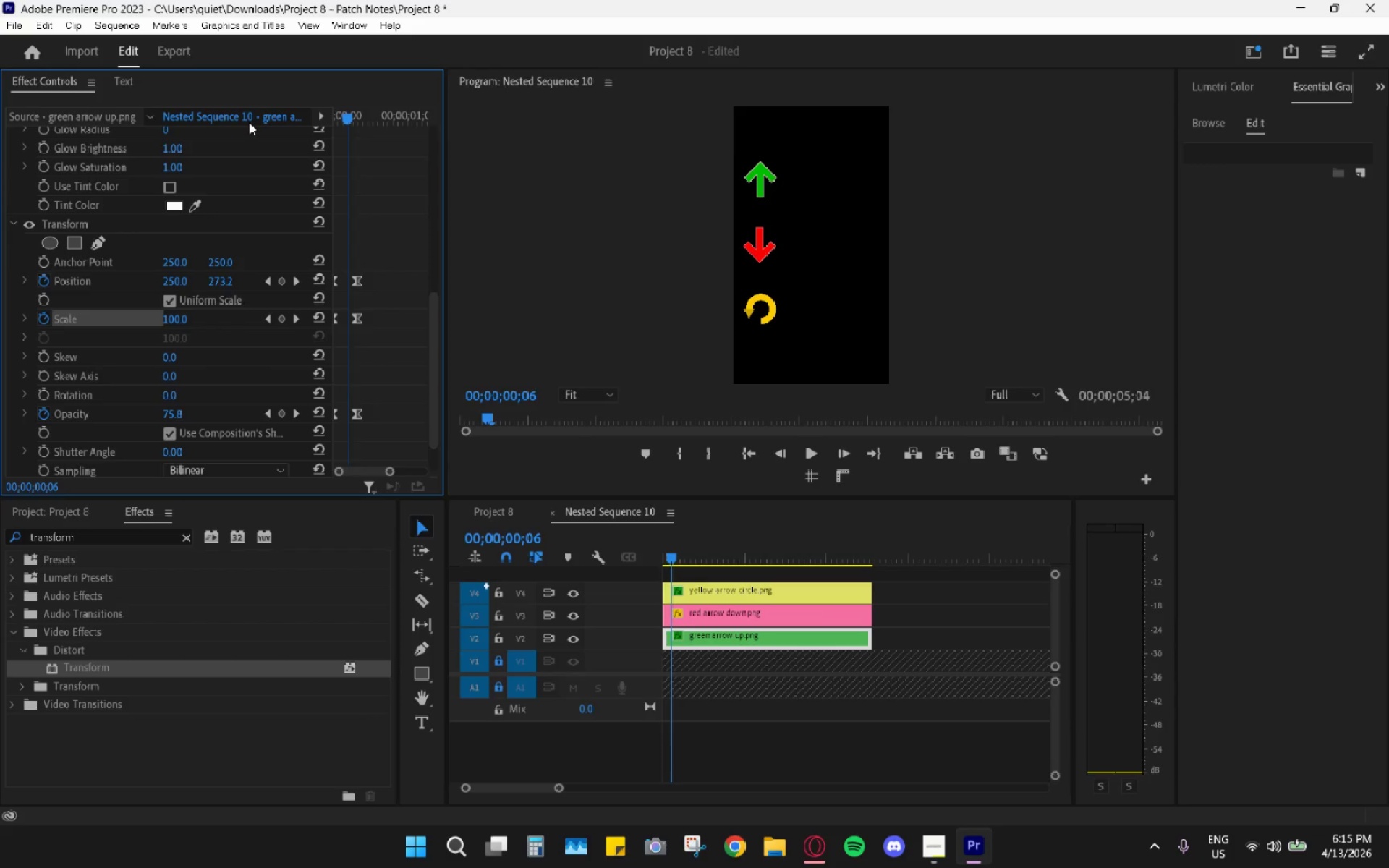 
key(ArrowRight)
 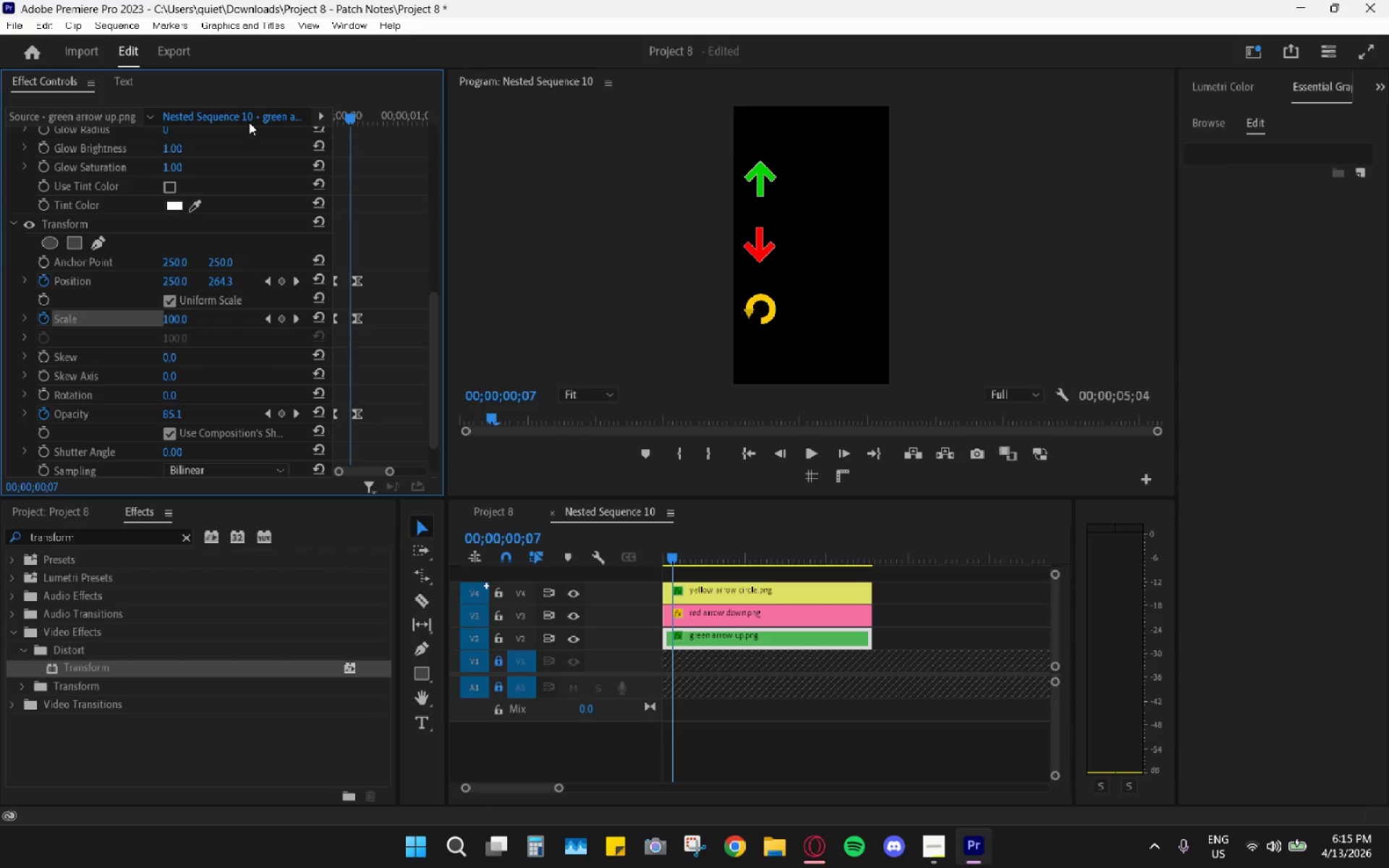 
key(ArrowRight)
 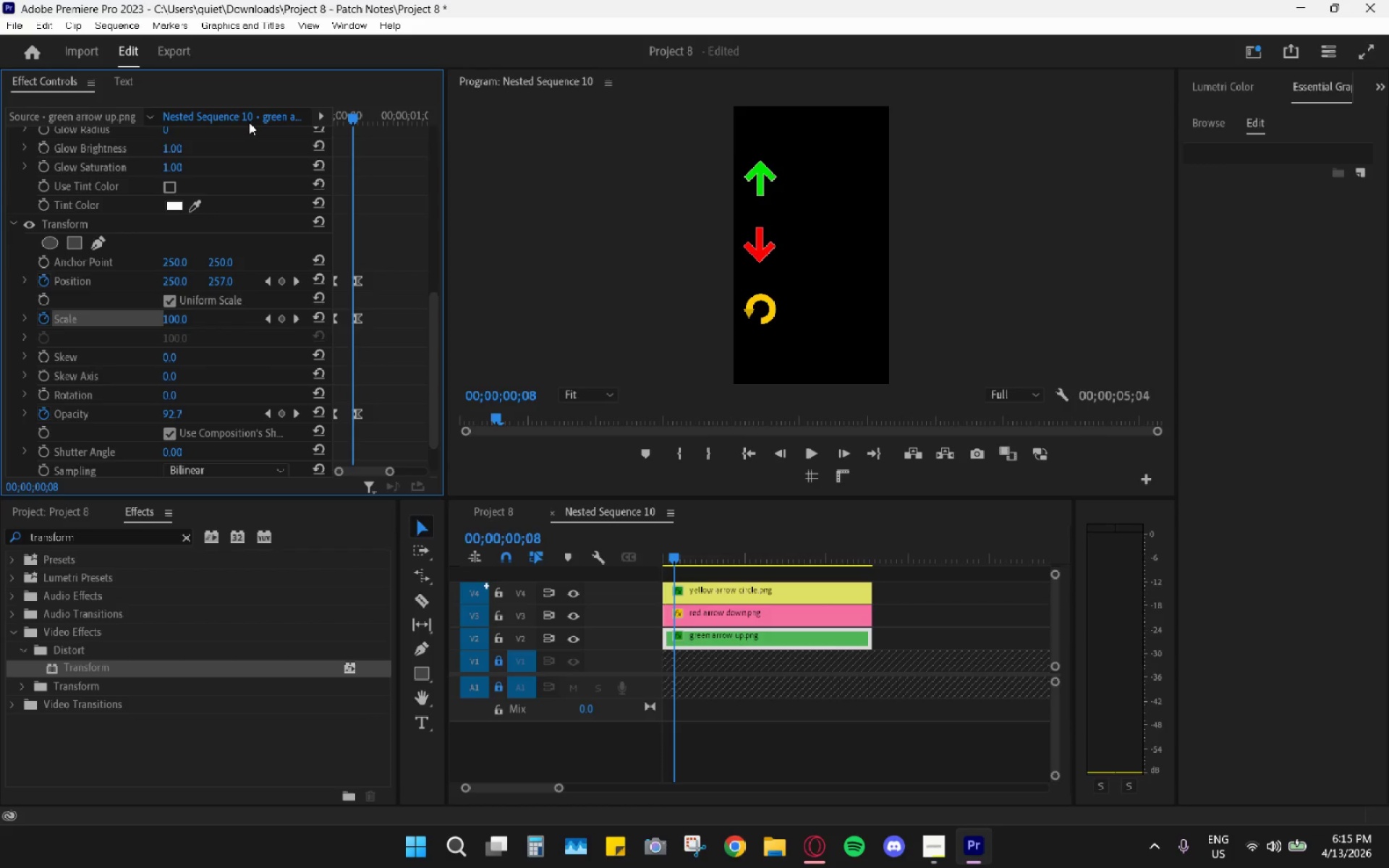 
key(ArrowRight)
 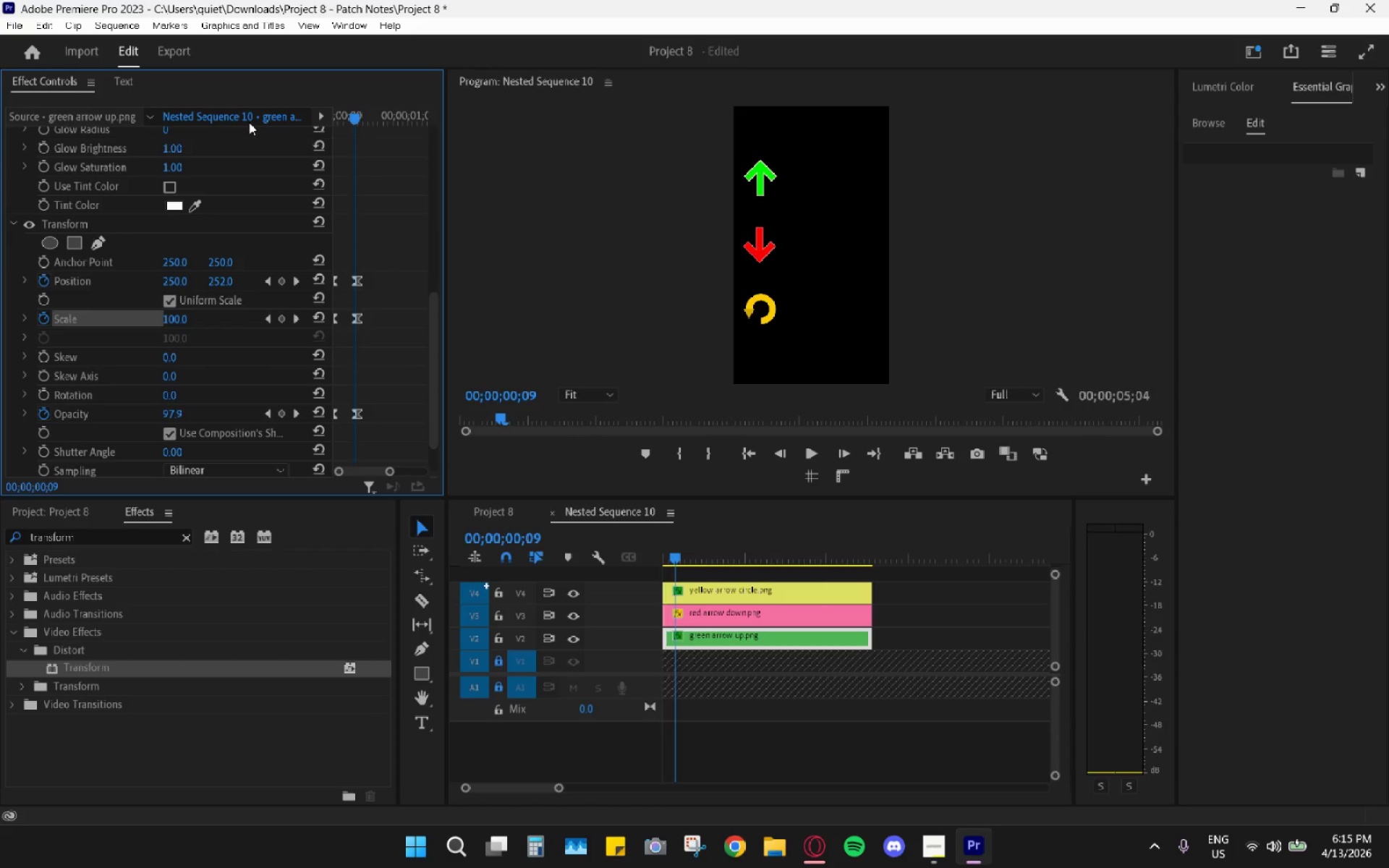 
key(ArrowRight)
 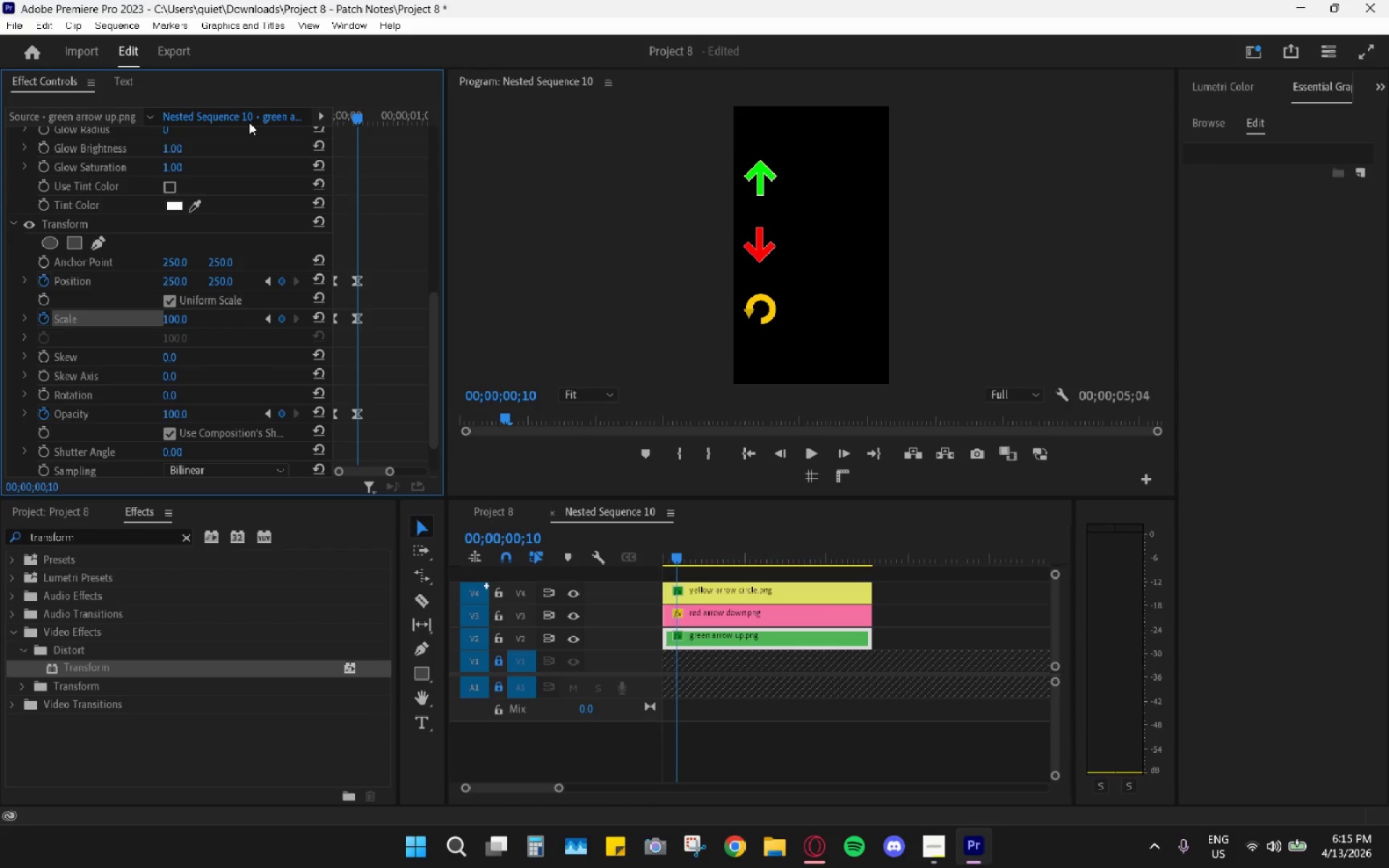 
key(ArrowRight)
 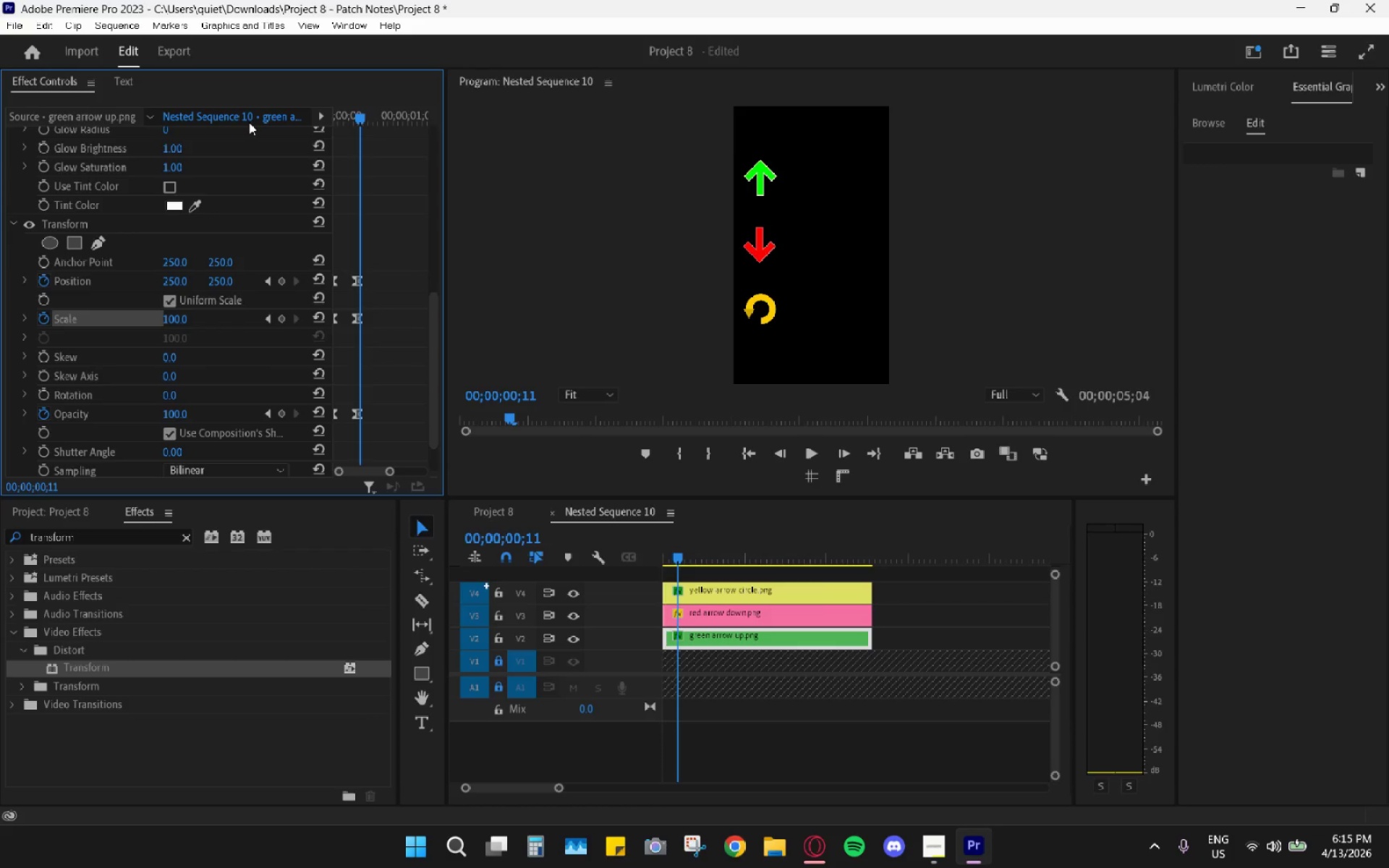 
key(ArrowRight)
 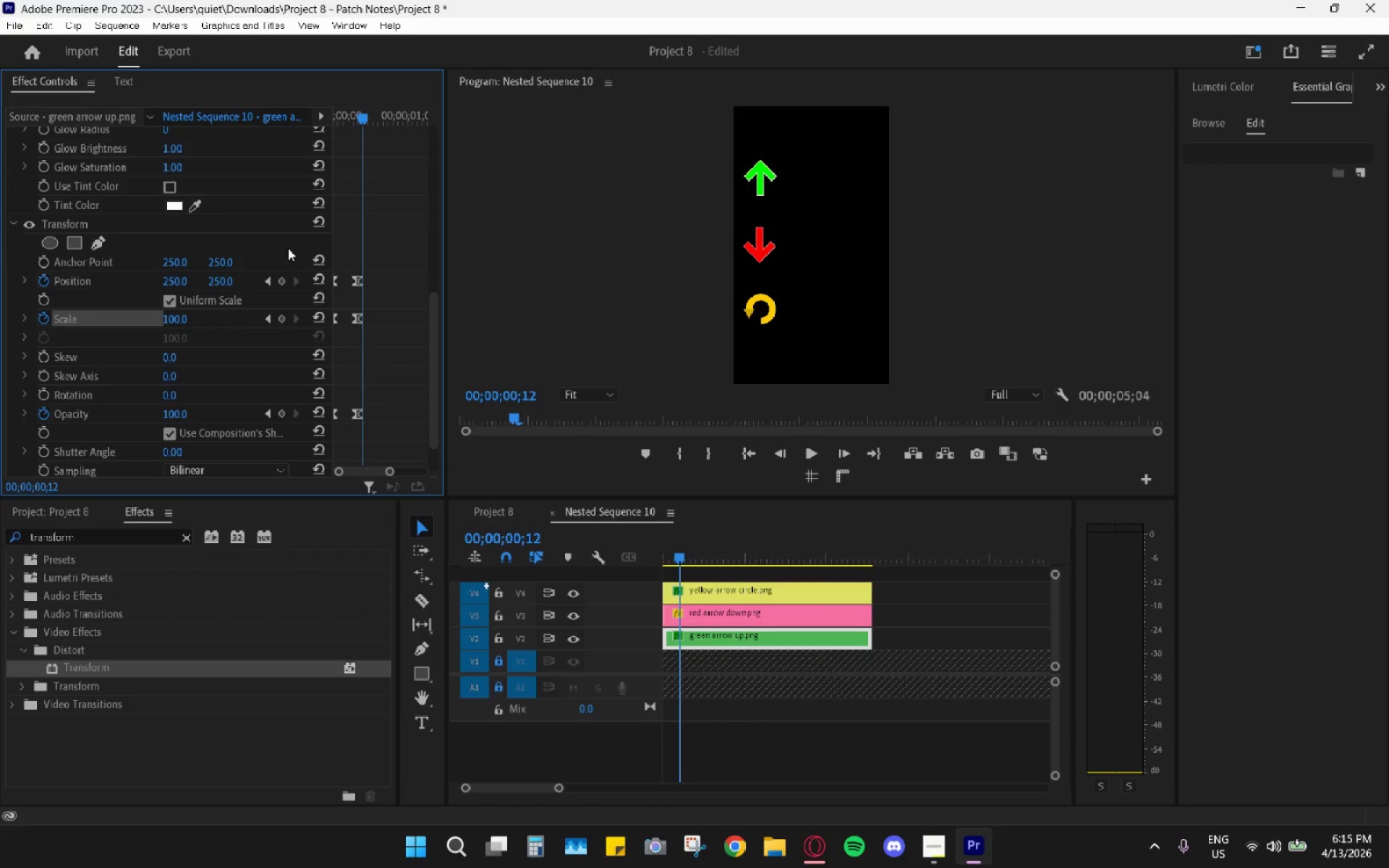 
hold_key(key=AltLeft, duration=0.47)
scroll: coordinate [394, 378], scroll_direction: down, amount: 1.0
 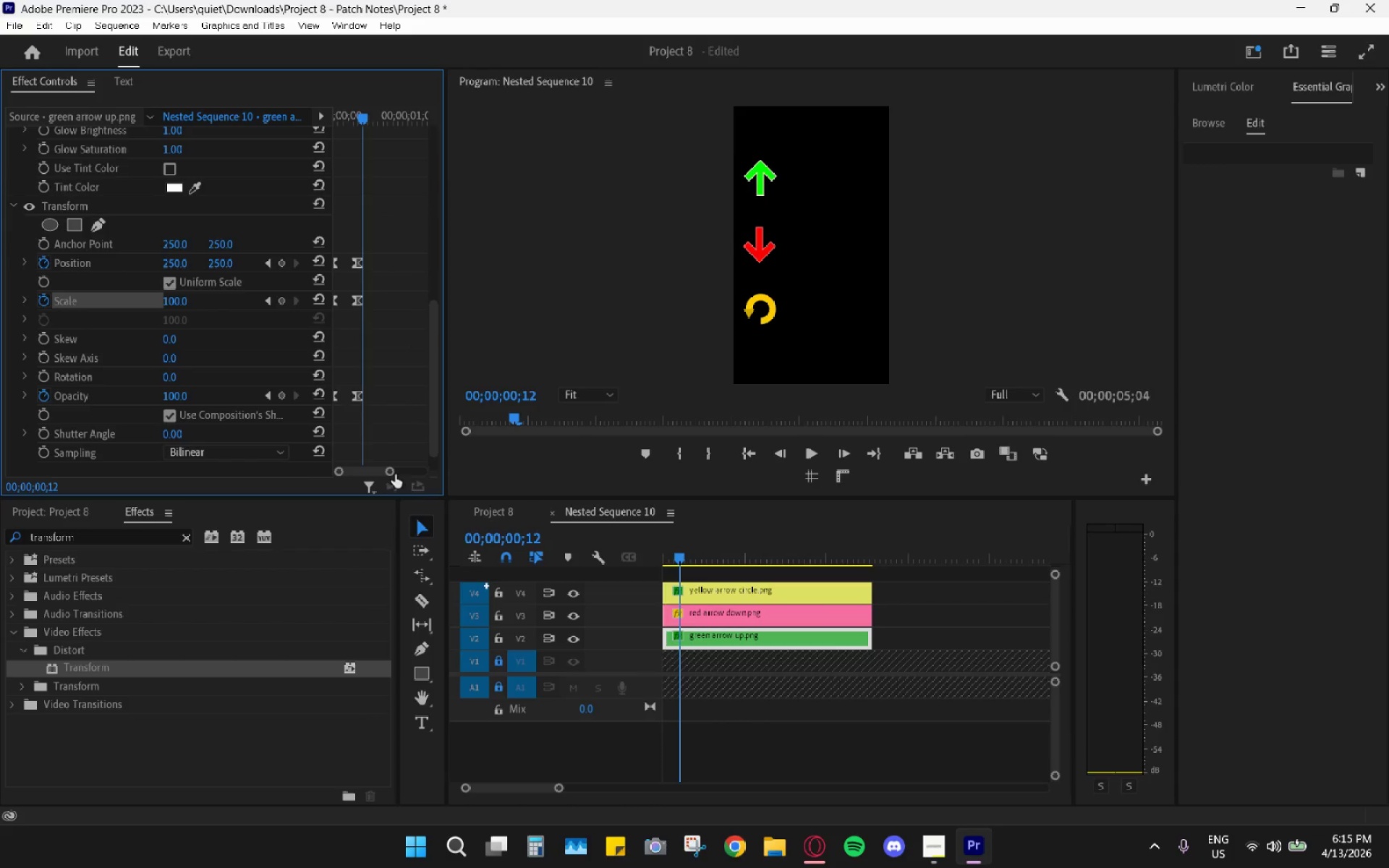 
left_click_drag(start_coordinate=[391, 472], to_coordinate=[399, 475])
 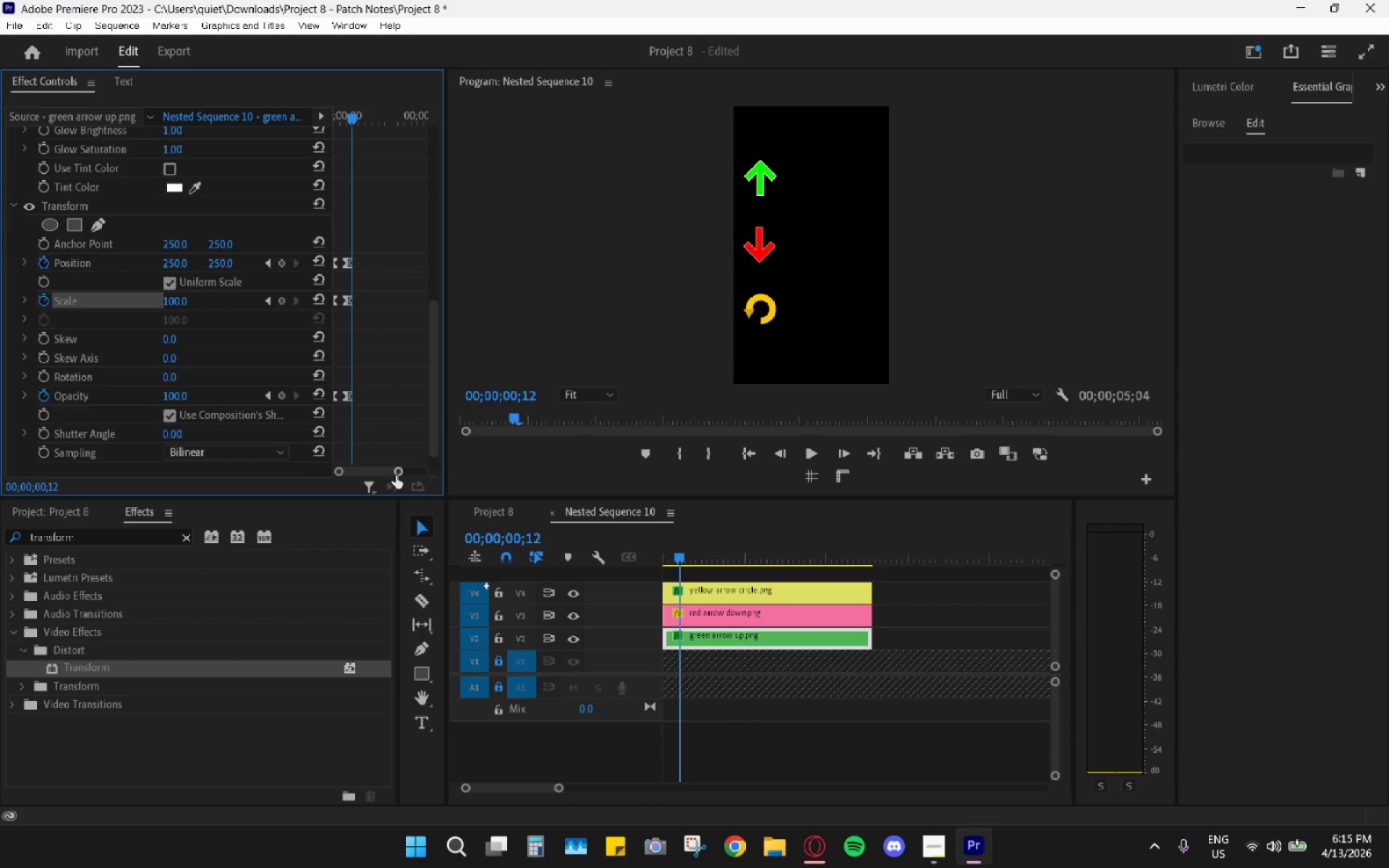 
left_click_drag(start_coordinate=[396, 475], to_coordinate=[378, 472])
 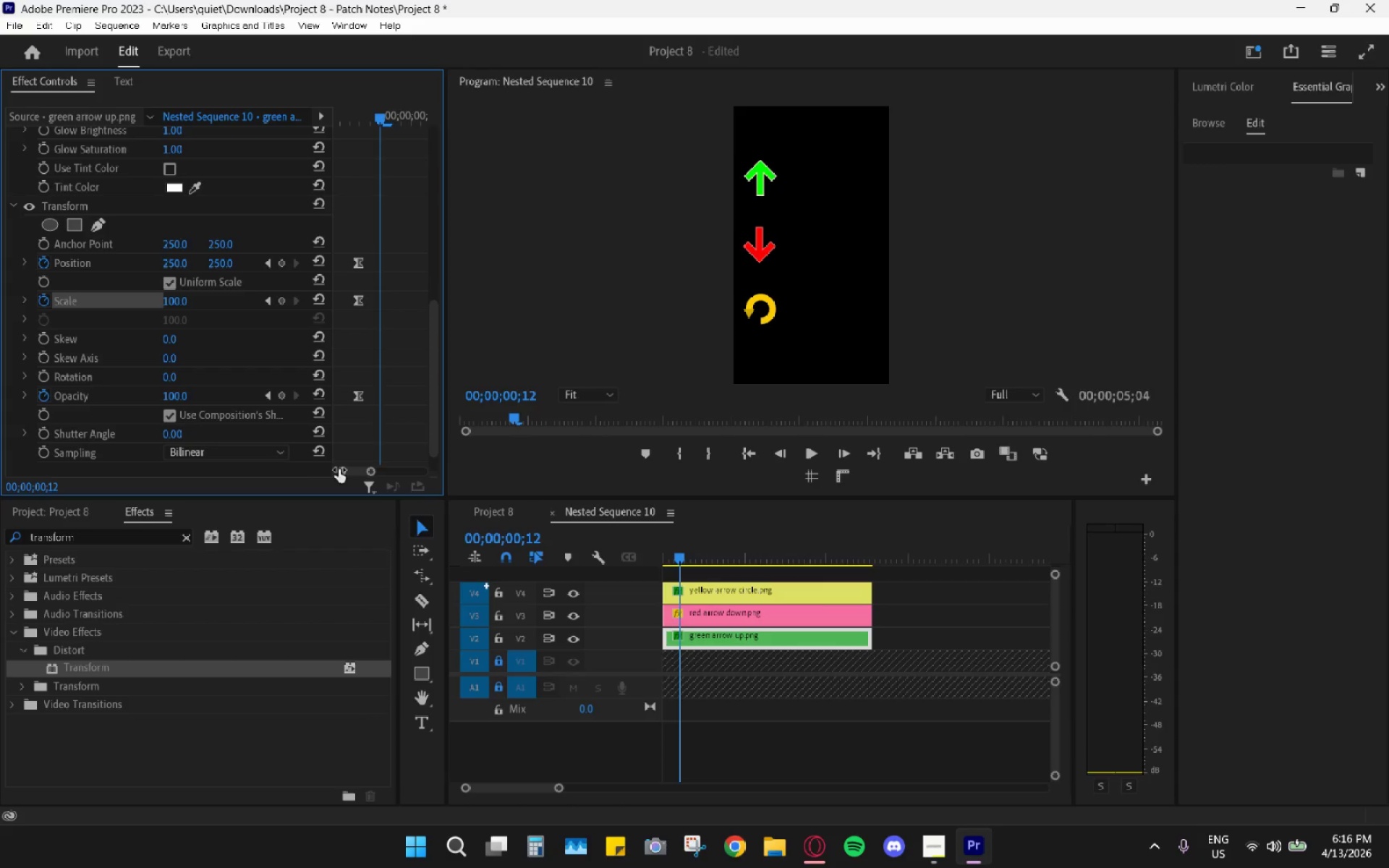 
left_click_drag(start_coordinate=[351, 473], to_coordinate=[316, 465])
 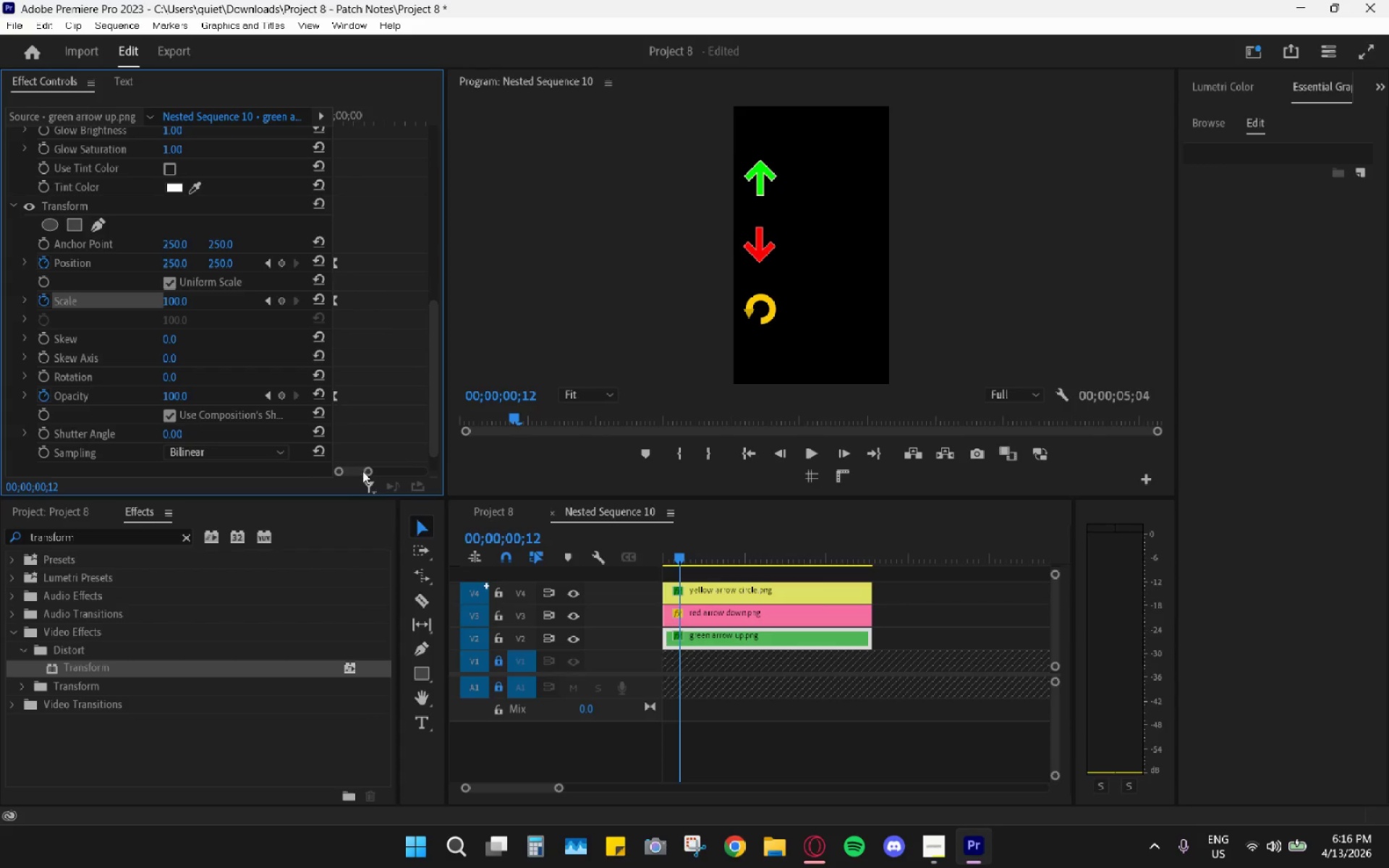 
left_click_drag(start_coordinate=[366, 471], to_coordinate=[378, 472])
 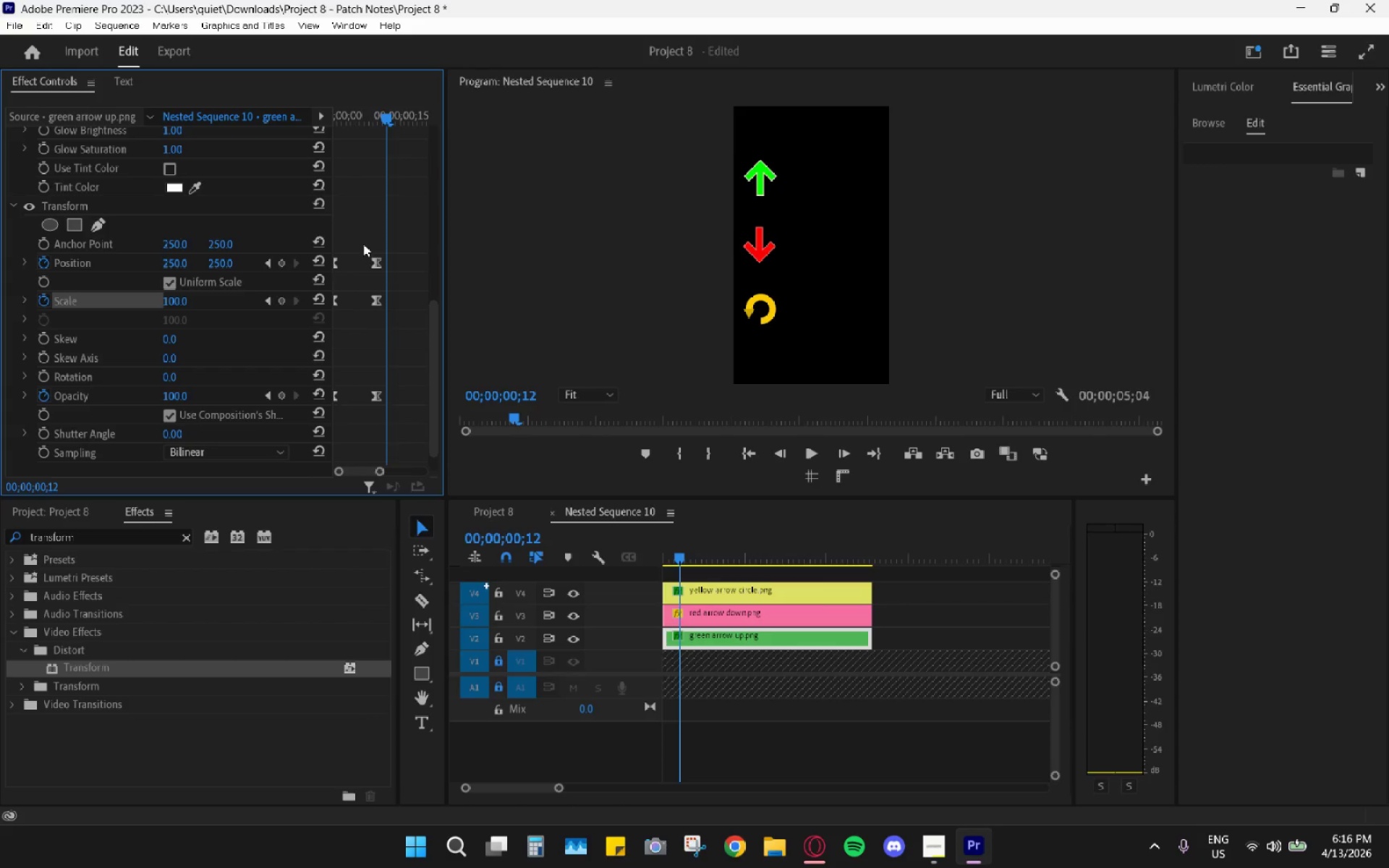 
left_click([360, 231])
 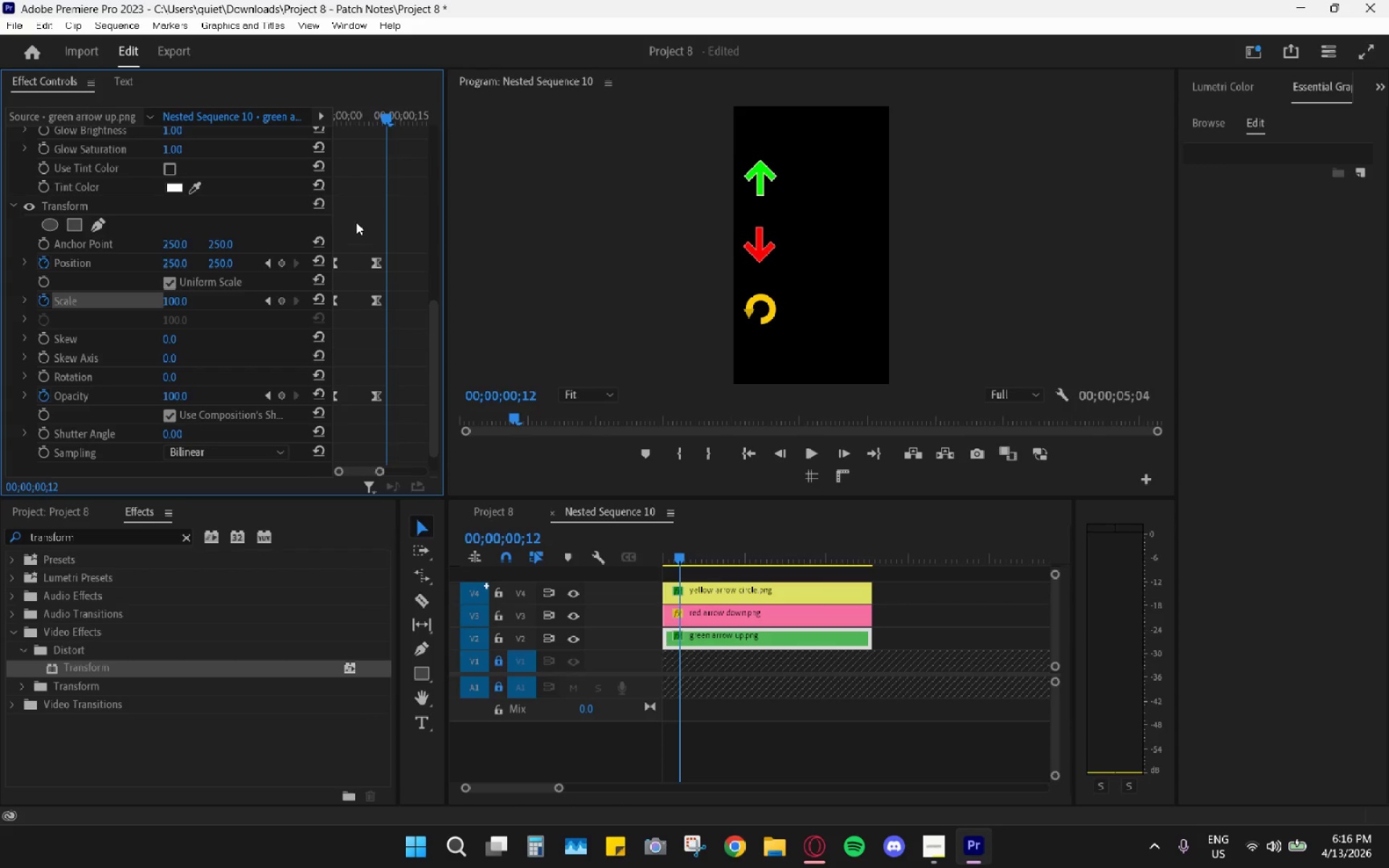 
left_click_drag(start_coordinate=[353, 219], to_coordinate=[406, 425])
 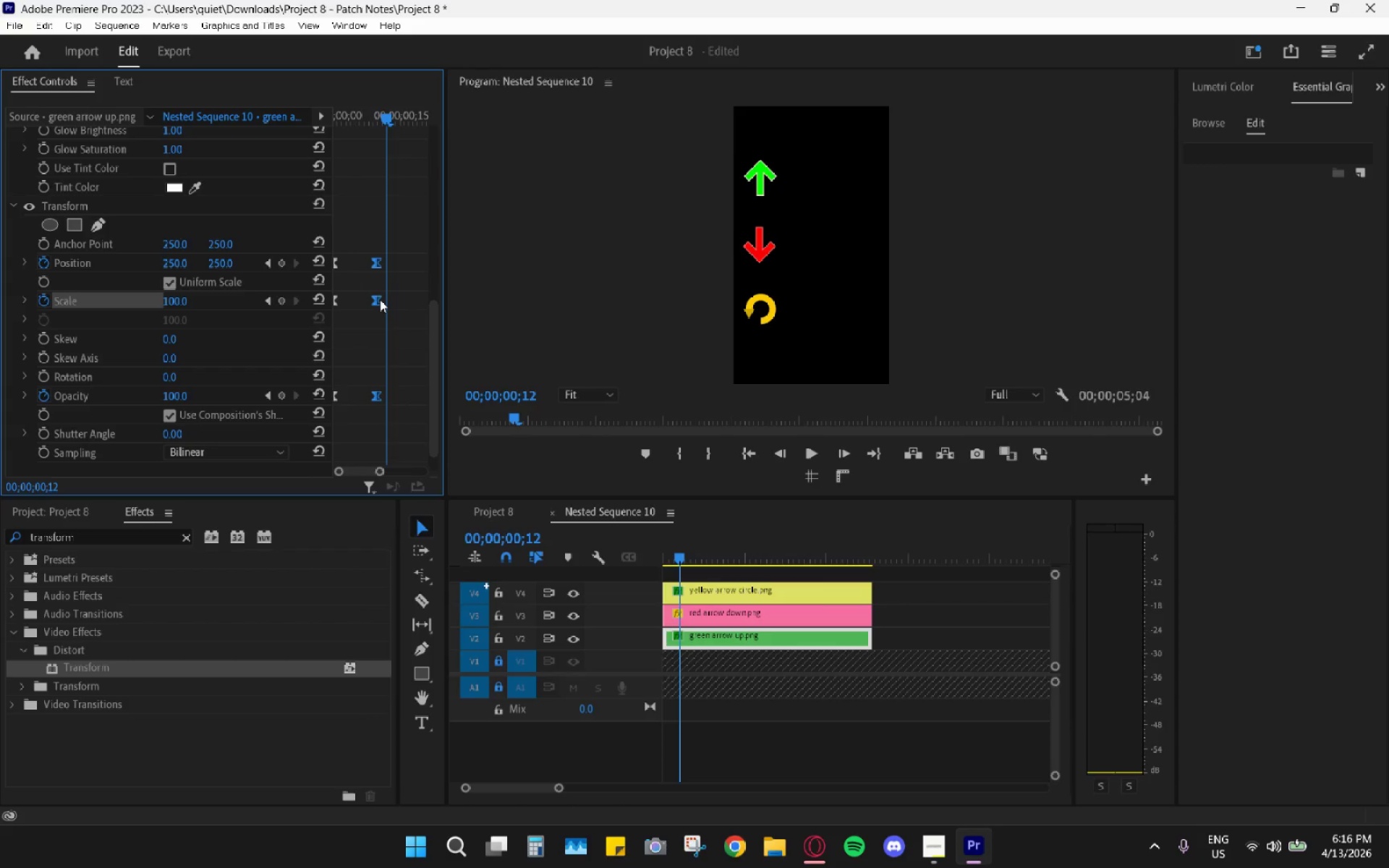 
left_click_drag(start_coordinate=[379, 299], to_coordinate=[386, 302])
 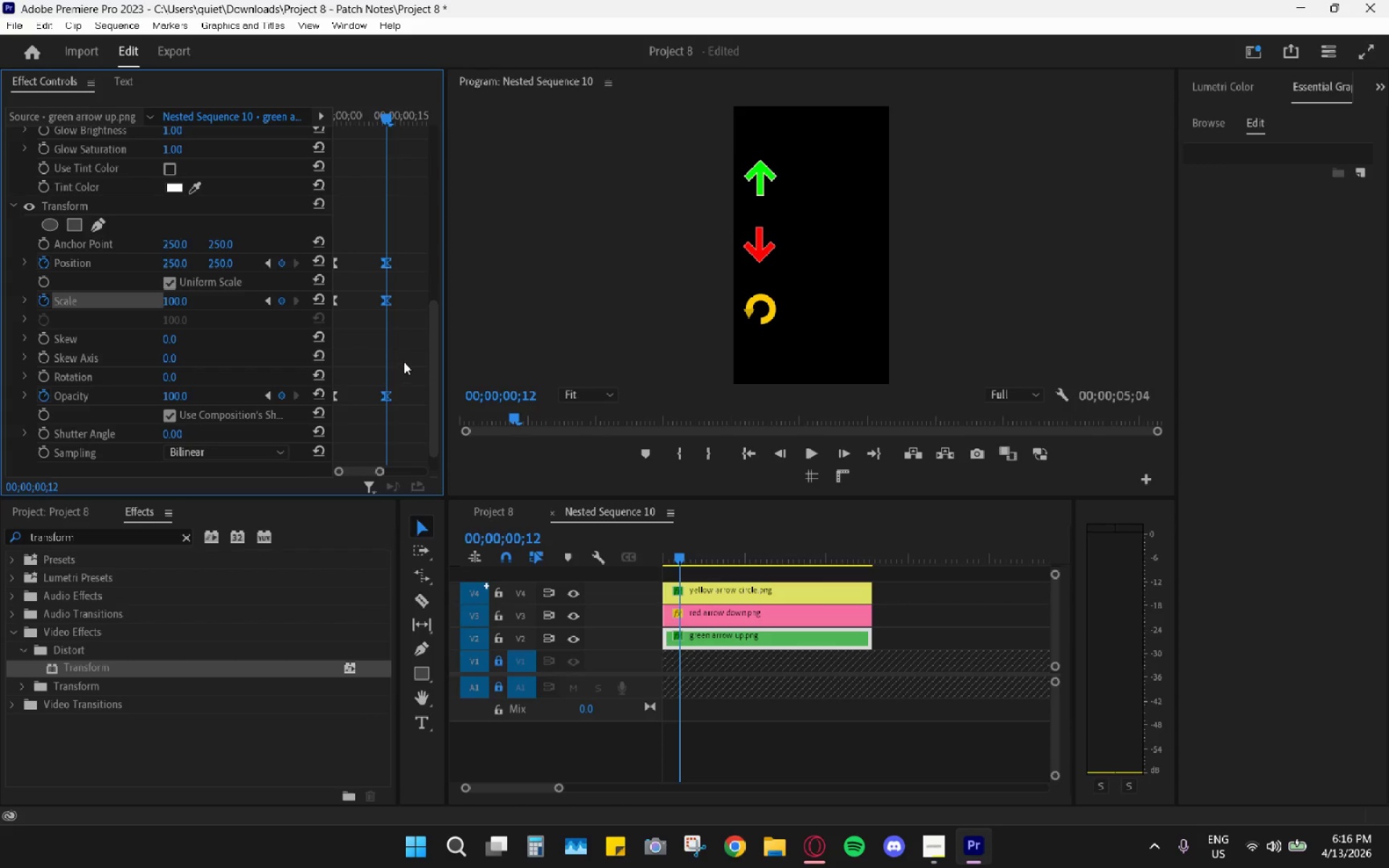 
left_click([404, 360])
 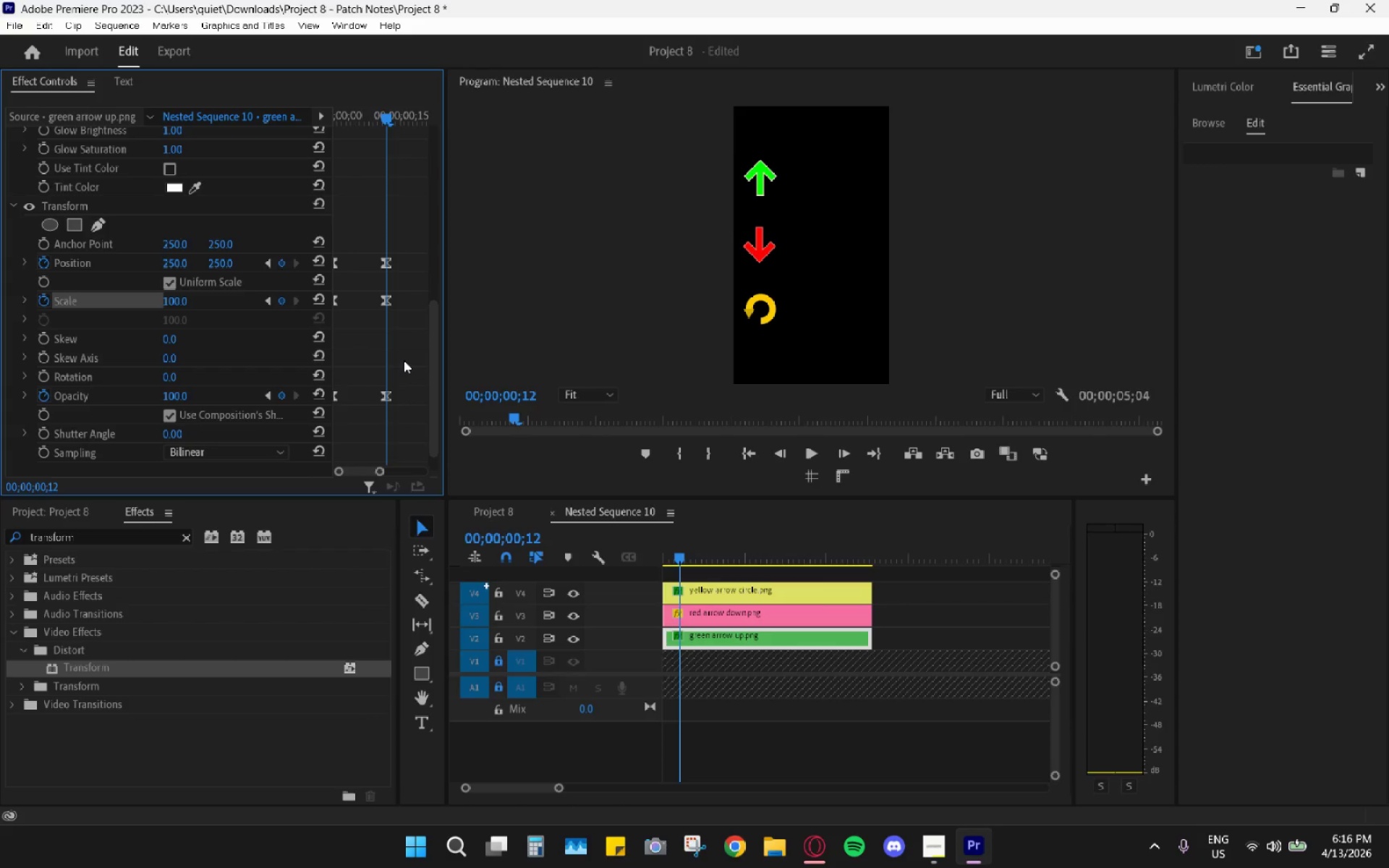 
key(ArrowRight)
 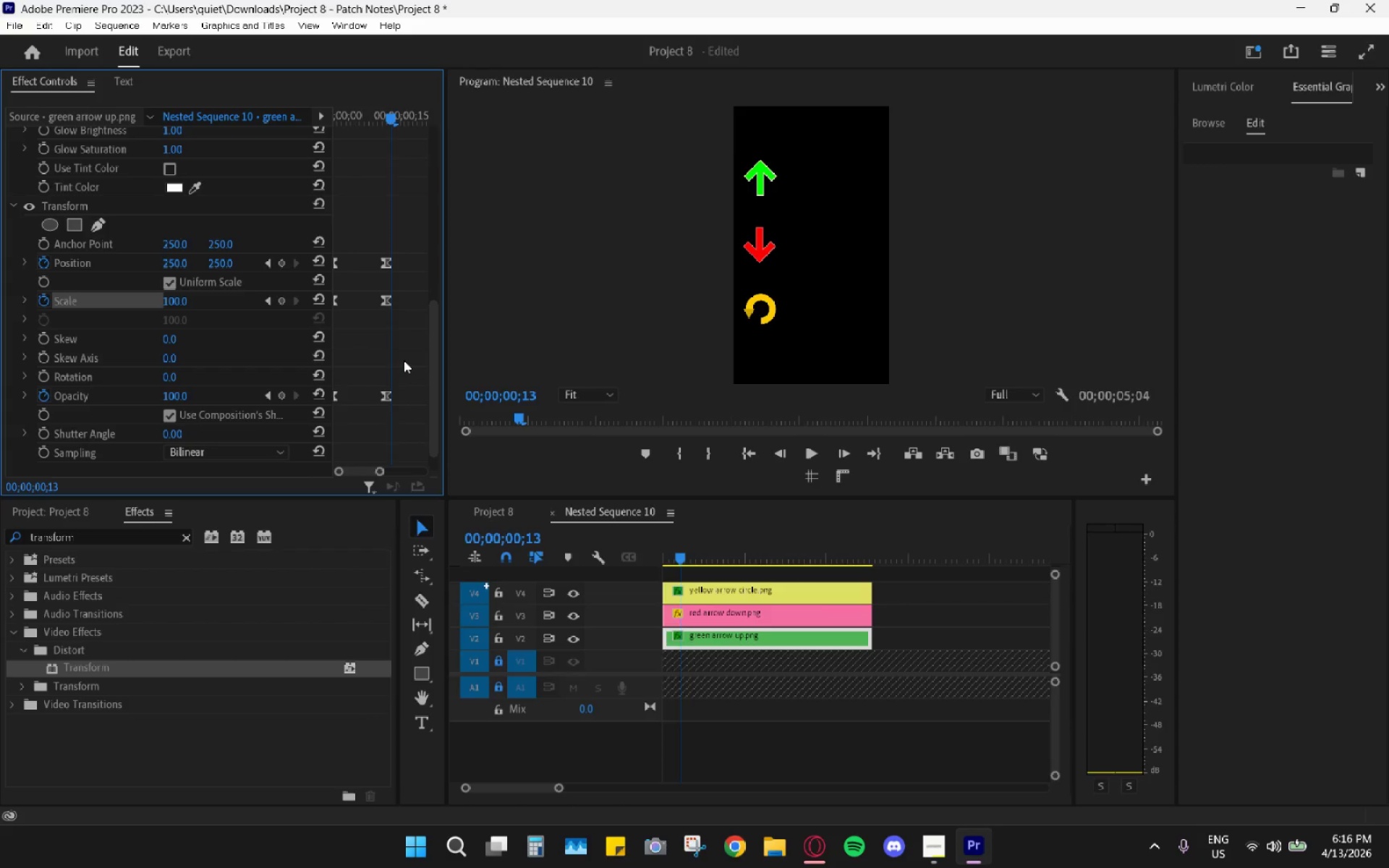 
key(ArrowRight)
 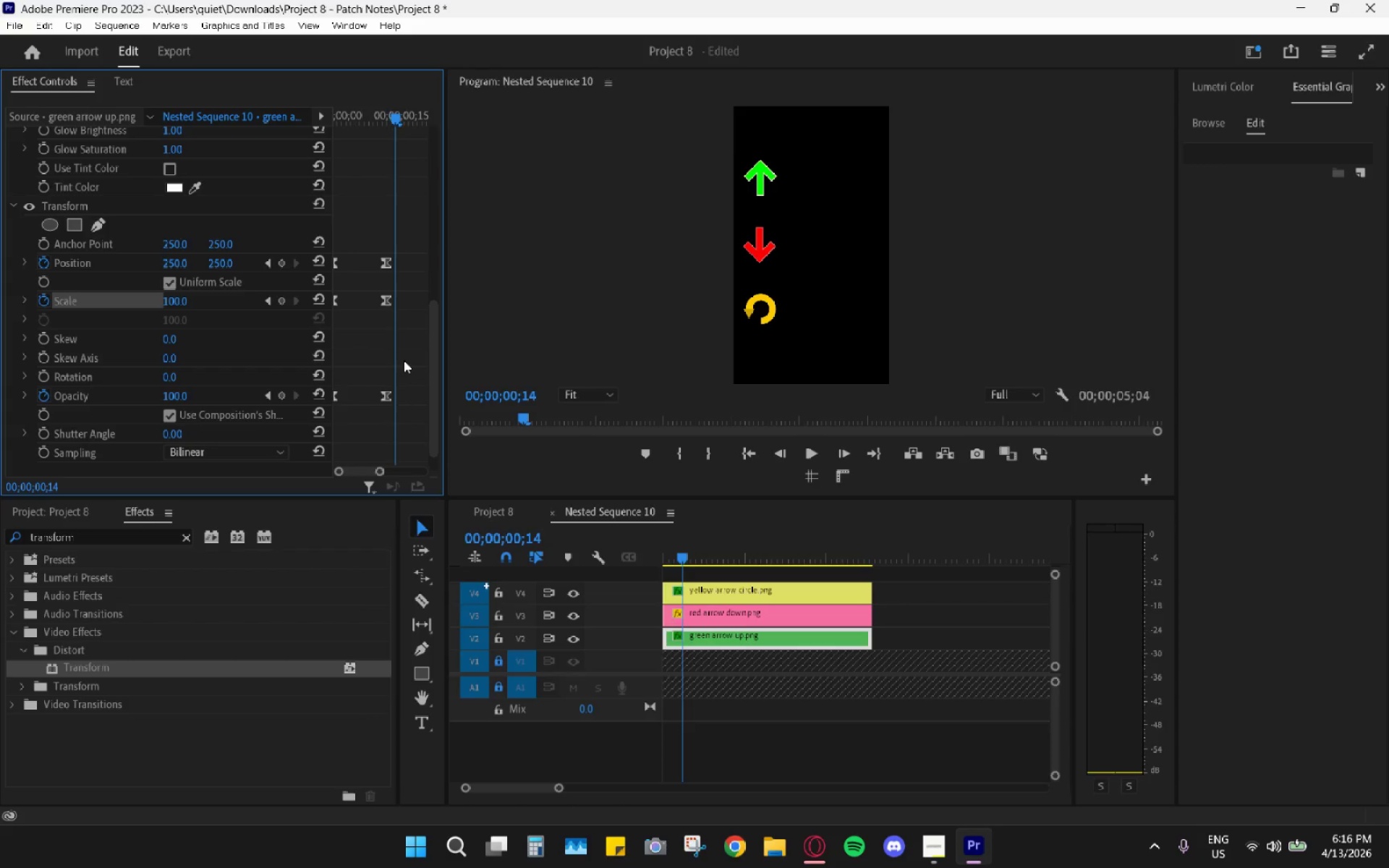 
key(ArrowRight)
 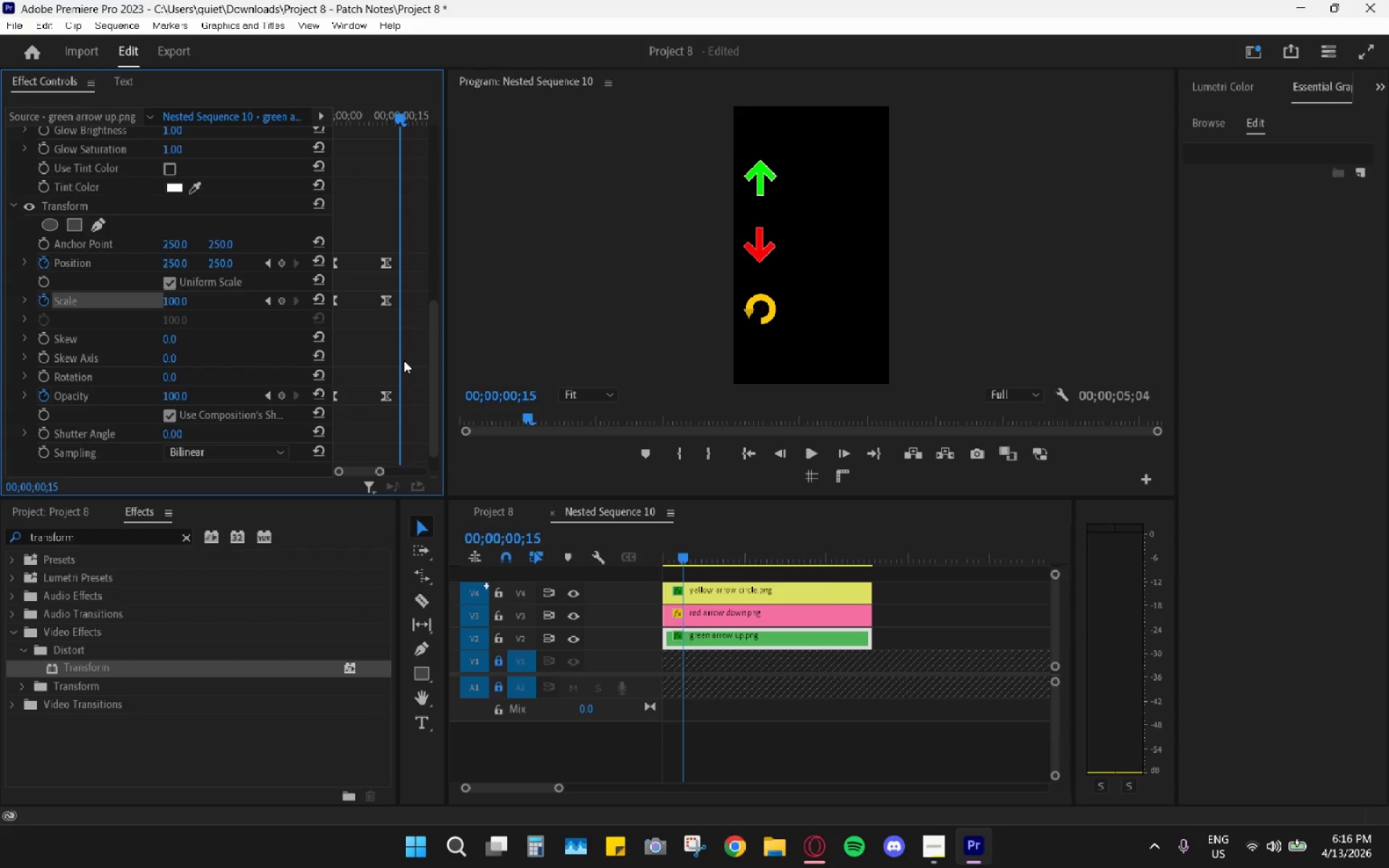 
key(ArrowRight)
 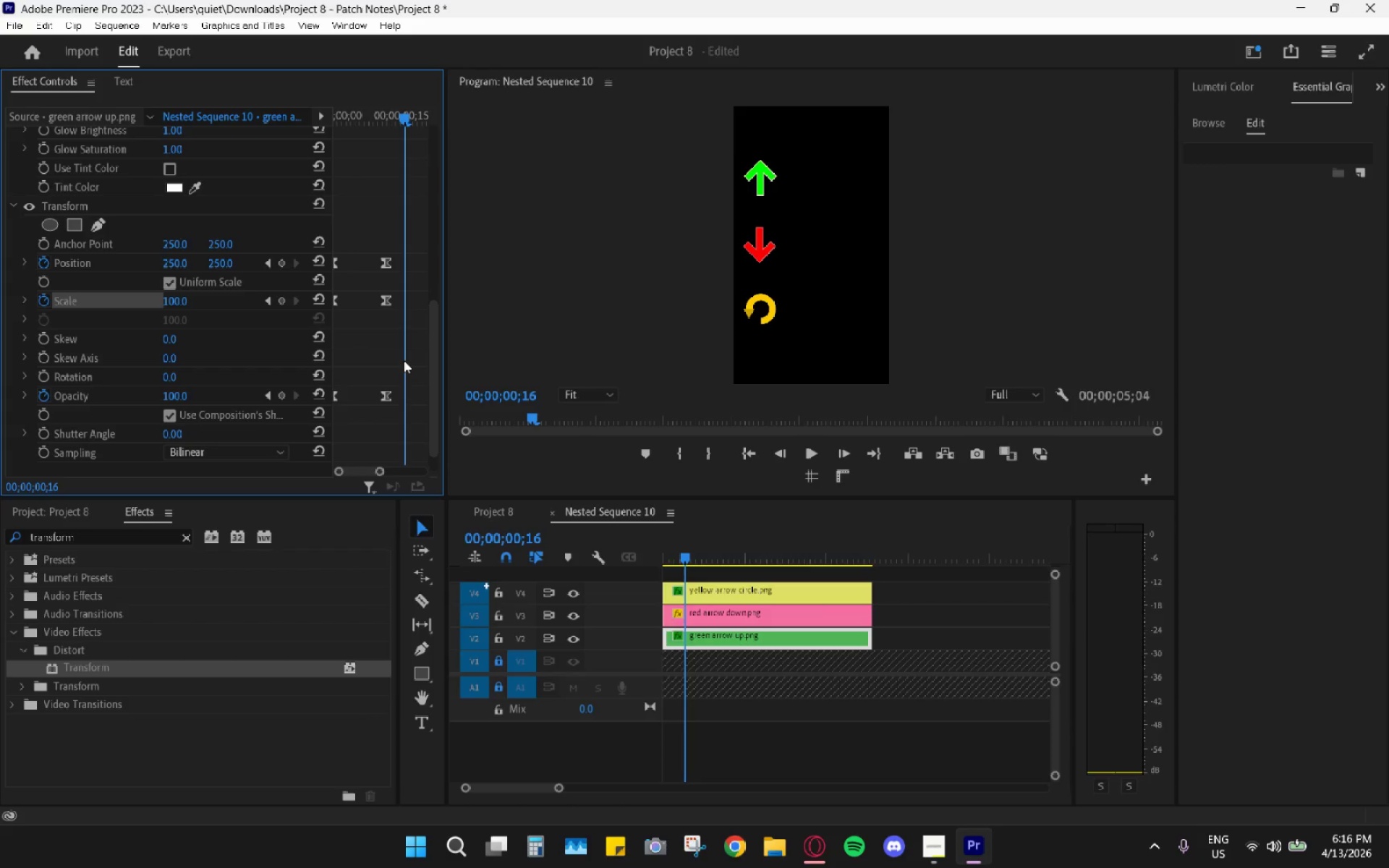 
key(ArrowRight)
 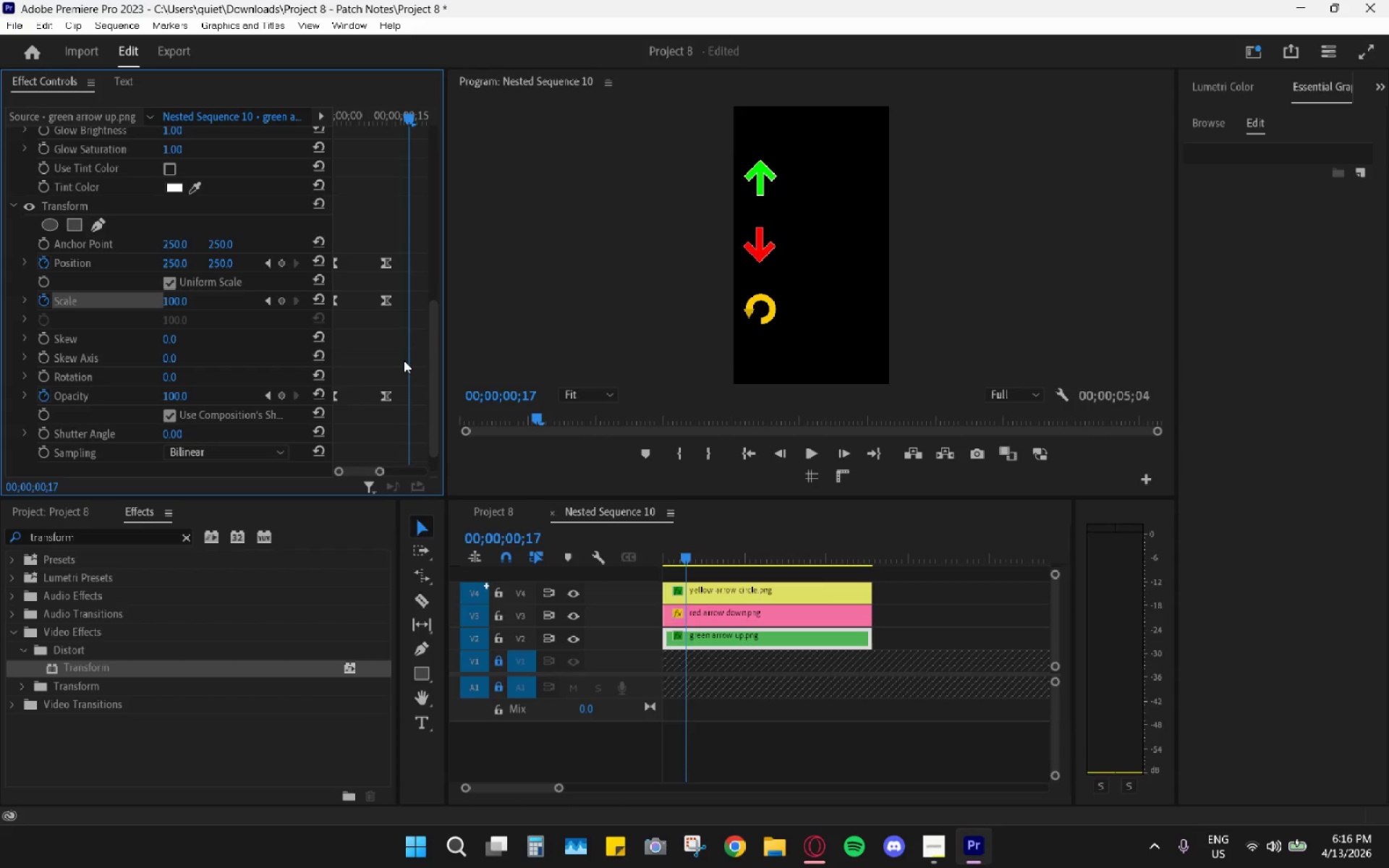 
key(ArrowRight)
 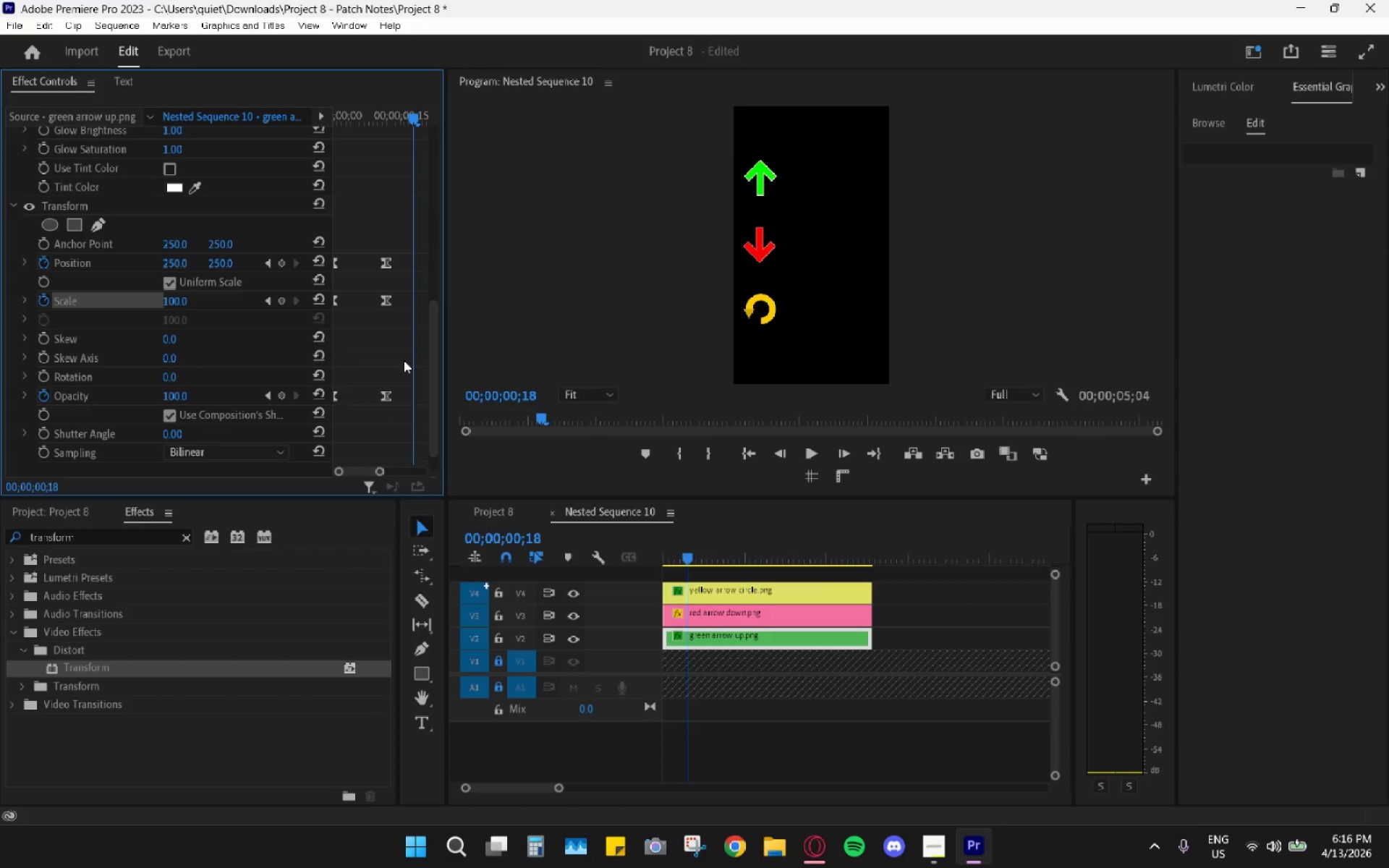 
key(ArrowRight)
 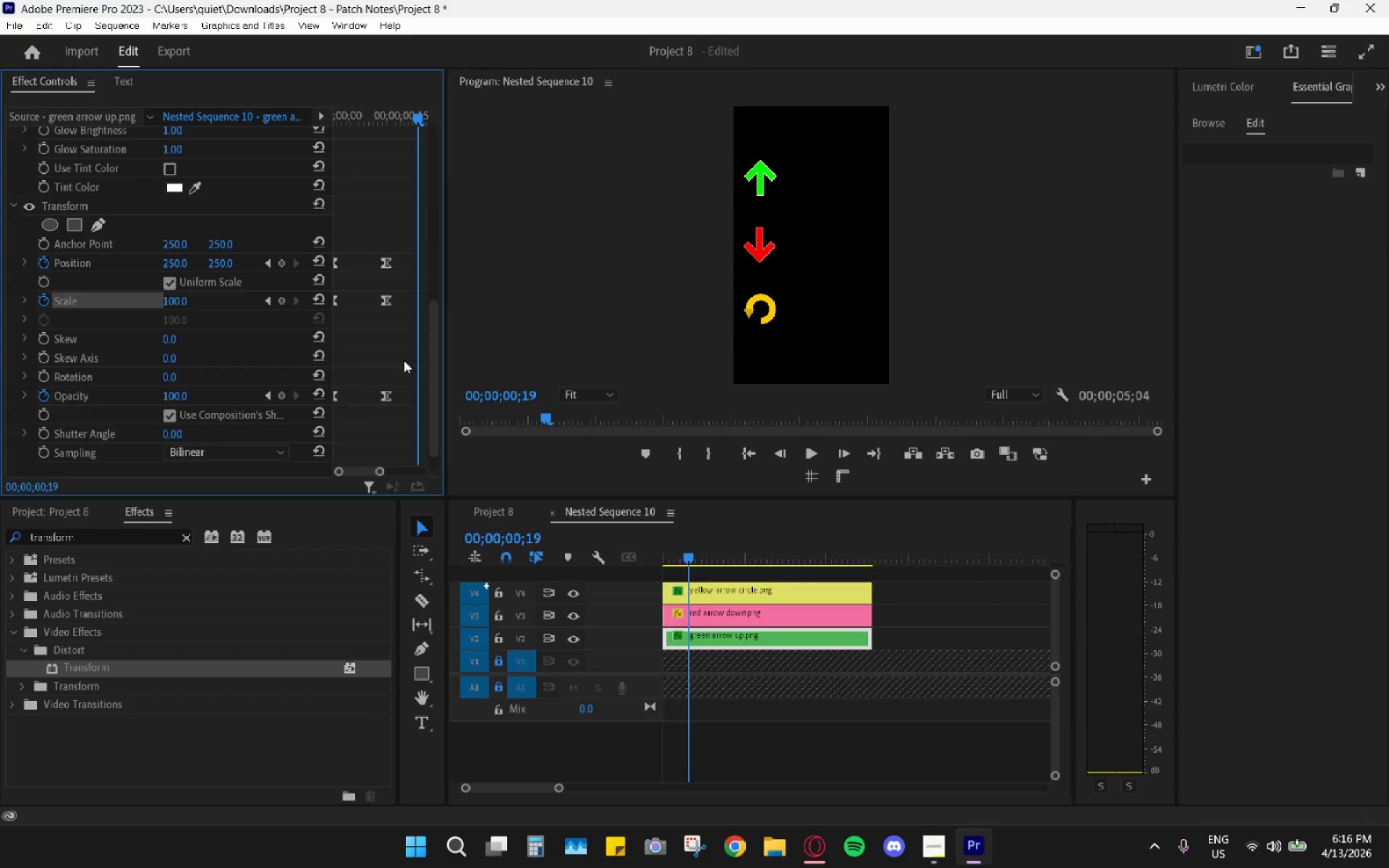 
key(ArrowRight)
 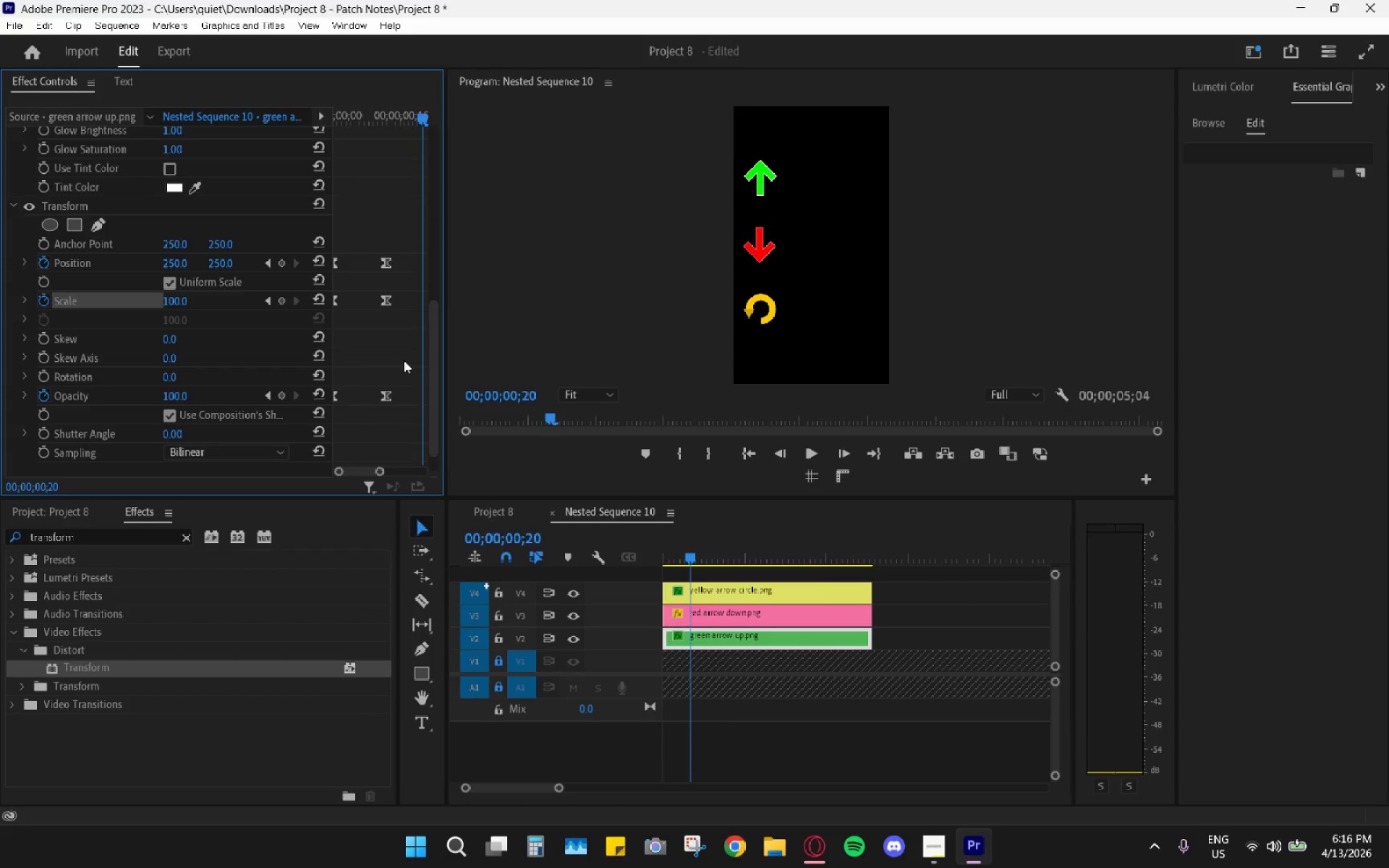 
key(ArrowRight)
 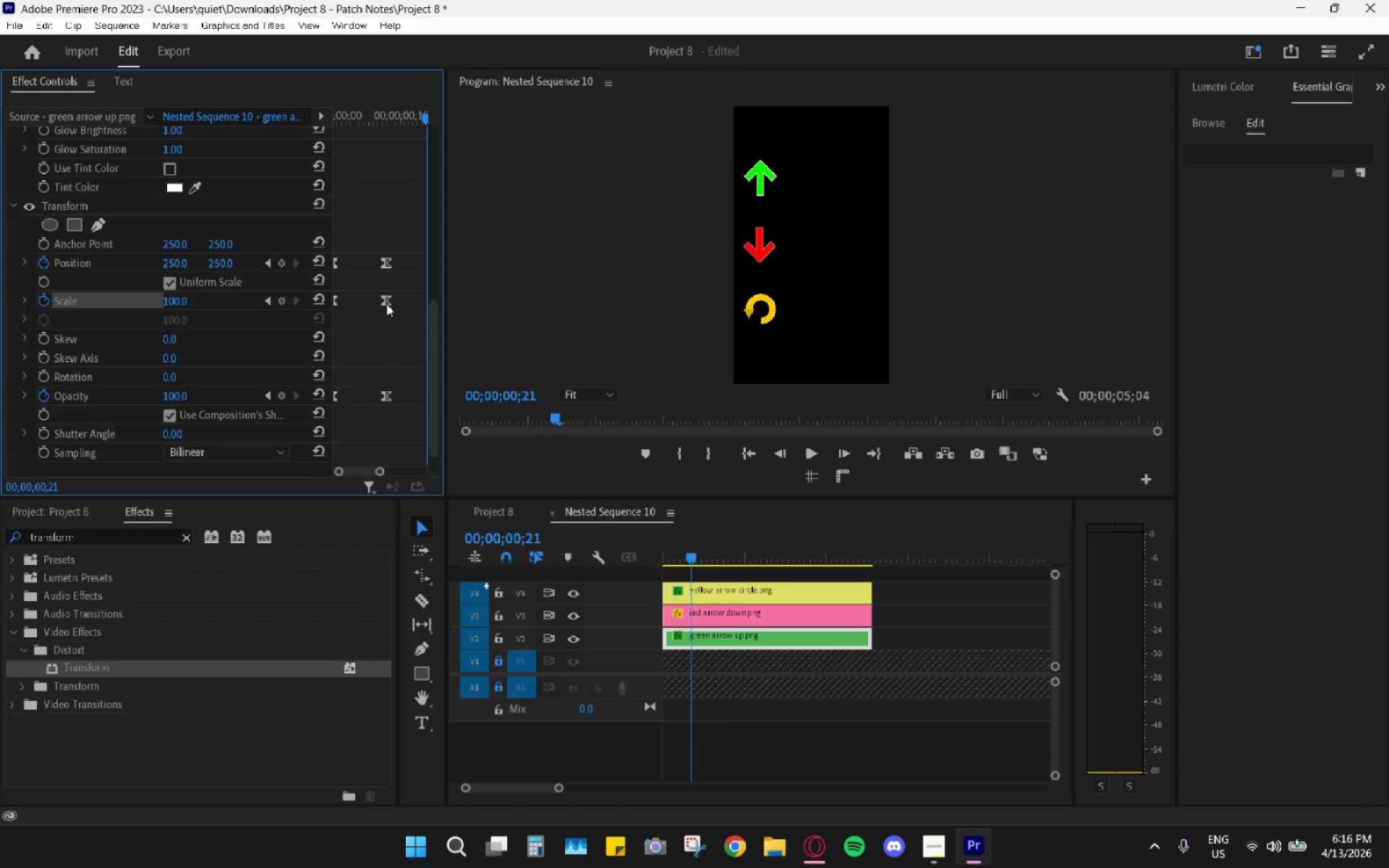 
left_click([391, 226])
 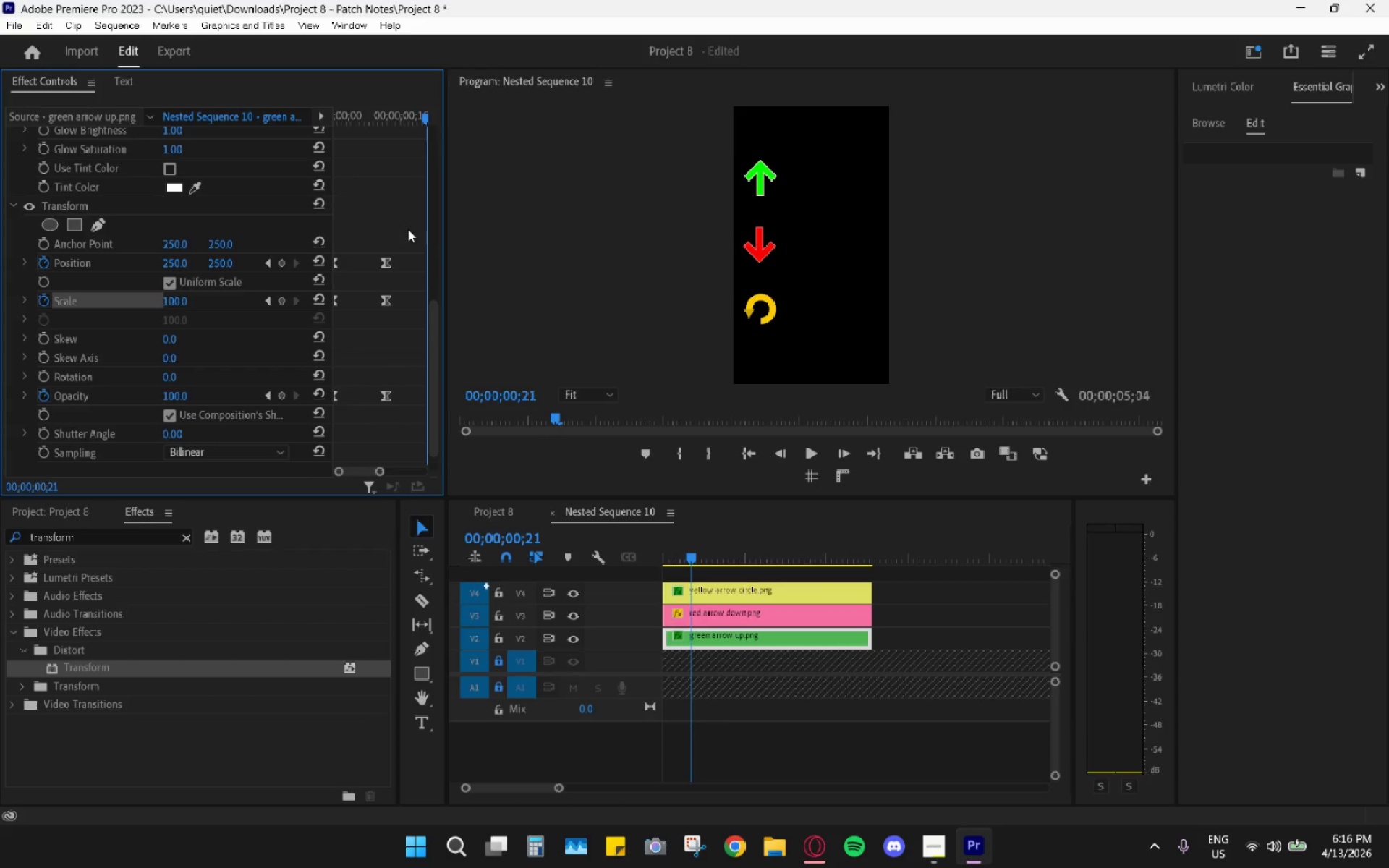 
left_click_drag(start_coordinate=[410, 230], to_coordinate=[284, 434])
 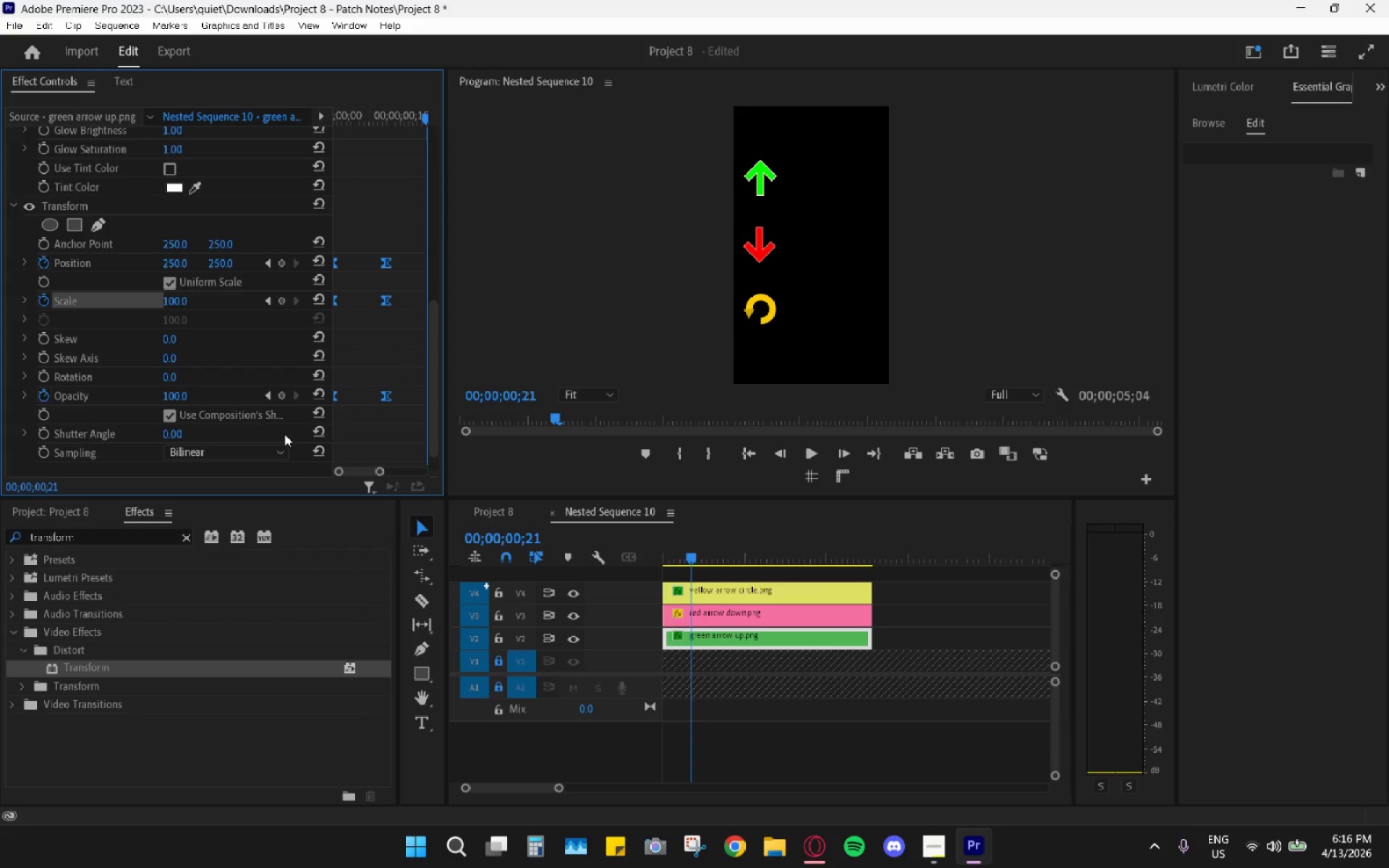 
key(Control+C)
 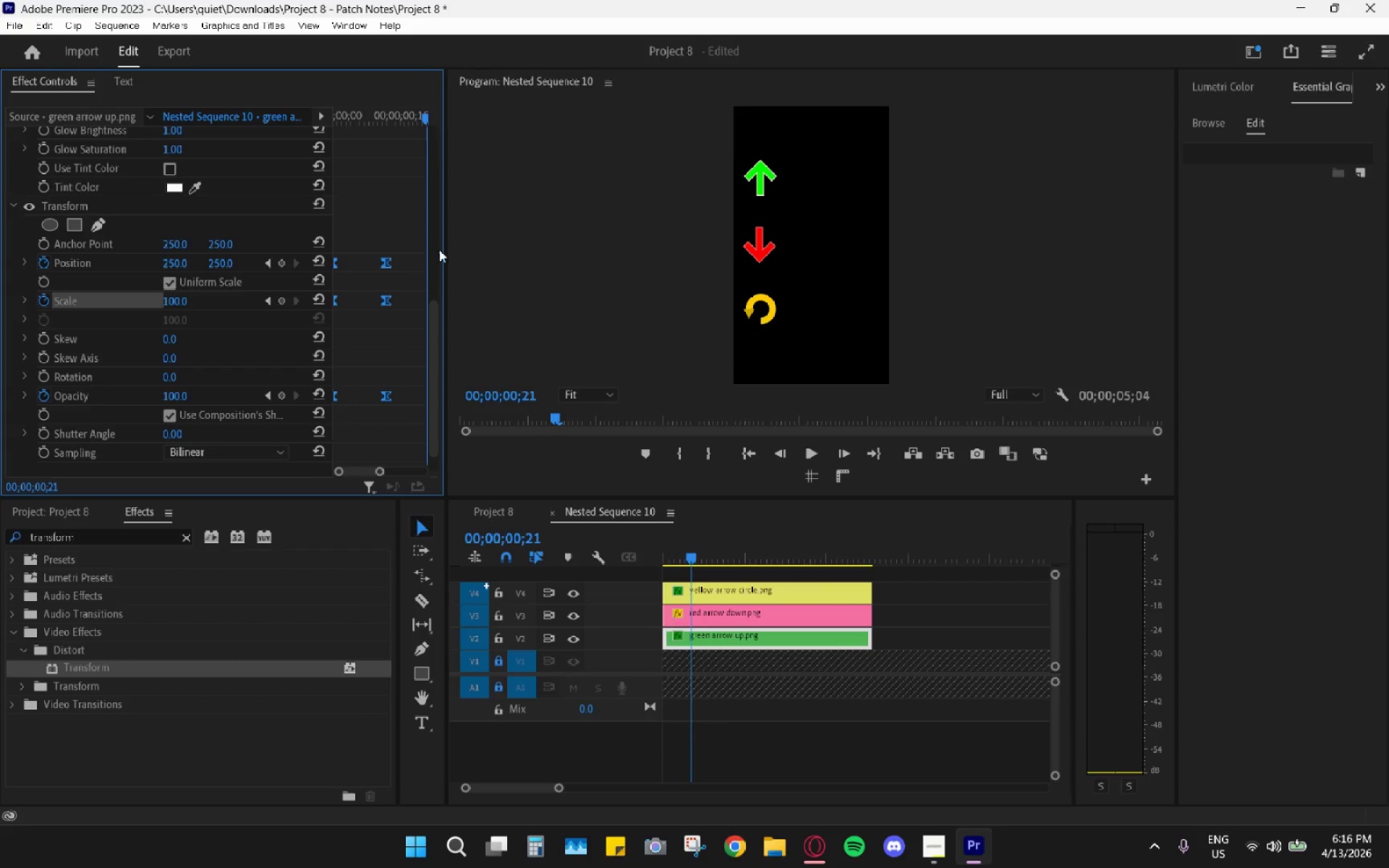 
left_click([413, 260])
 